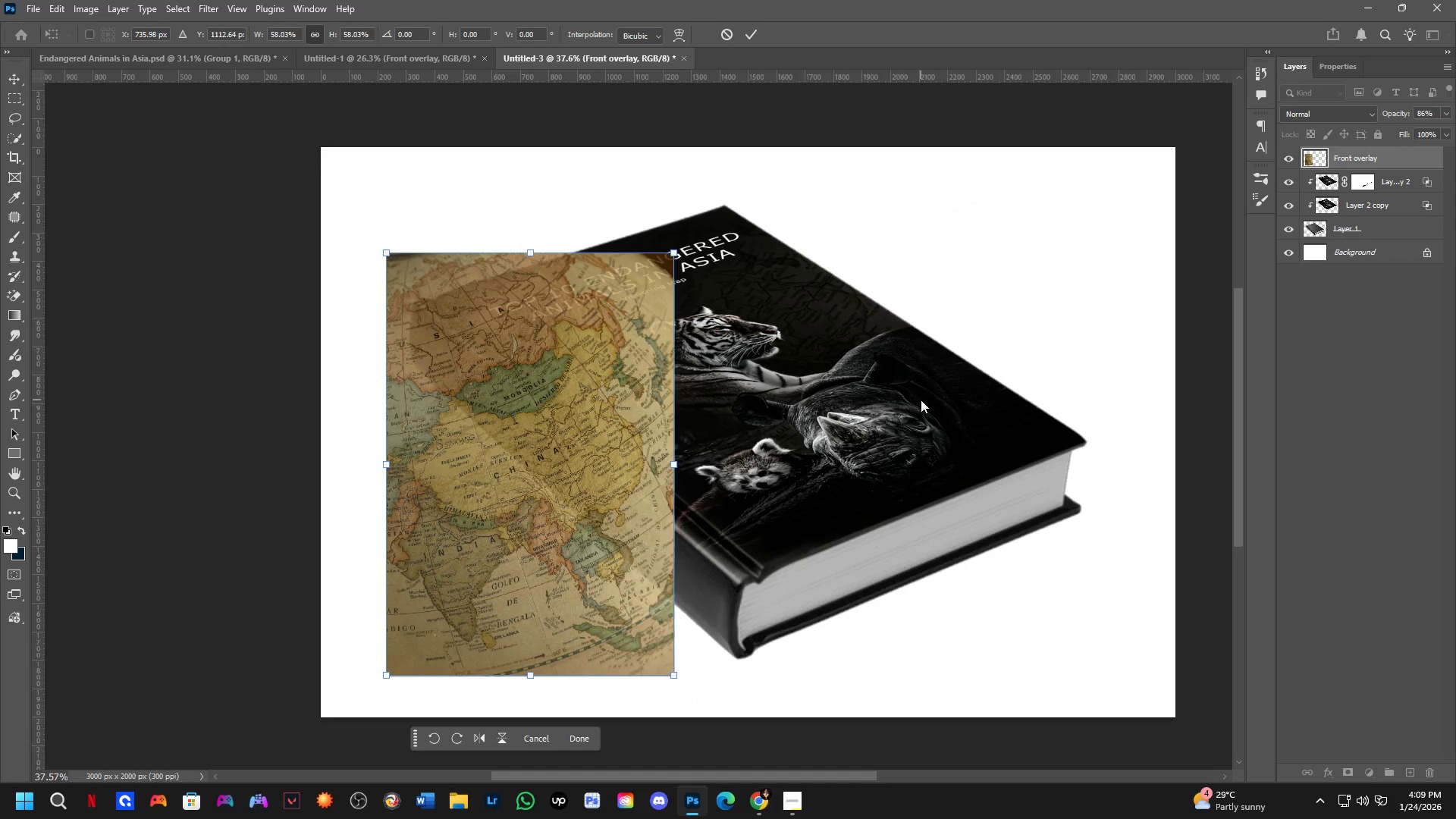 
key(NumpadEnter)
 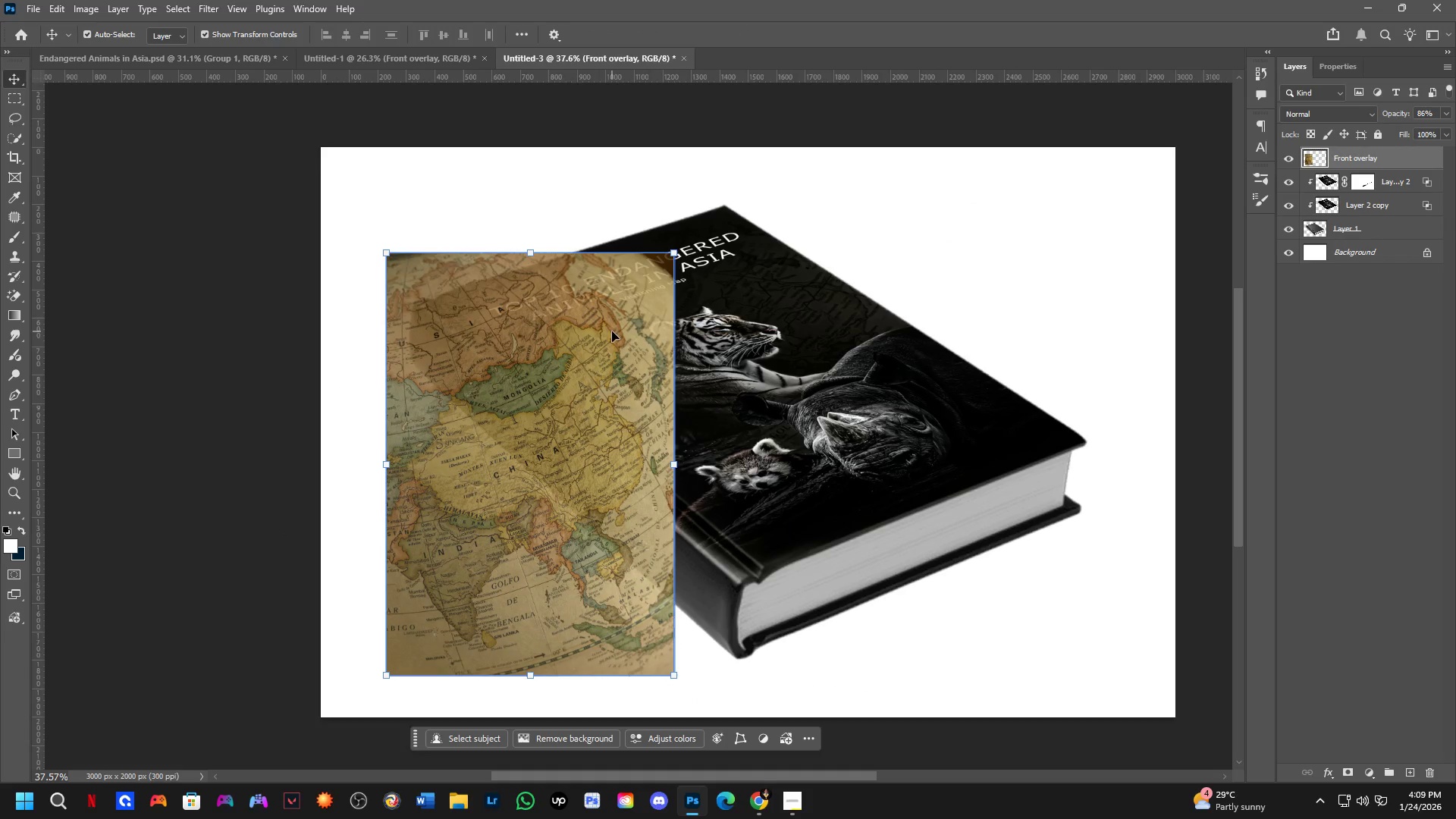 
key(NumpadEnter)
 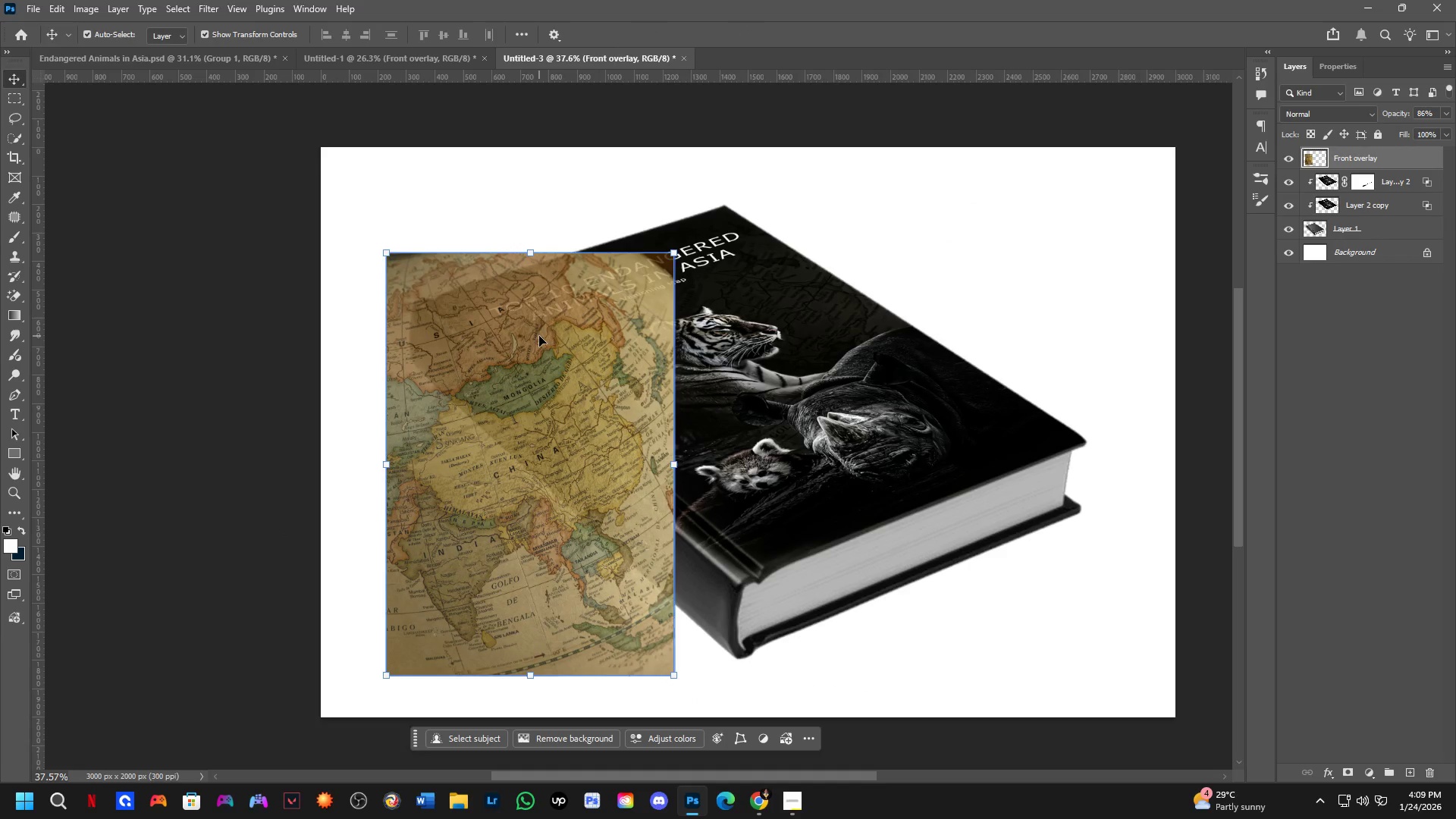 
key(M)
 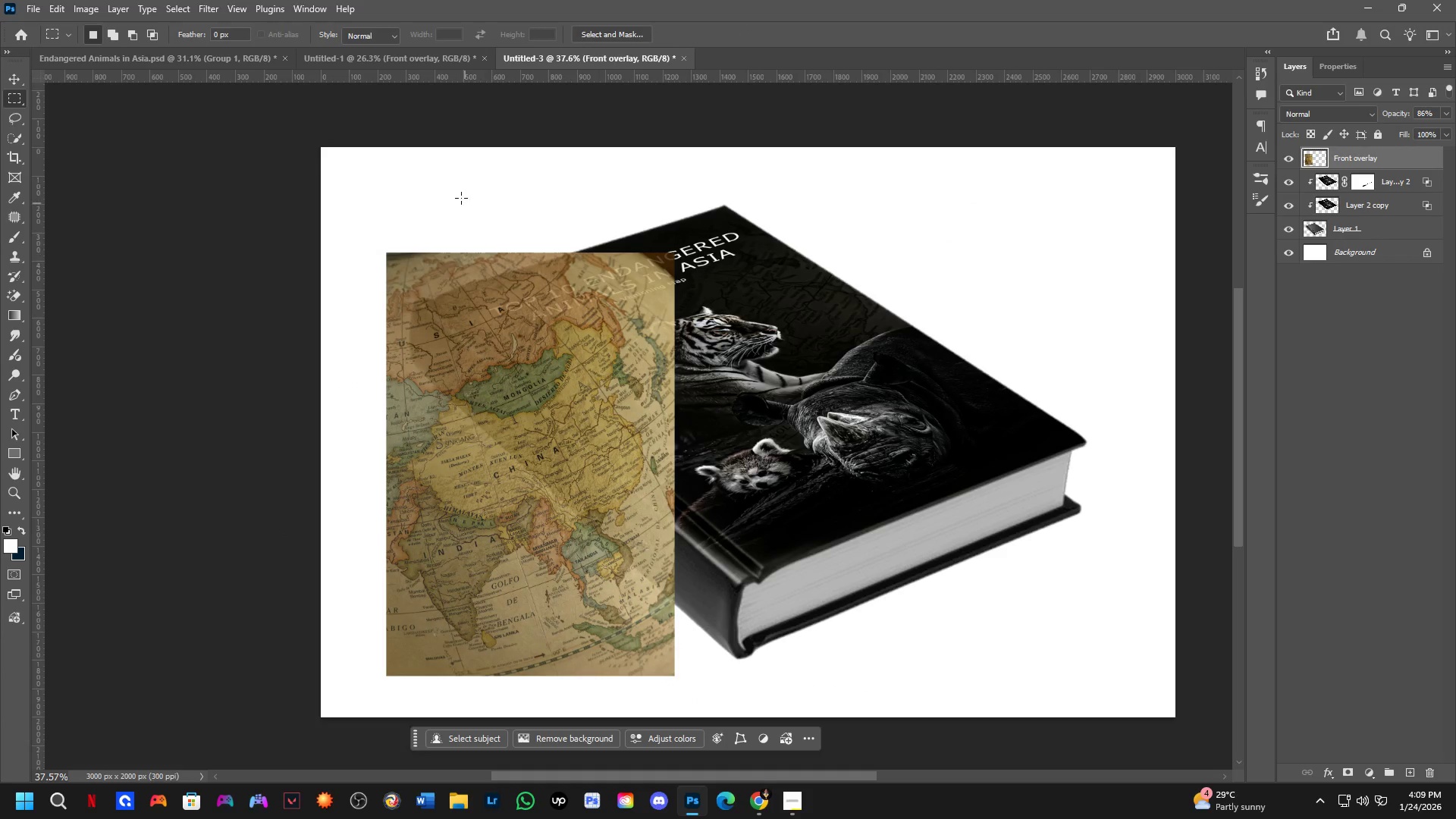 
left_click_drag(start_coordinate=[457, 191], to_coordinate=[589, 711])
 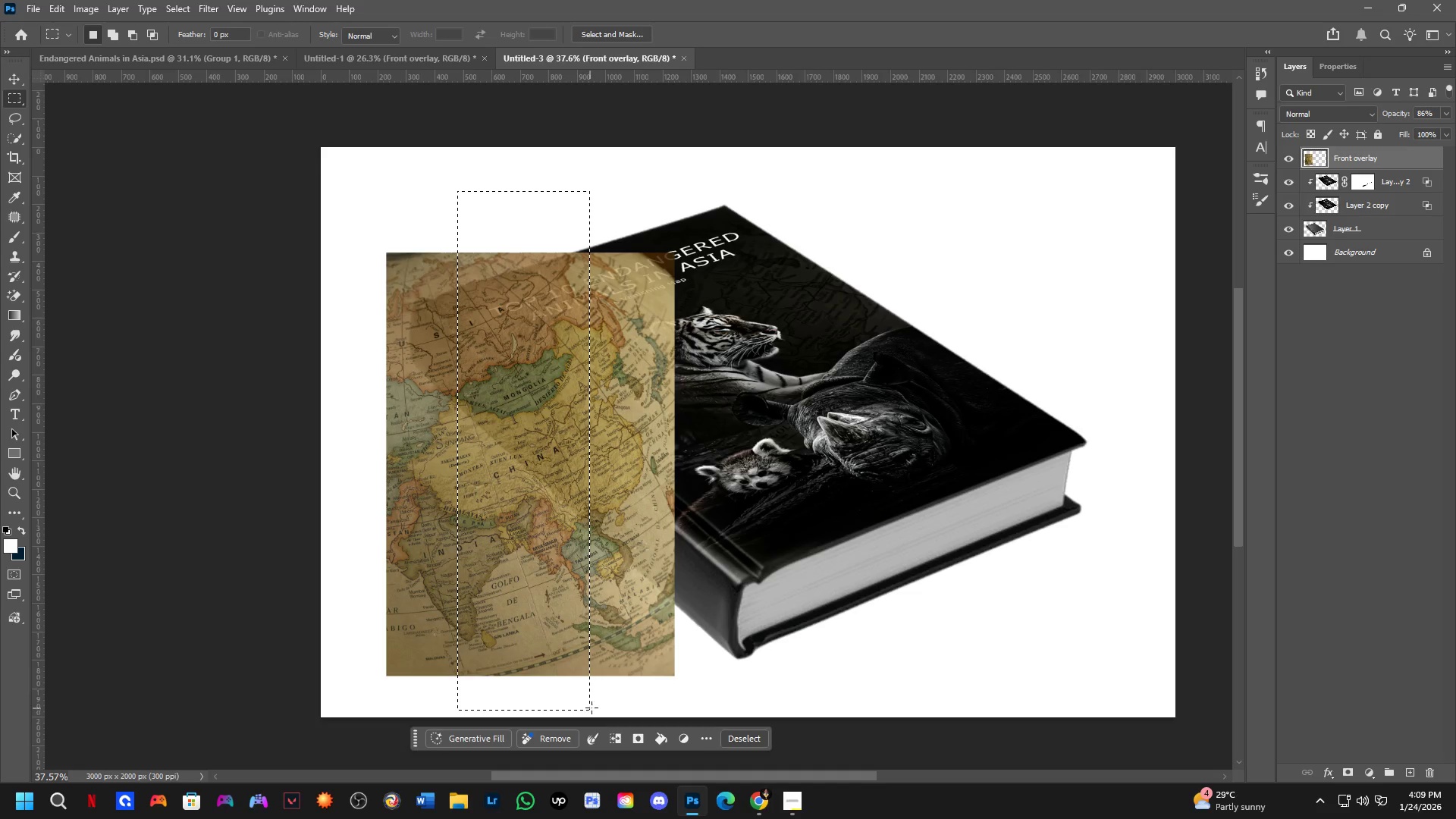 
key(Control+J)
 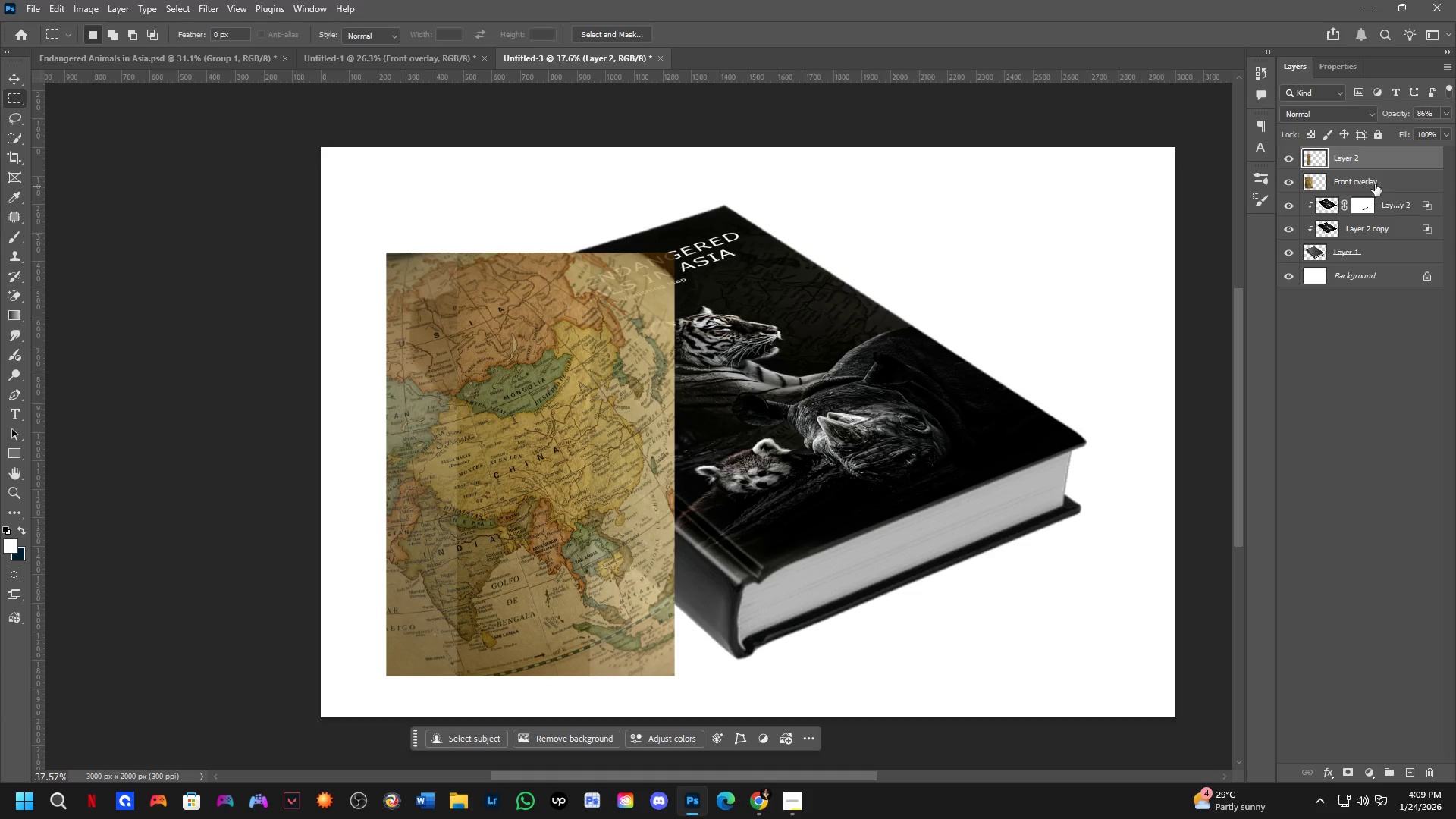 
left_click([1375, 184])
 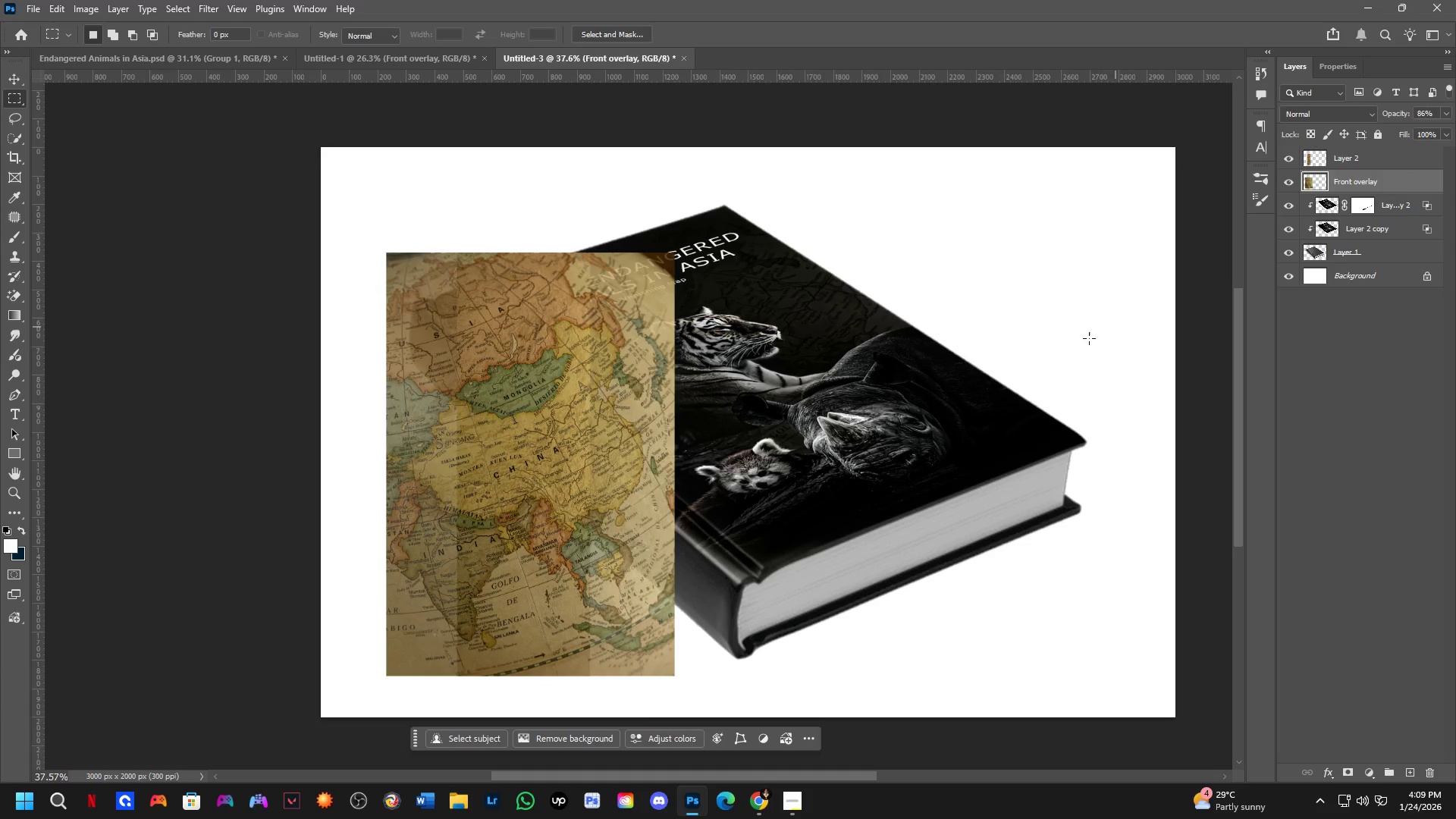 
key(Backspace)
 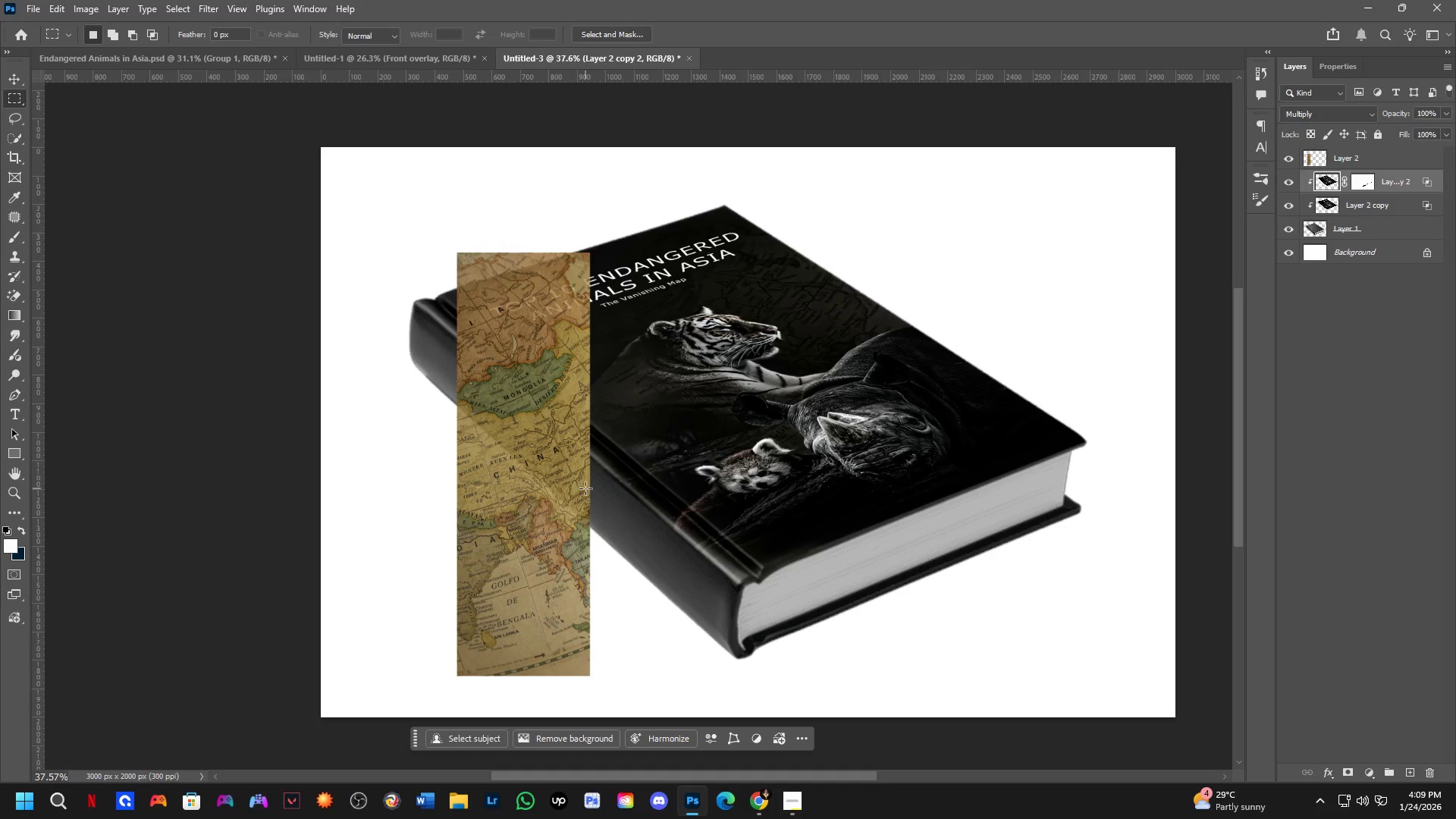 
hold_key(key=ControlLeft, duration=0.91)
left_click([517, 495])
 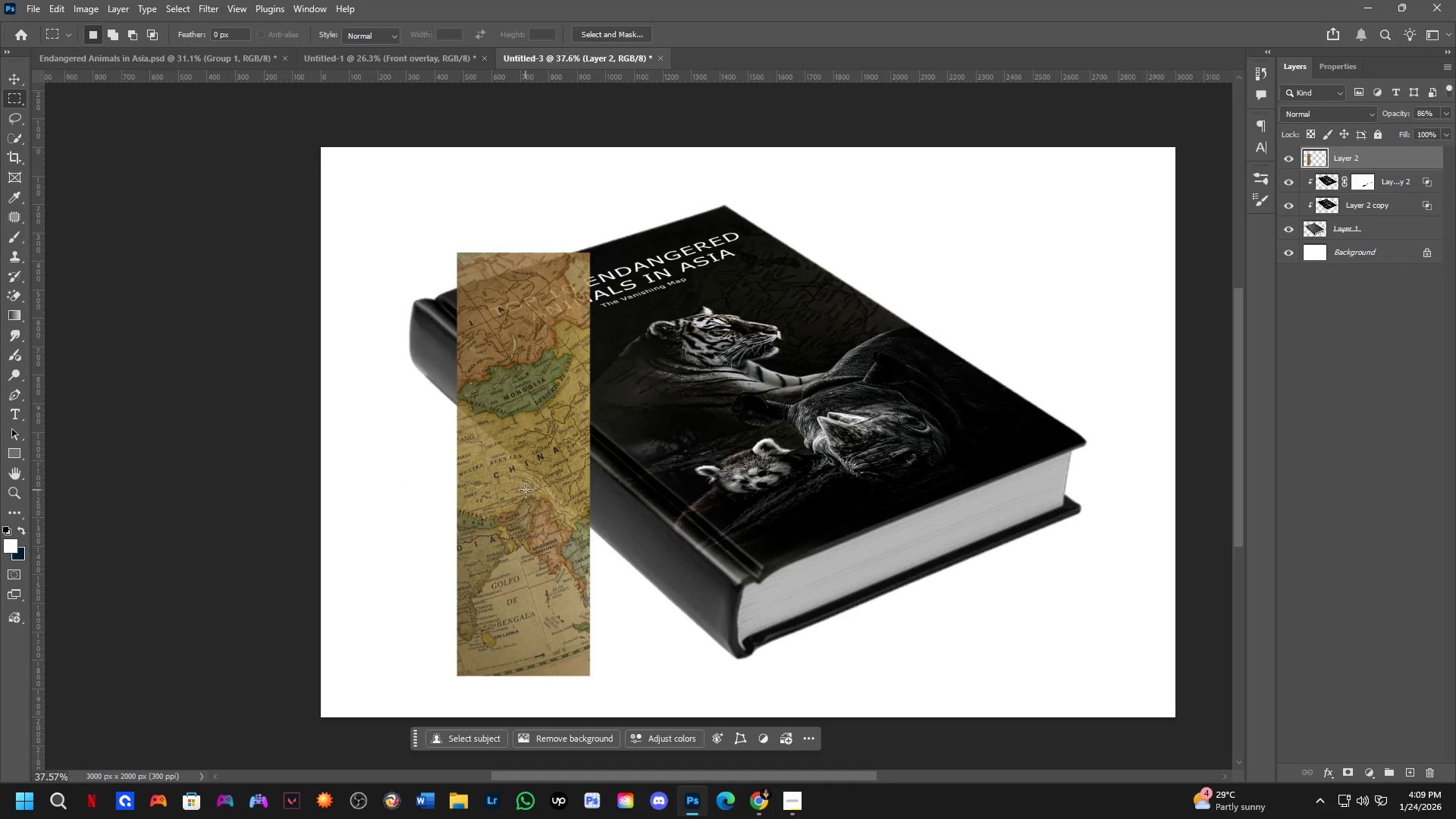 
scroll: coordinate [526, 490], scroll_direction: up, amount: 4.0
 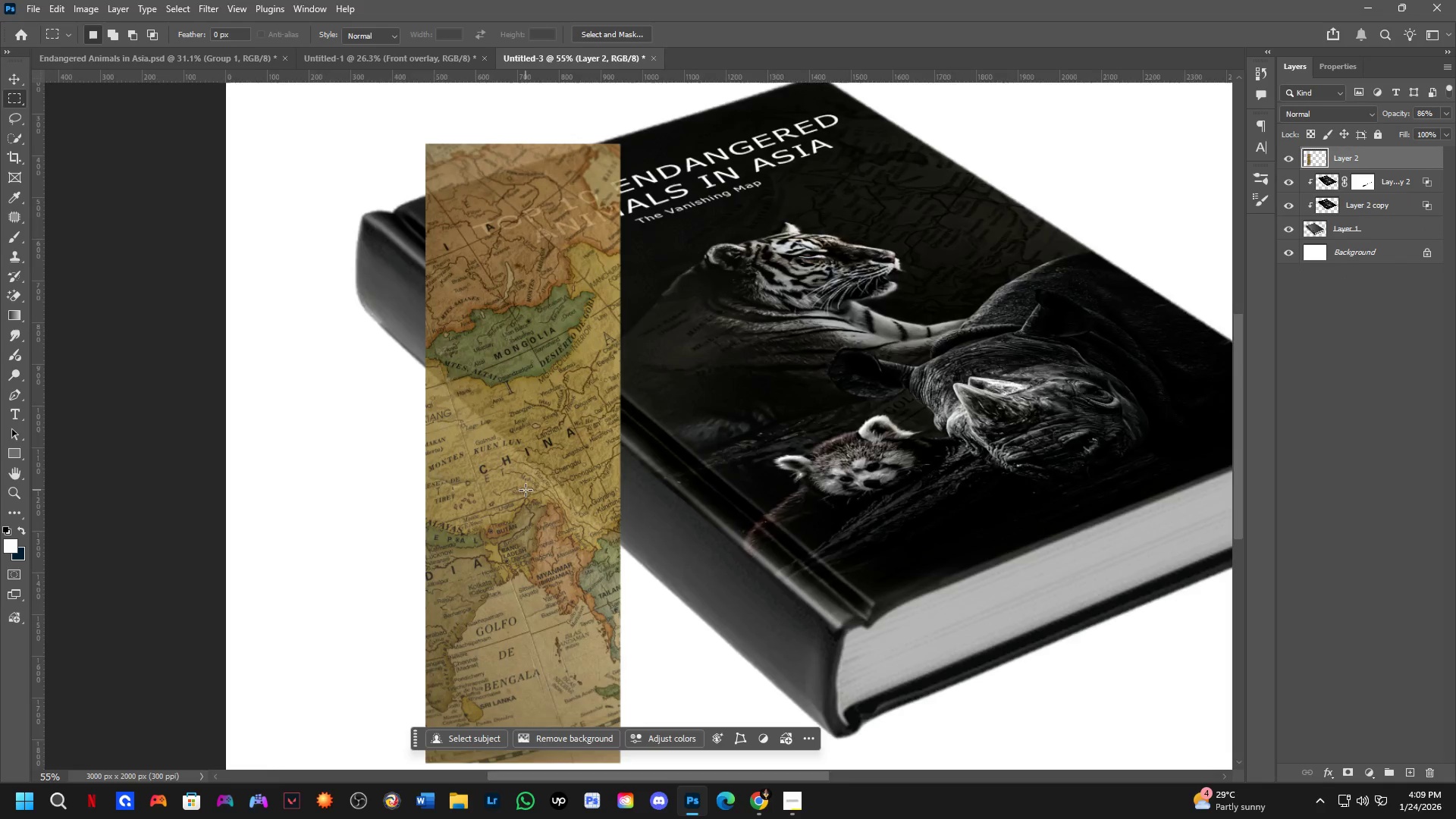 
scroll: coordinate [526, 490], scroll_direction: down, amount: 2.0
 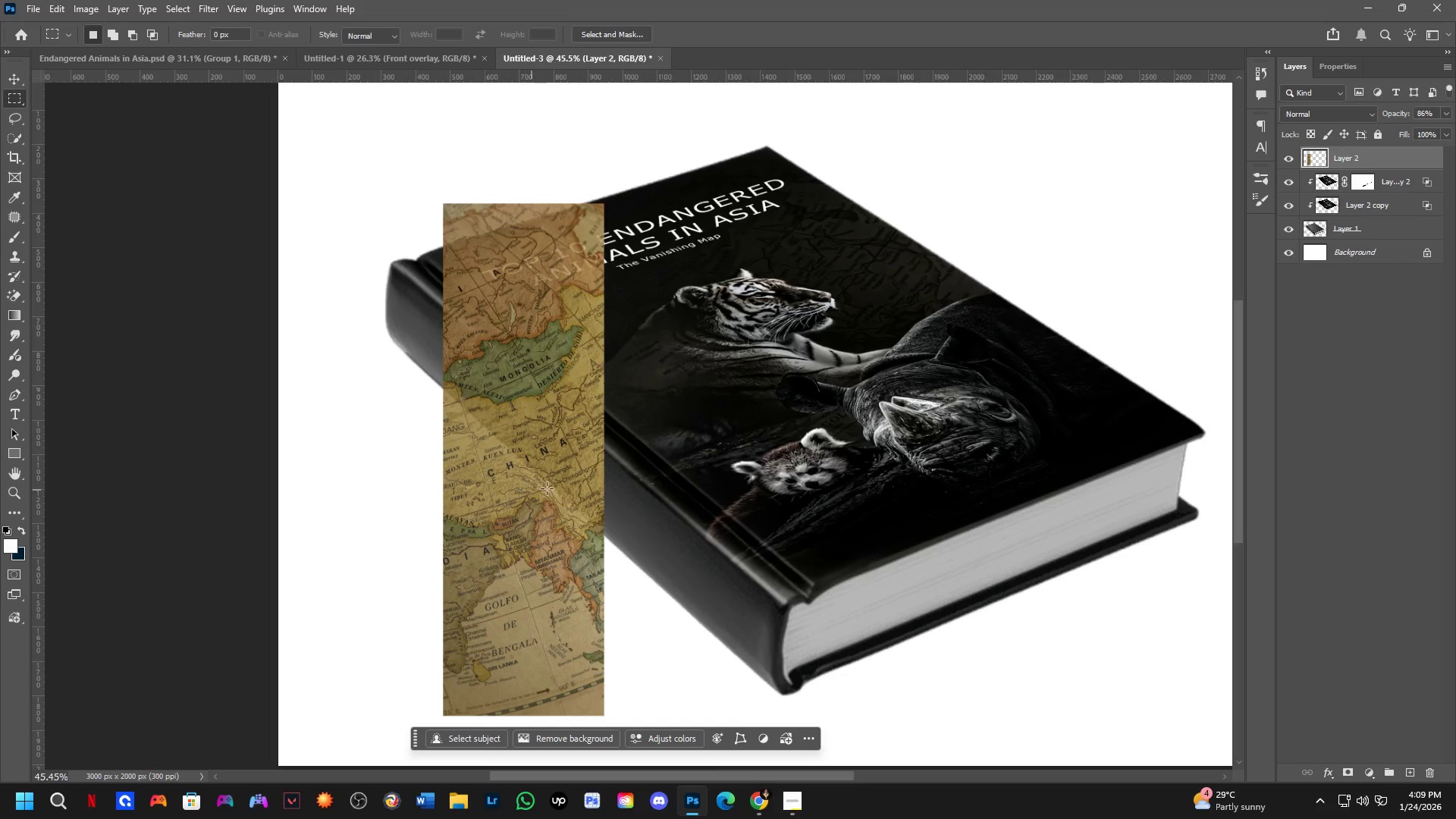 
key(Control+T)
 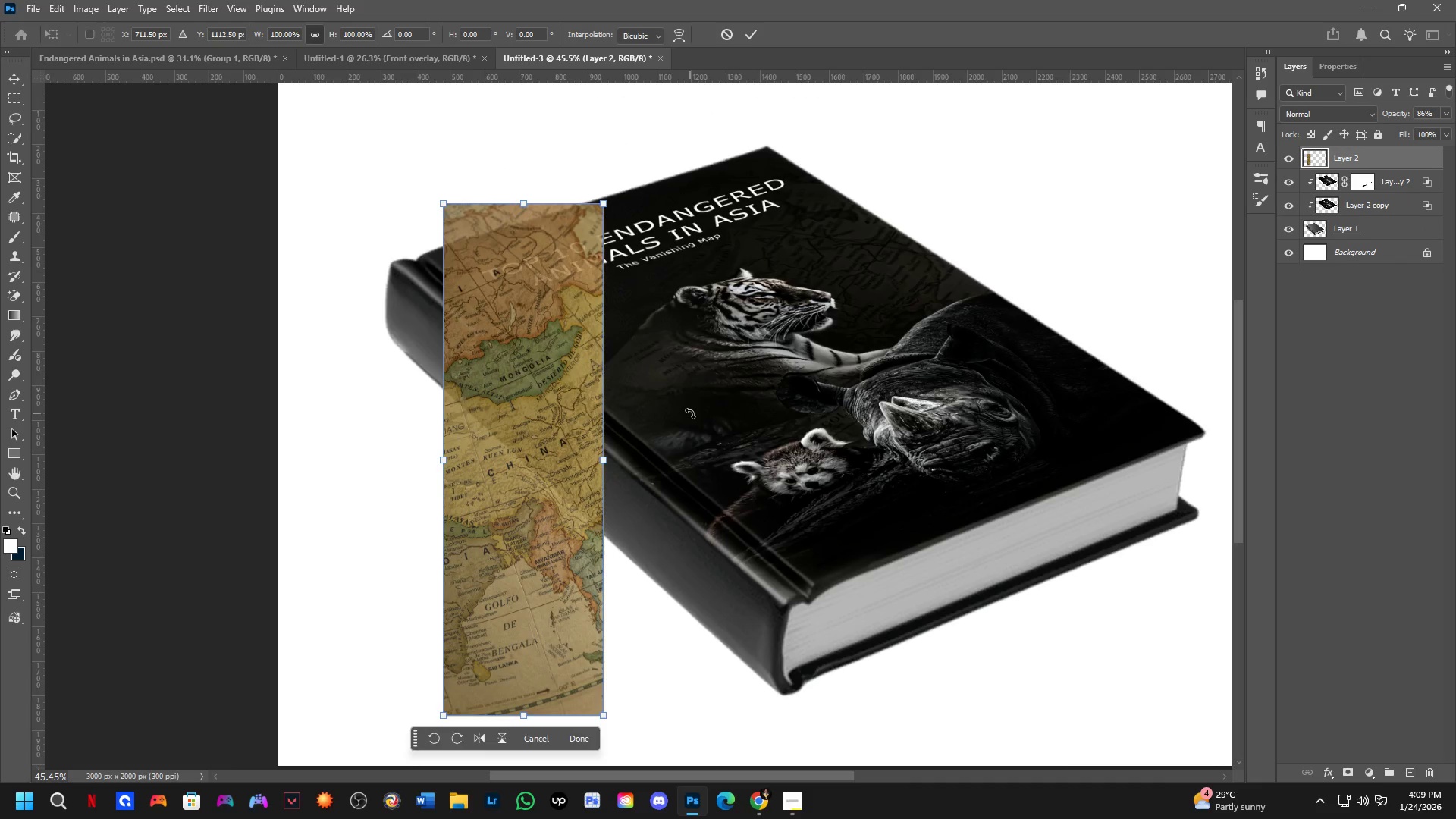 
left_click_drag(start_coordinate=[690, 413], to_coordinate=[588, 322])
 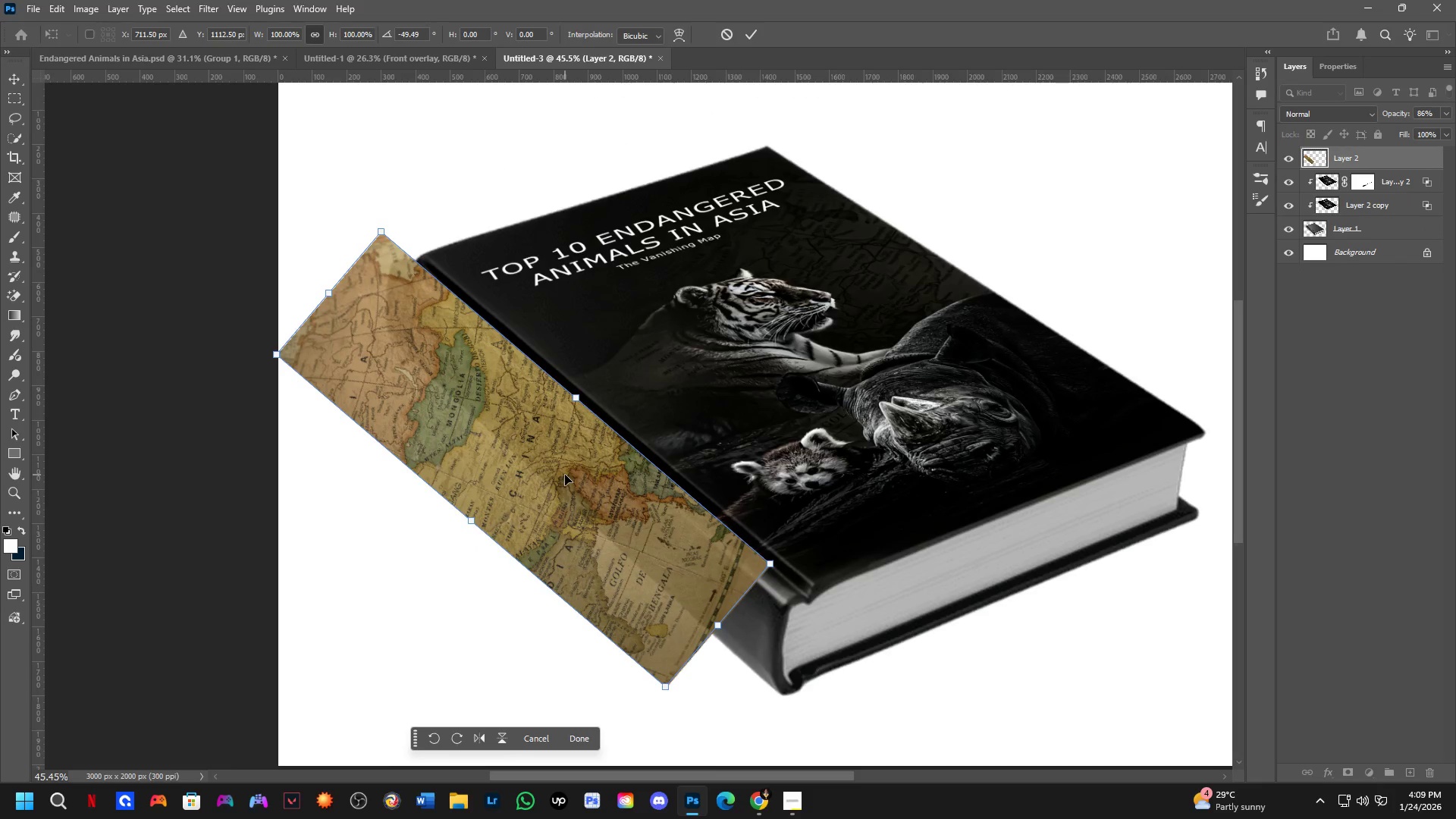 
hold_key(key=ControlLeft, duration=1.2)
left_click_drag(start_coordinate=[565, 475], to_coordinate=[594, 498])
 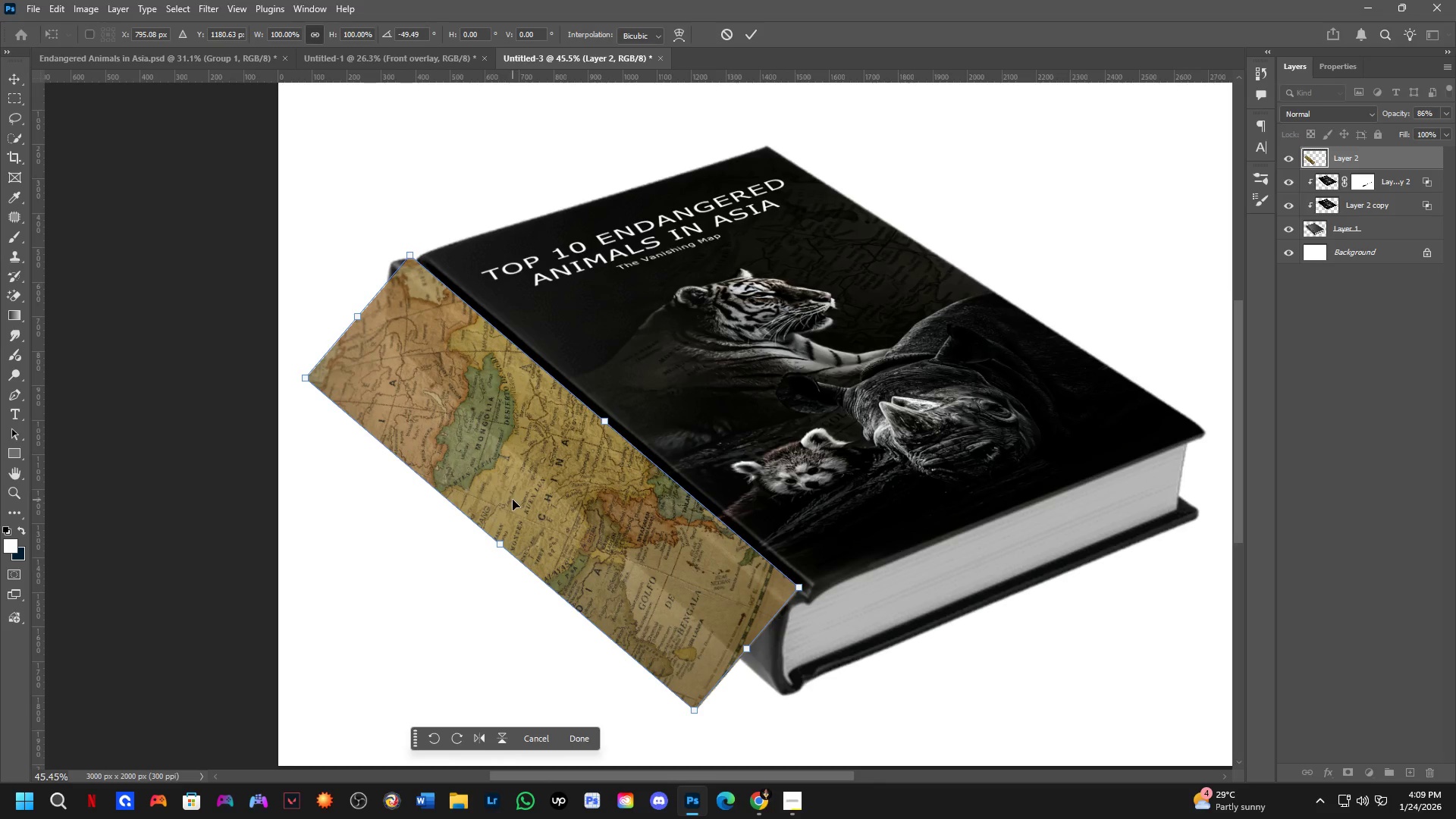 
hold_key(key=ControlLeft, duration=1.25)
left_click_drag(start_coordinate=[509, 472], to_coordinate=[494, 479])
 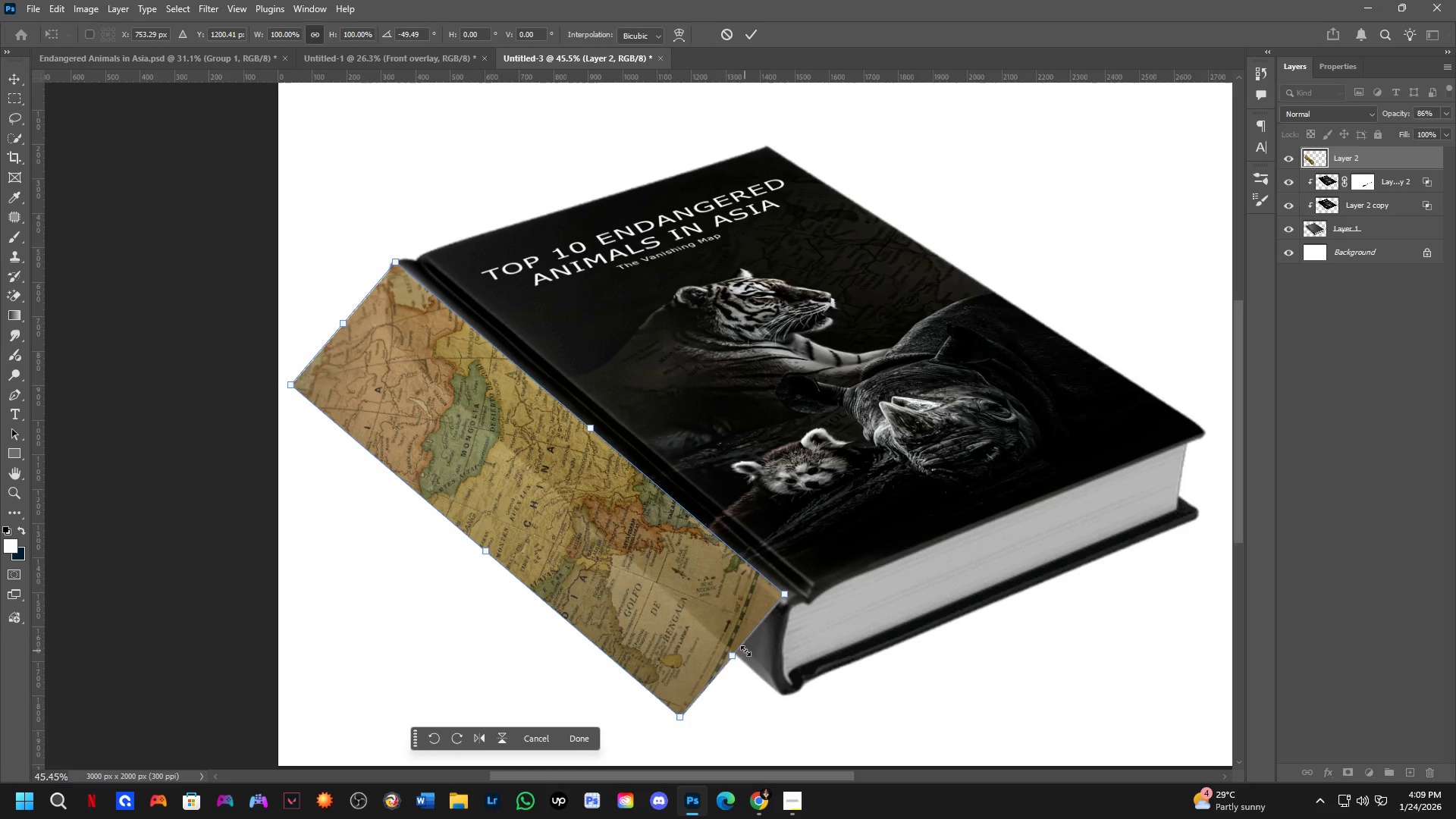 
hold_key(key=ControlLeft, duration=1.09)
left_click_drag(start_coordinate=[730, 663], to_coordinate=[736, 667])
 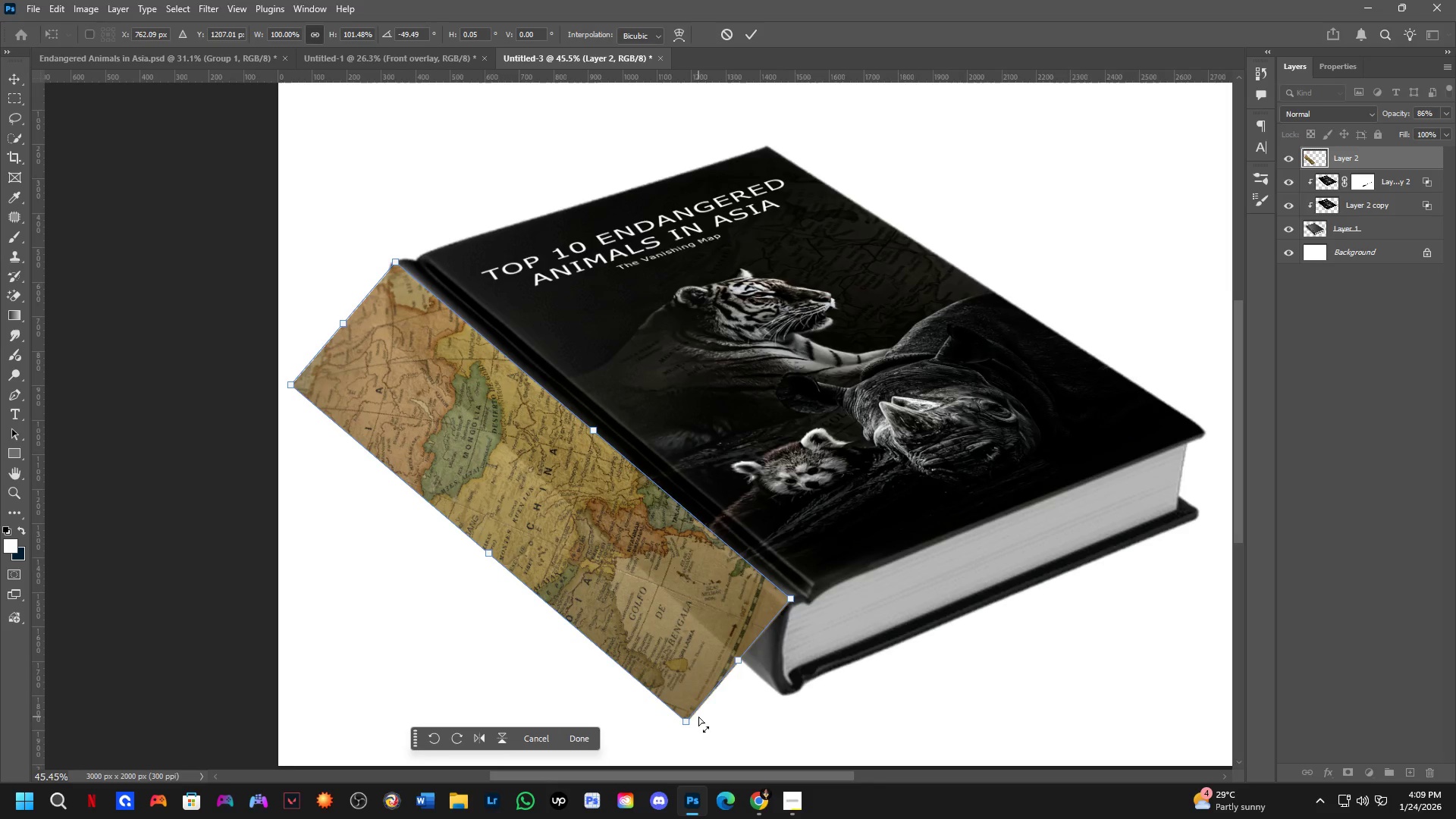 
hold_key(key=ControlLeft, duration=1.5)
left_click_drag(start_coordinate=[686, 722], to_coordinate=[793, 694])
 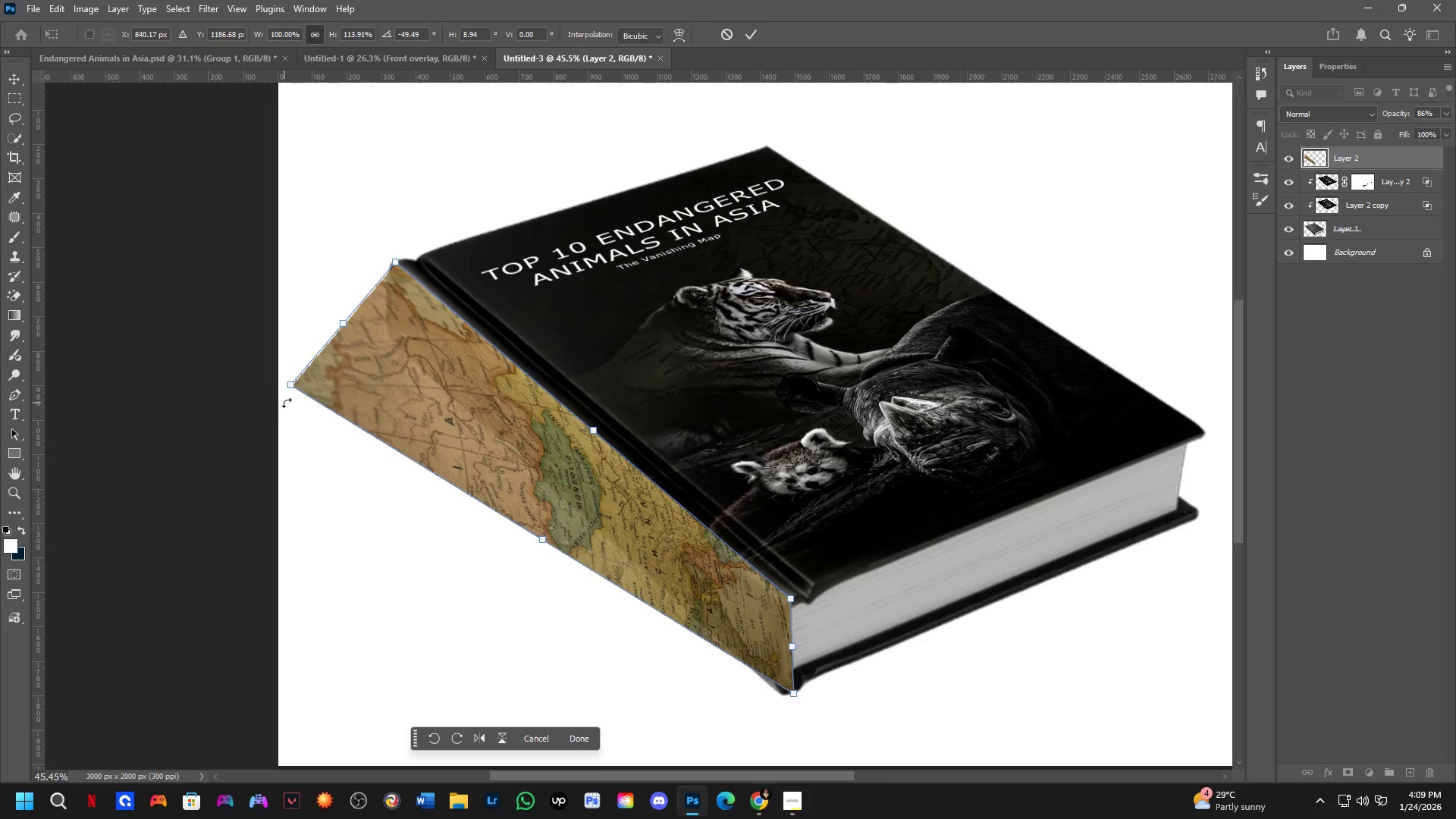 
hold_key(key=ControlLeft, duration=1.09)
 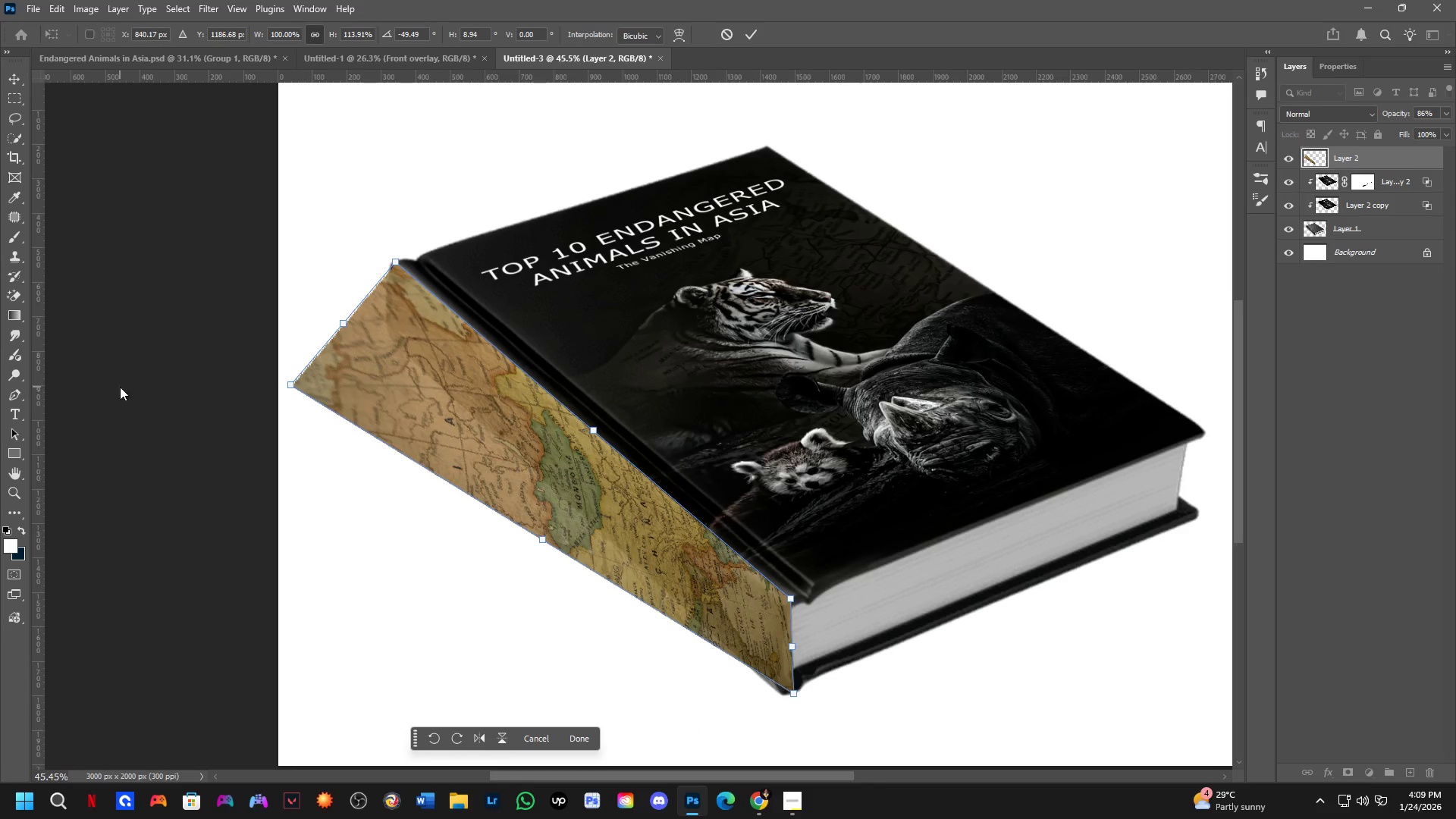 
hold_key(key=ControlLeft, duration=1.5)
left_click_drag(start_coordinate=[289, 386], to_coordinate=[389, 342])
 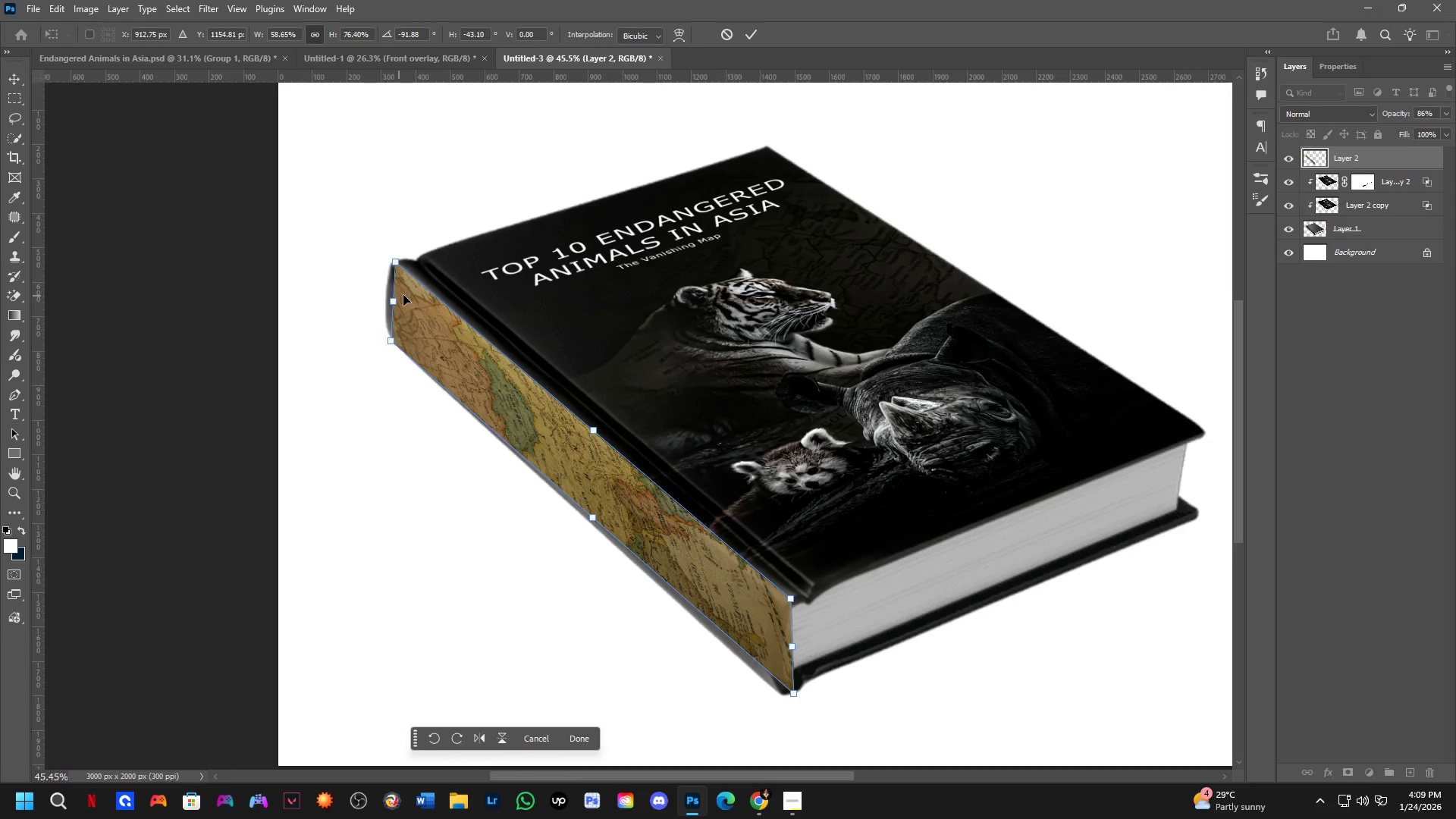 
hold_key(key=ControlLeft, duration=1.51)
 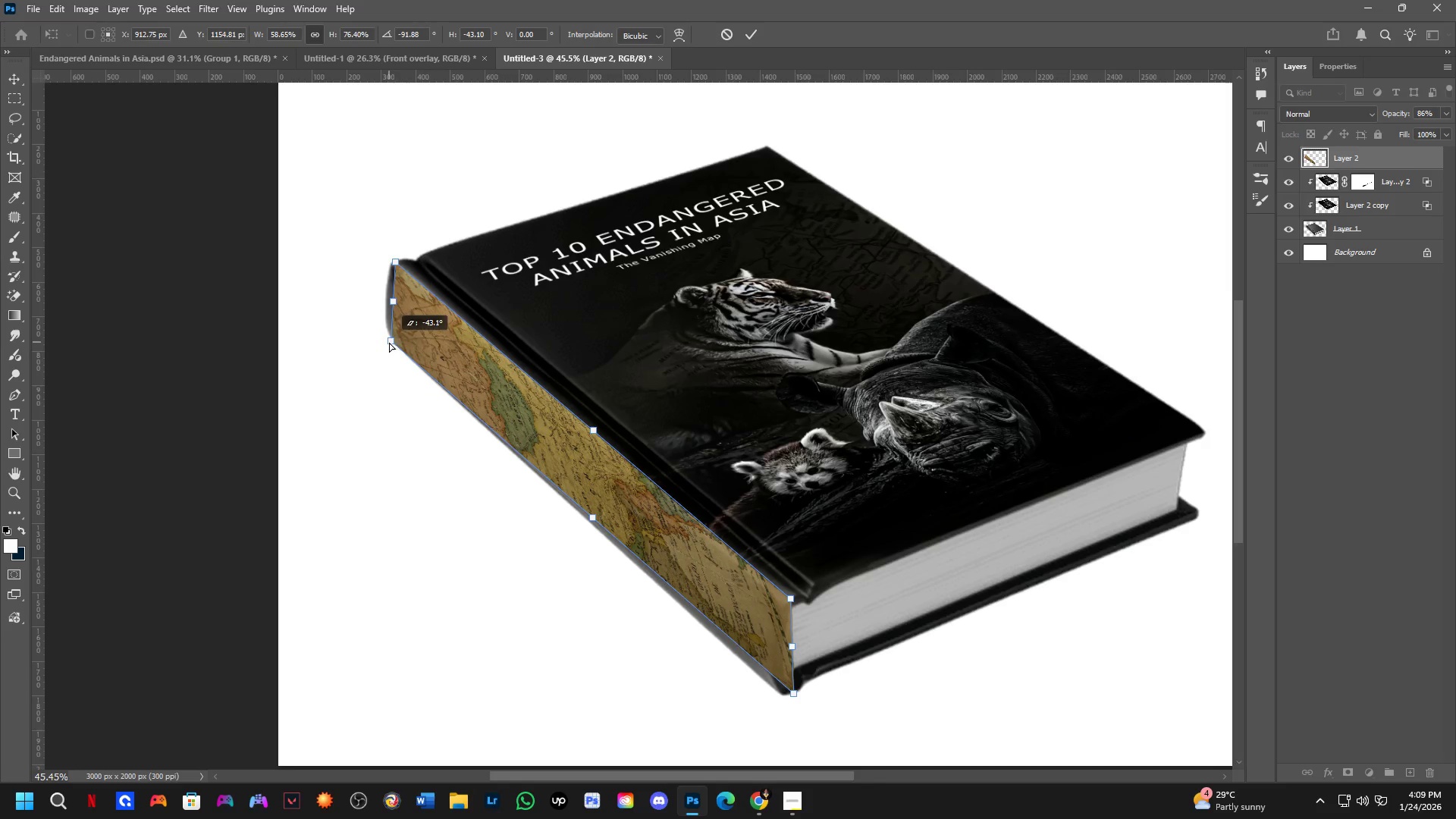 
hold_key(key=ControlLeft, duration=0.69)
 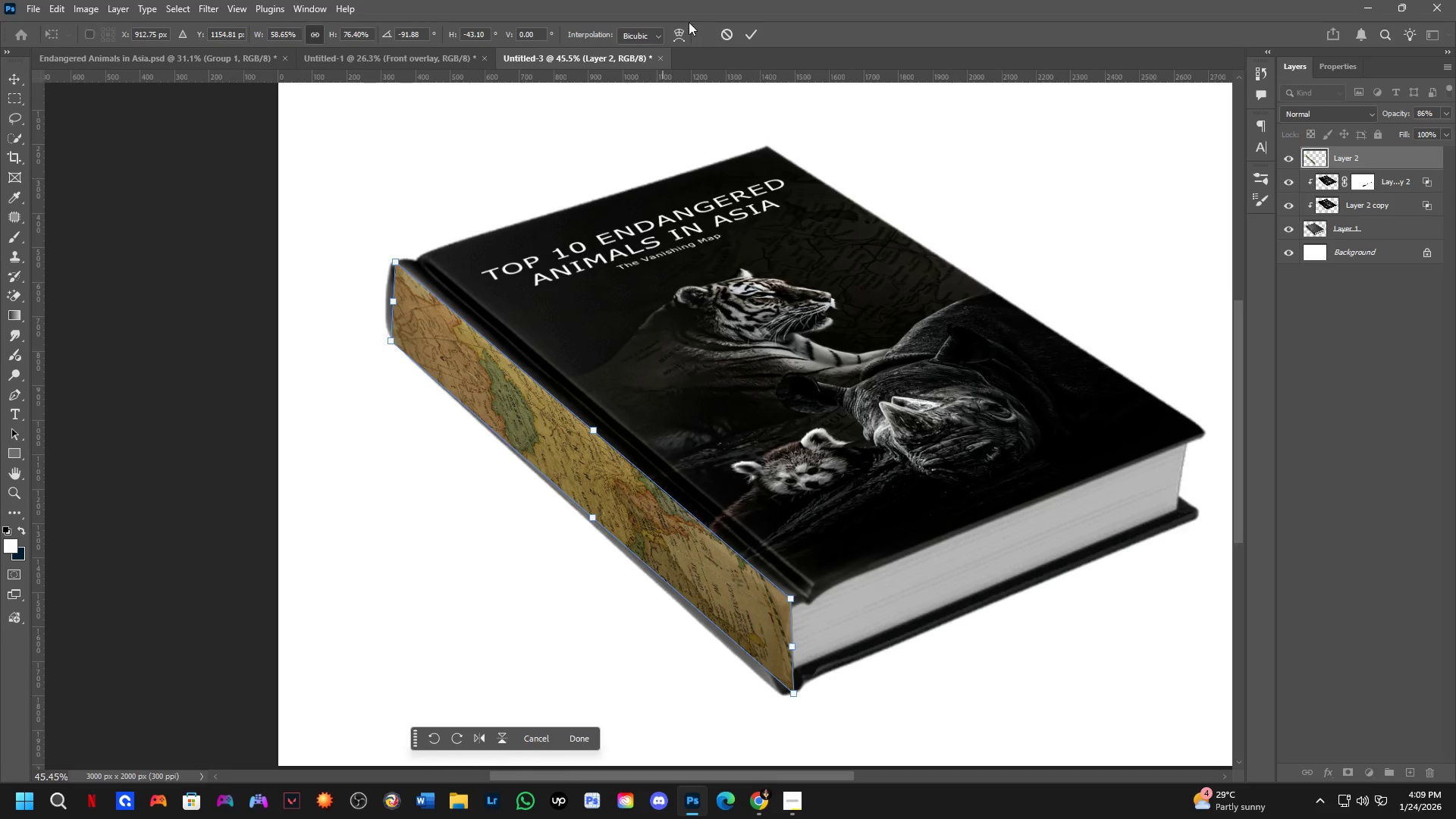 
left_click([679, 30])
 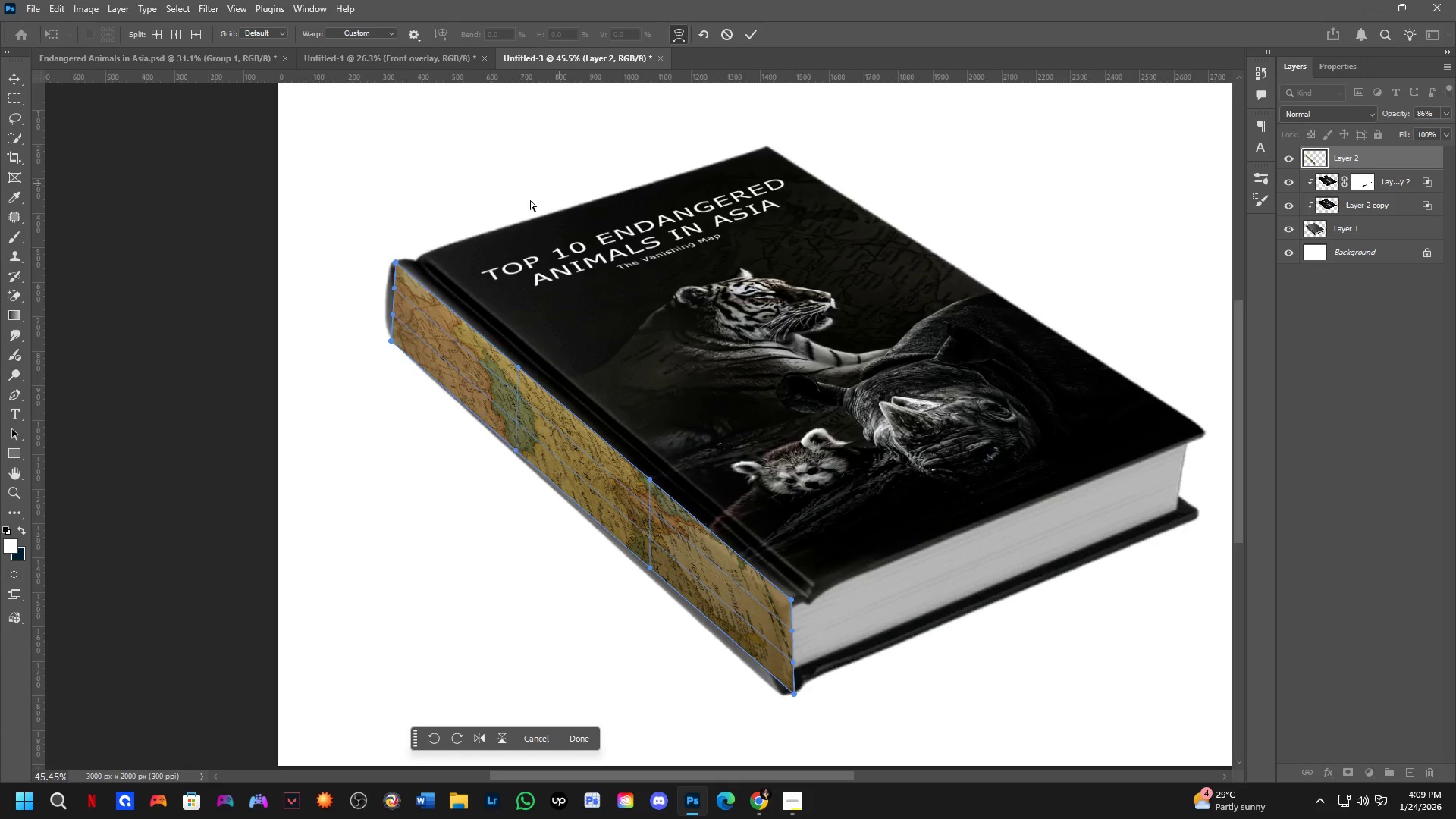 
scroll: coordinate [358, 325], scroll_direction: up, amount: 9.0
 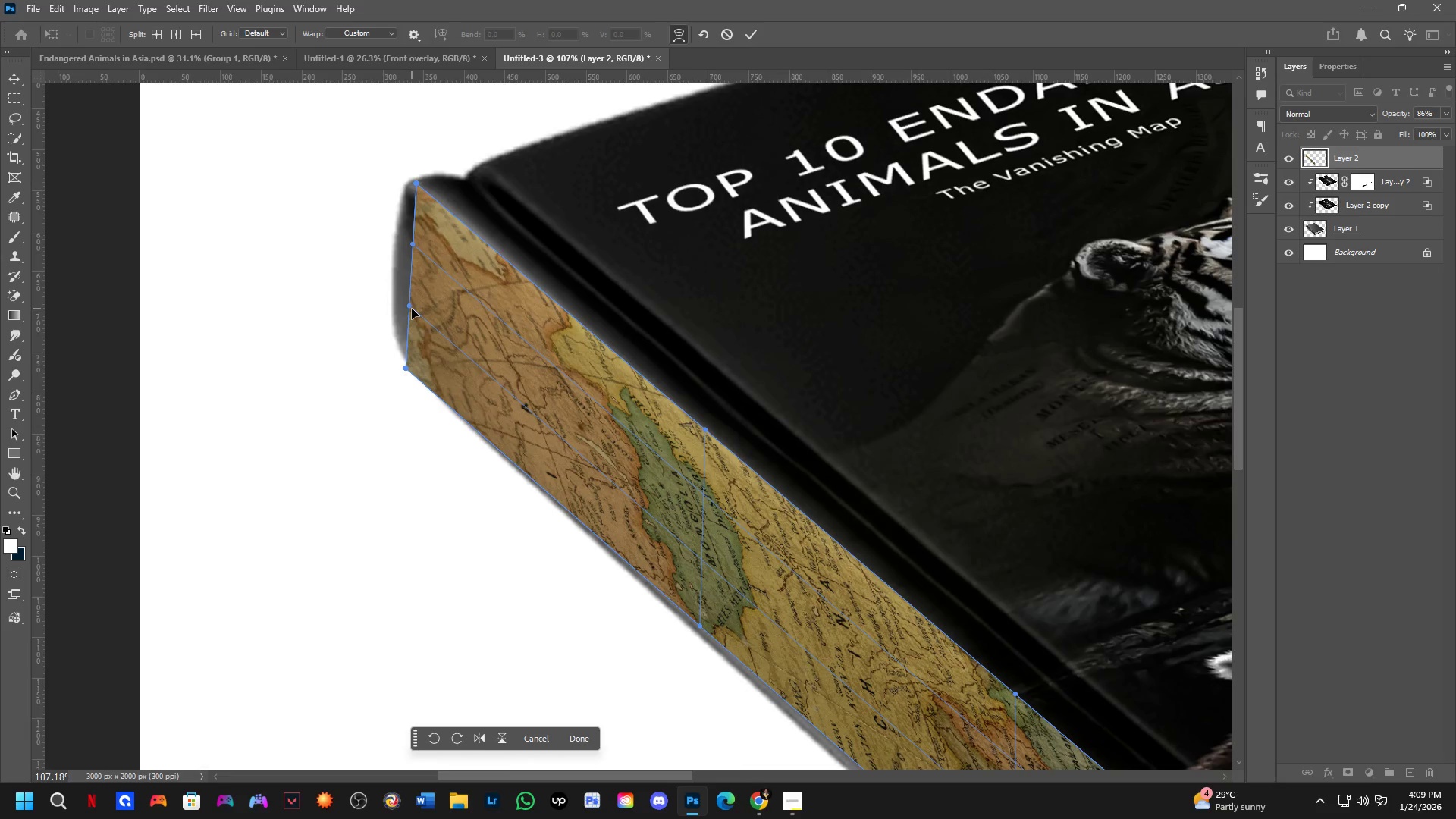 
left_click_drag(start_coordinate=[413, 290], to_coordinate=[394, 267])
 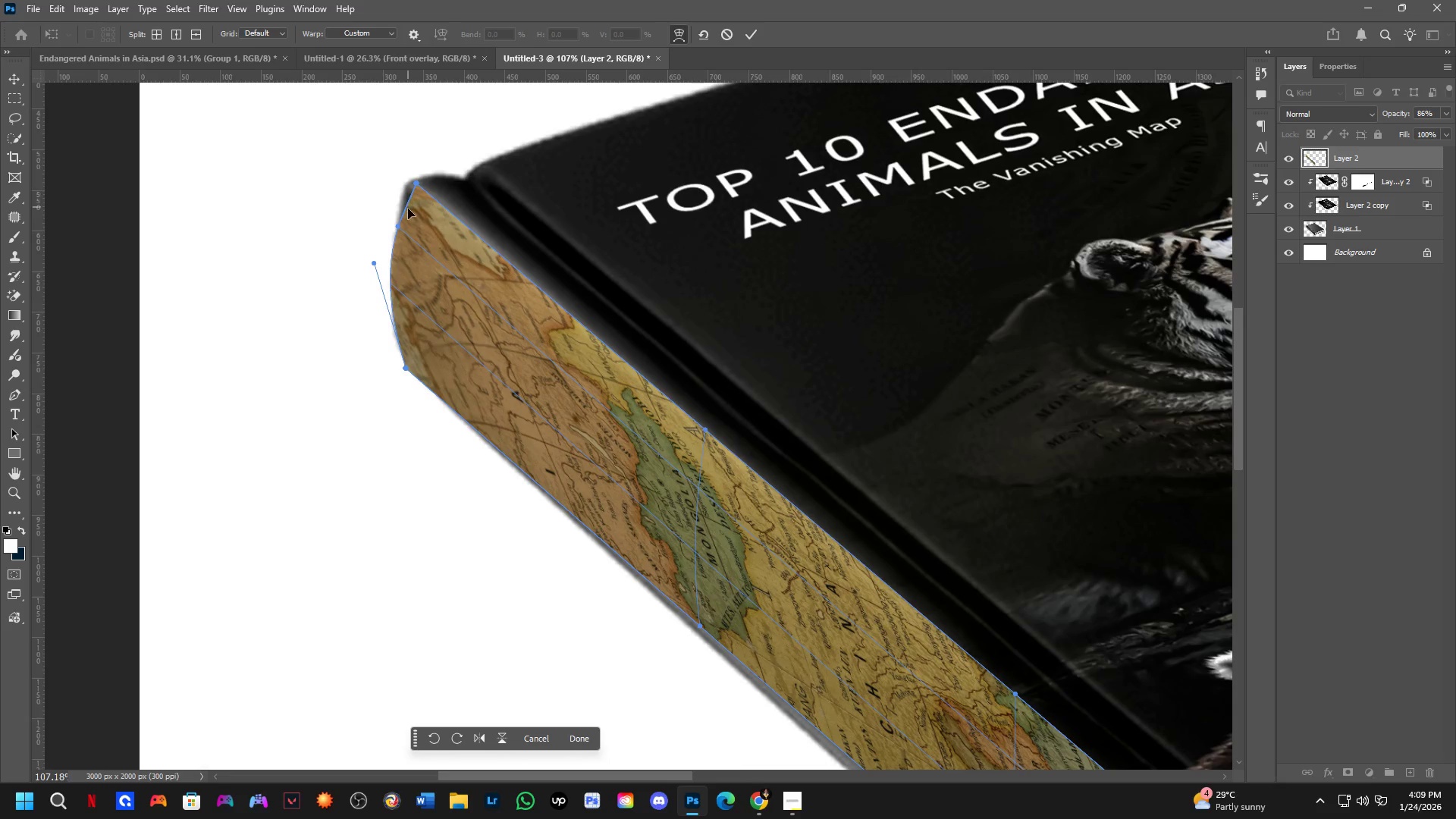 
left_click_drag(start_coordinate=[407, 210], to_coordinate=[400, 202])
 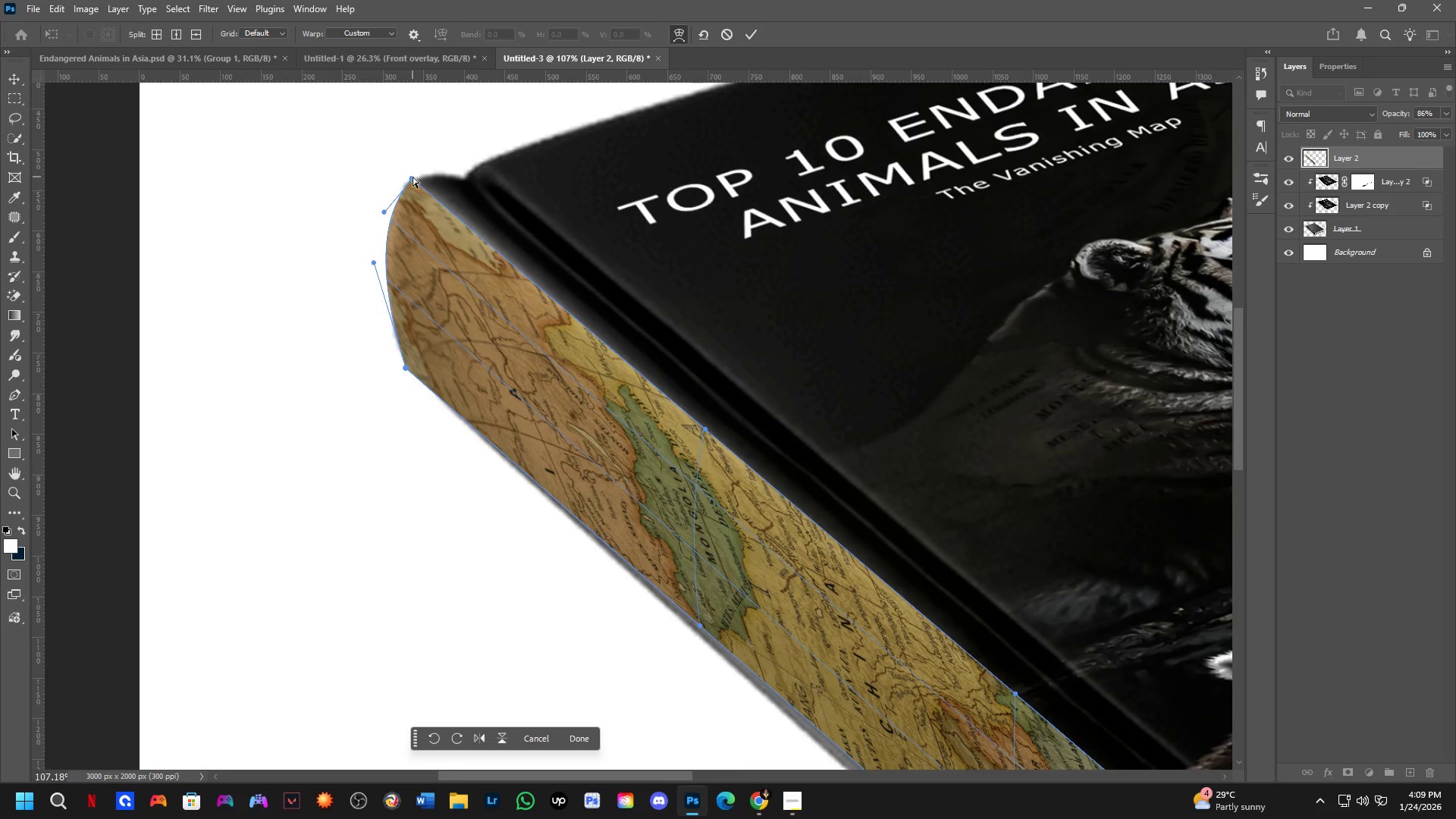 
left_click_drag(start_coordinate=[413, 177], to_coordinate=[460, 179])
 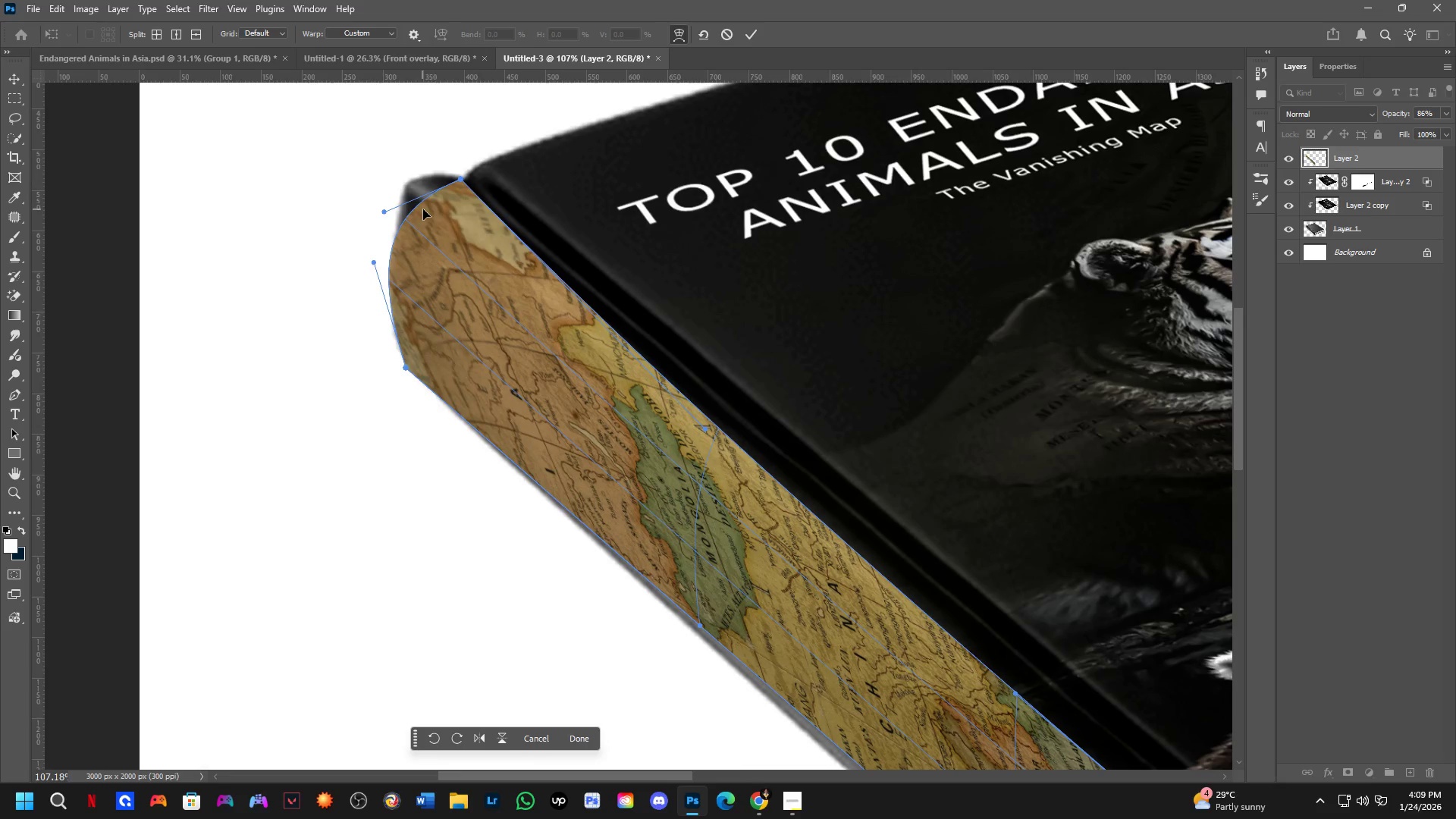 
key(Control+Z)
 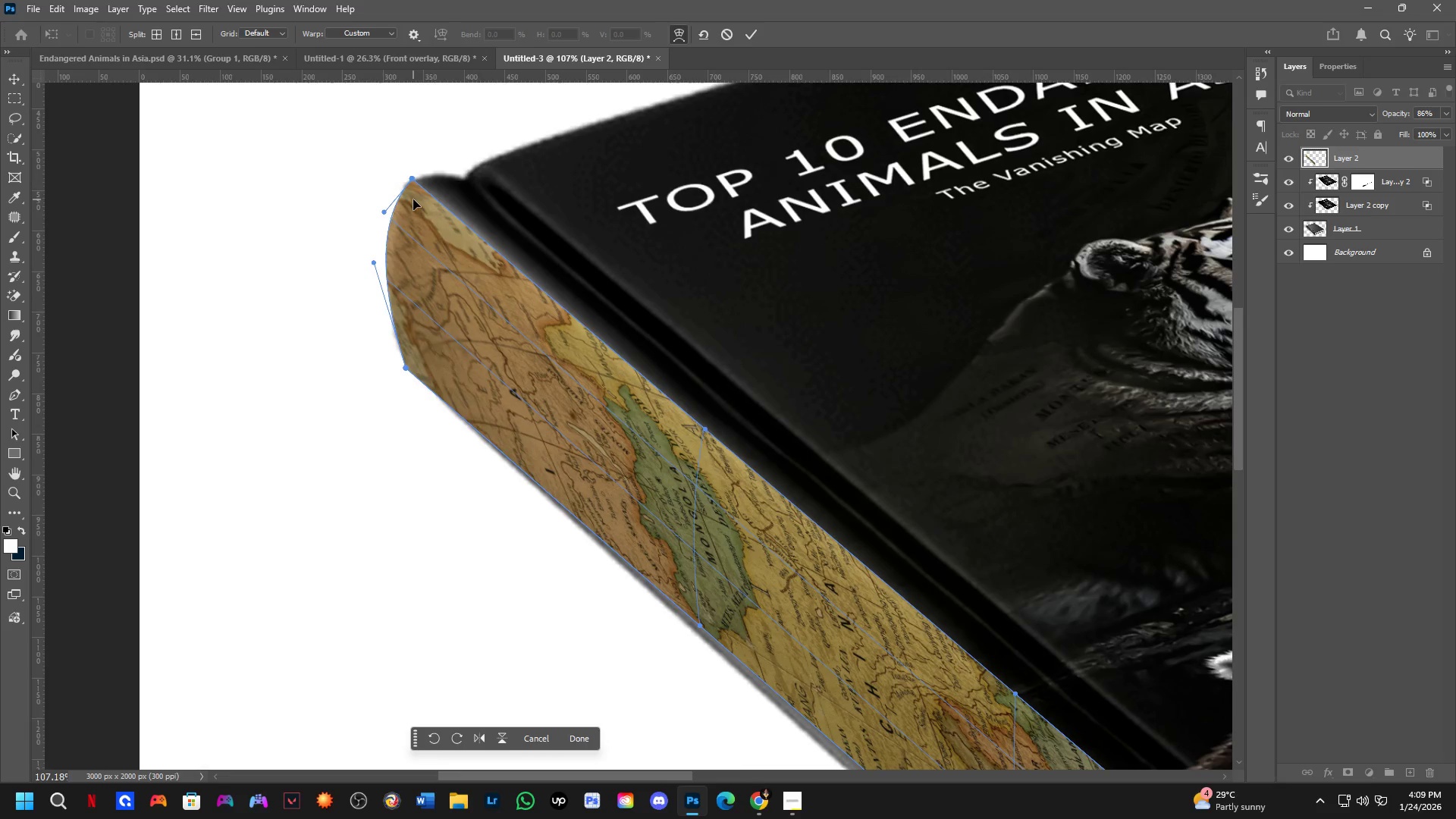 
hold_key(key=Space, duration=0.55)
 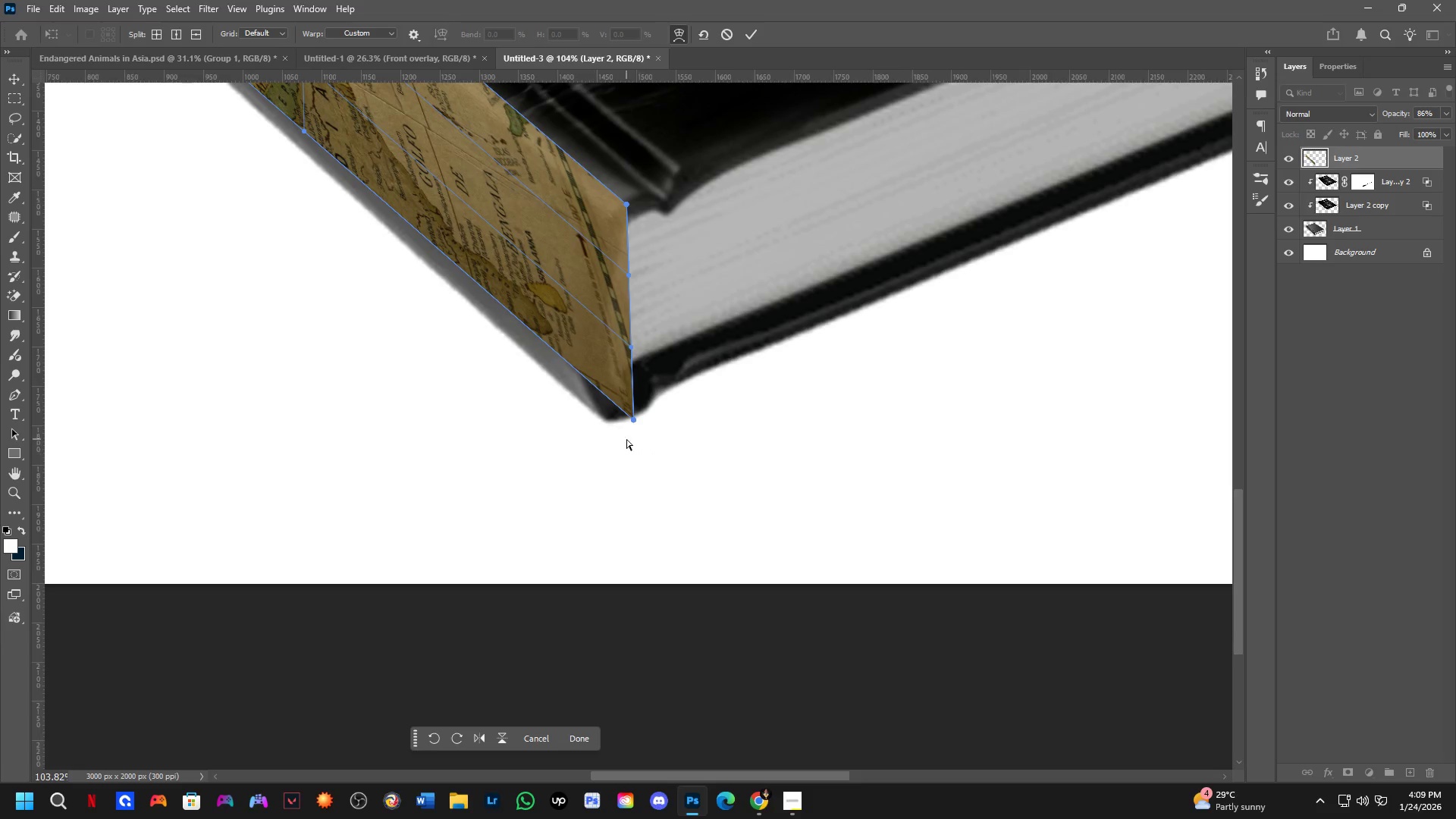 
left_click_drag(start_coordinate=[695, 509], to_coordinate=[550, 346])
 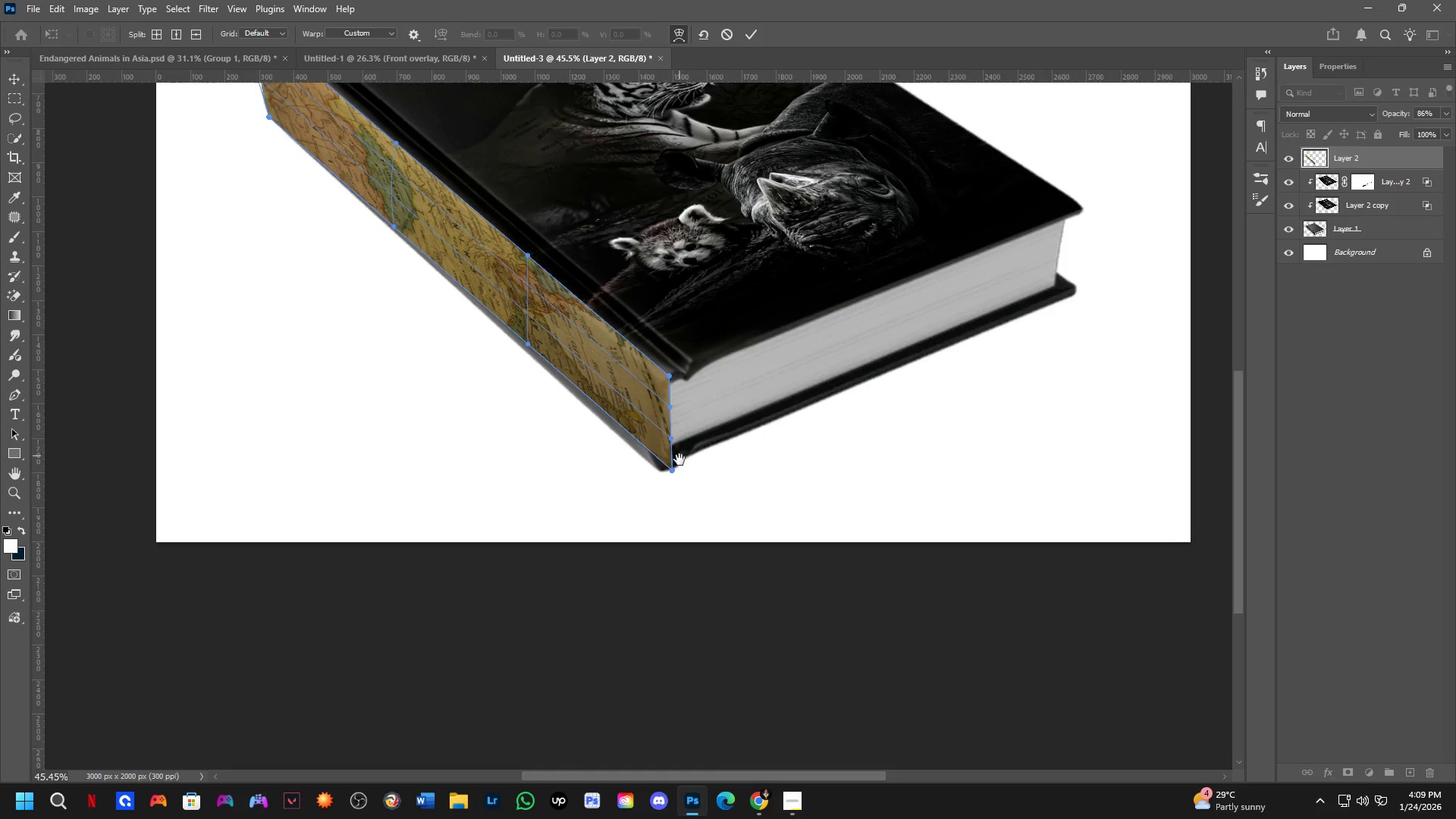 
scroll: coordinate [475, 287], scroll_direction: down, amount: 9.0
 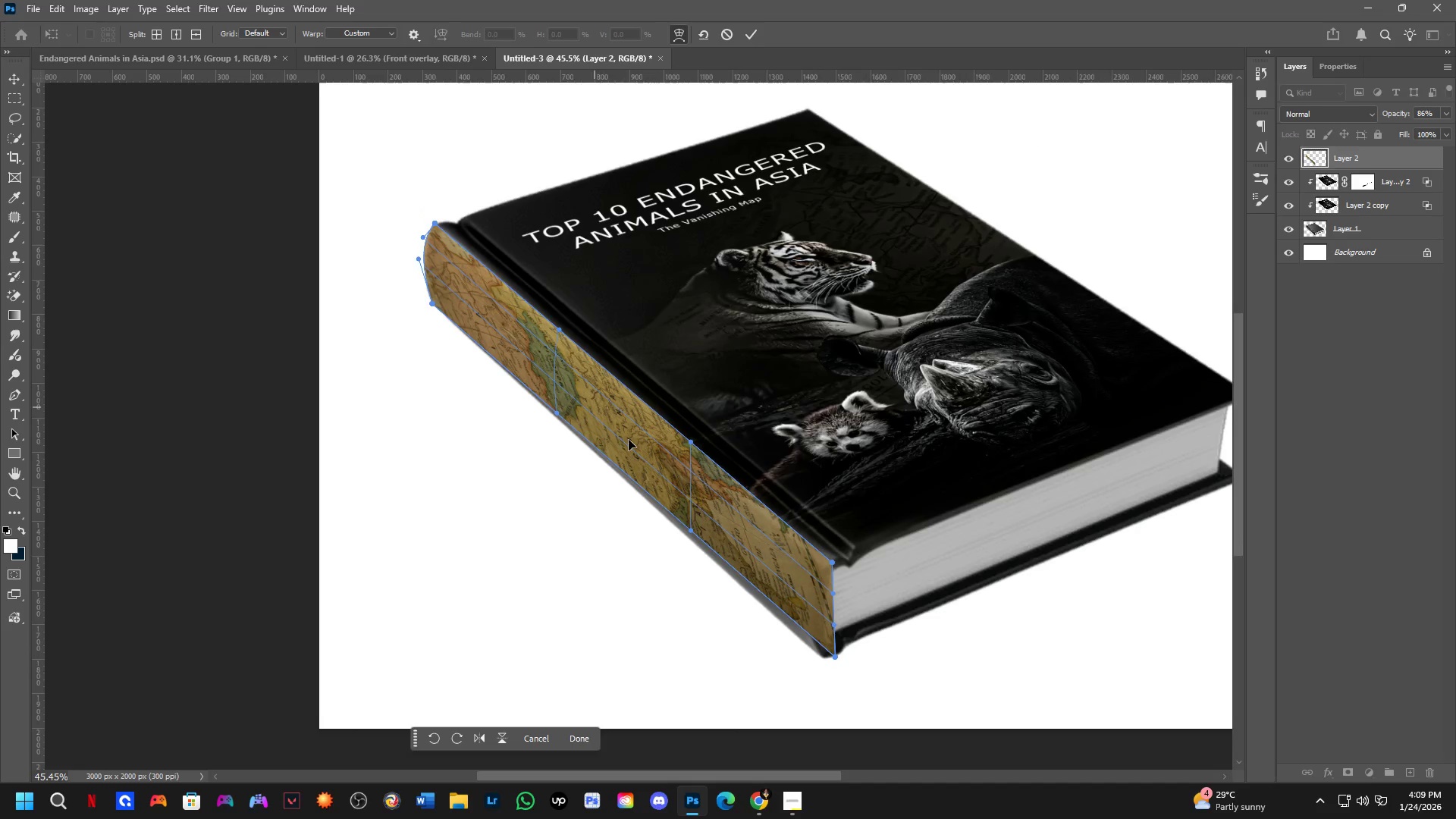 
hold_key(key=Space, duration=0.5)
 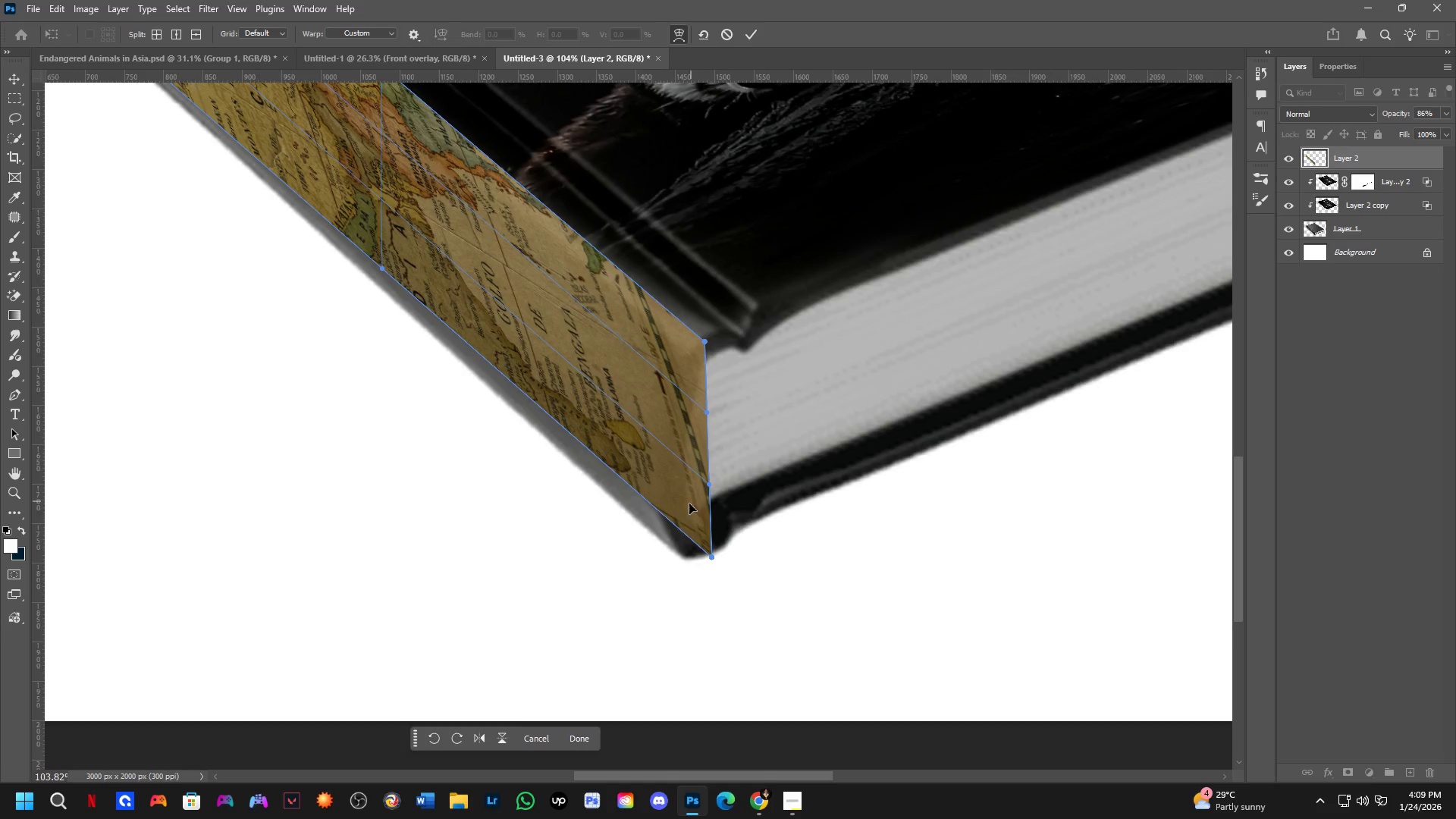 
scroll: coordinate [647, 459], scroll_direction: up, amount: 9.0
 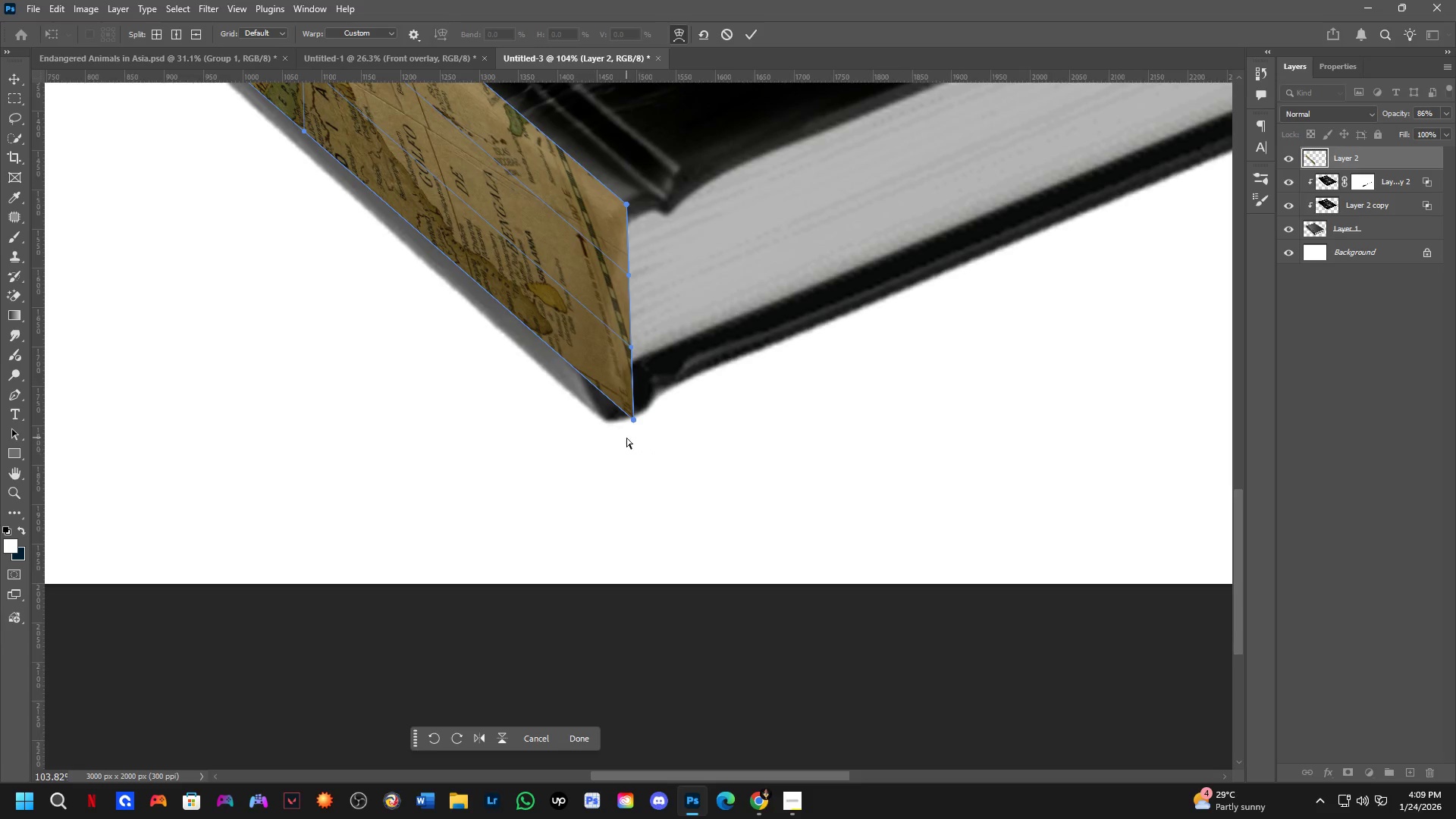 
left_click_drag(start_coordinate=[617, 417], to_coordinate=[695, 554])
 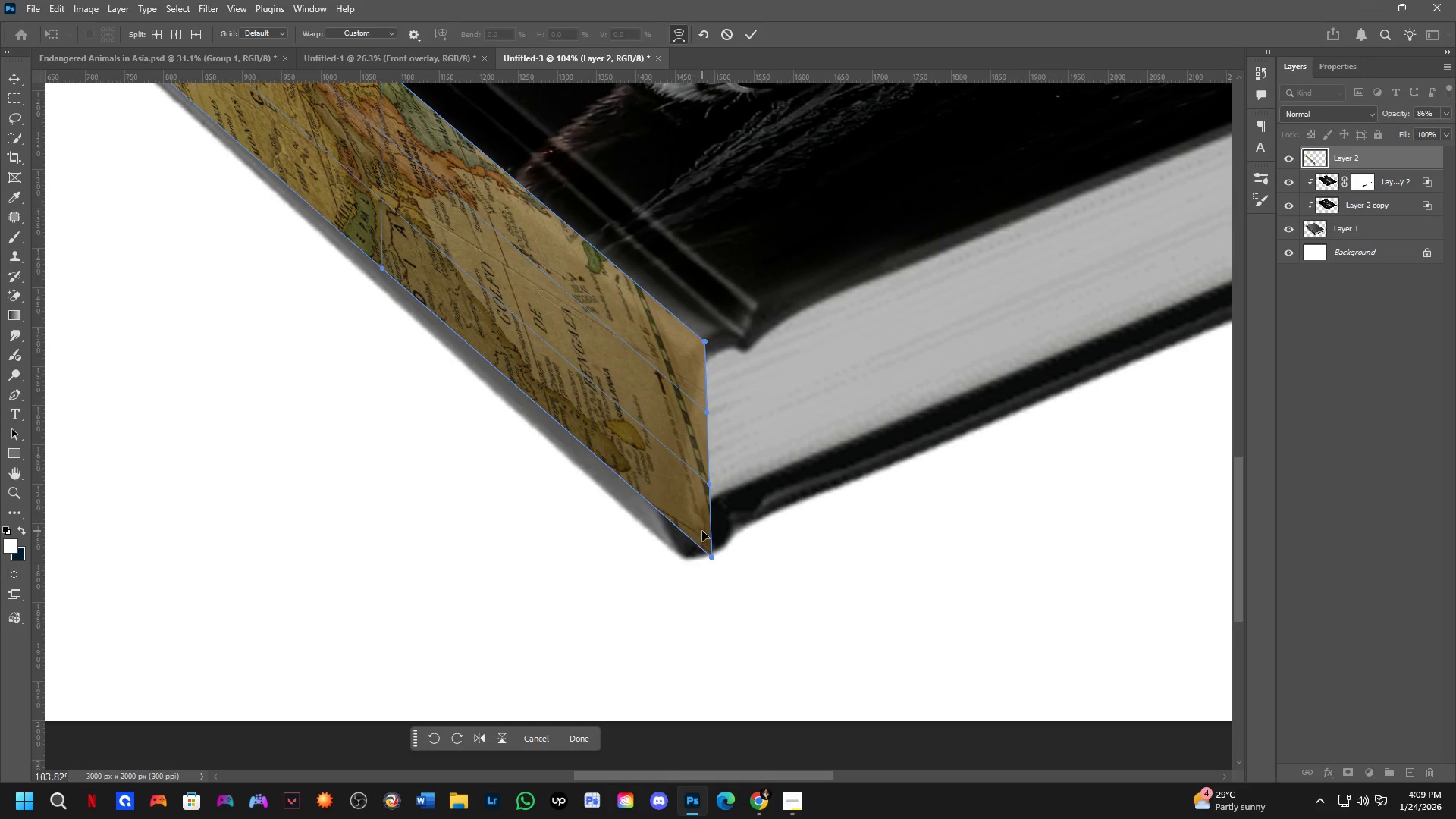 
key(Control+ControlLeft)
 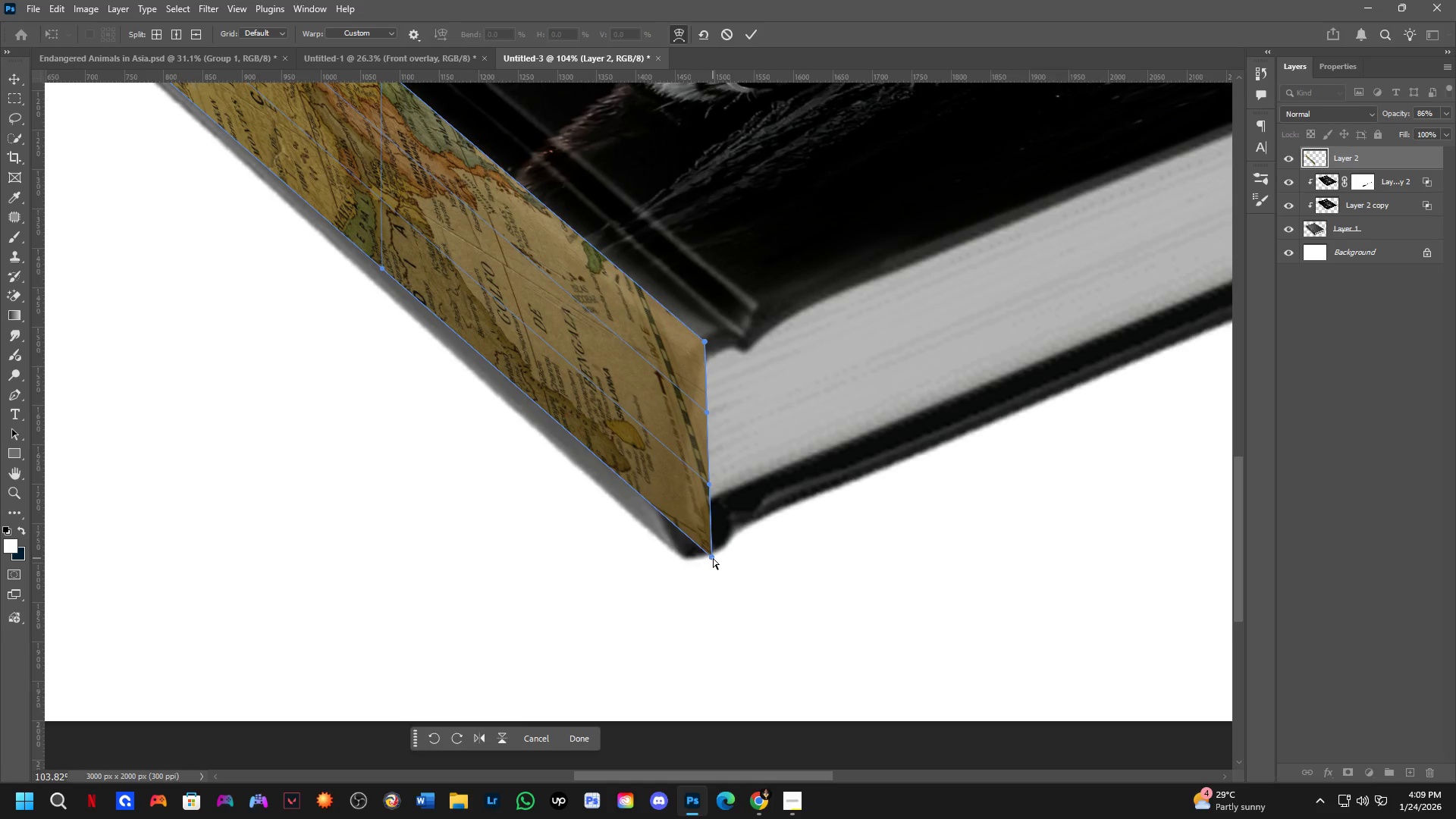 
left_click_drag(start_coordinate=[713, 558], to_coordinate=[686, 551])
 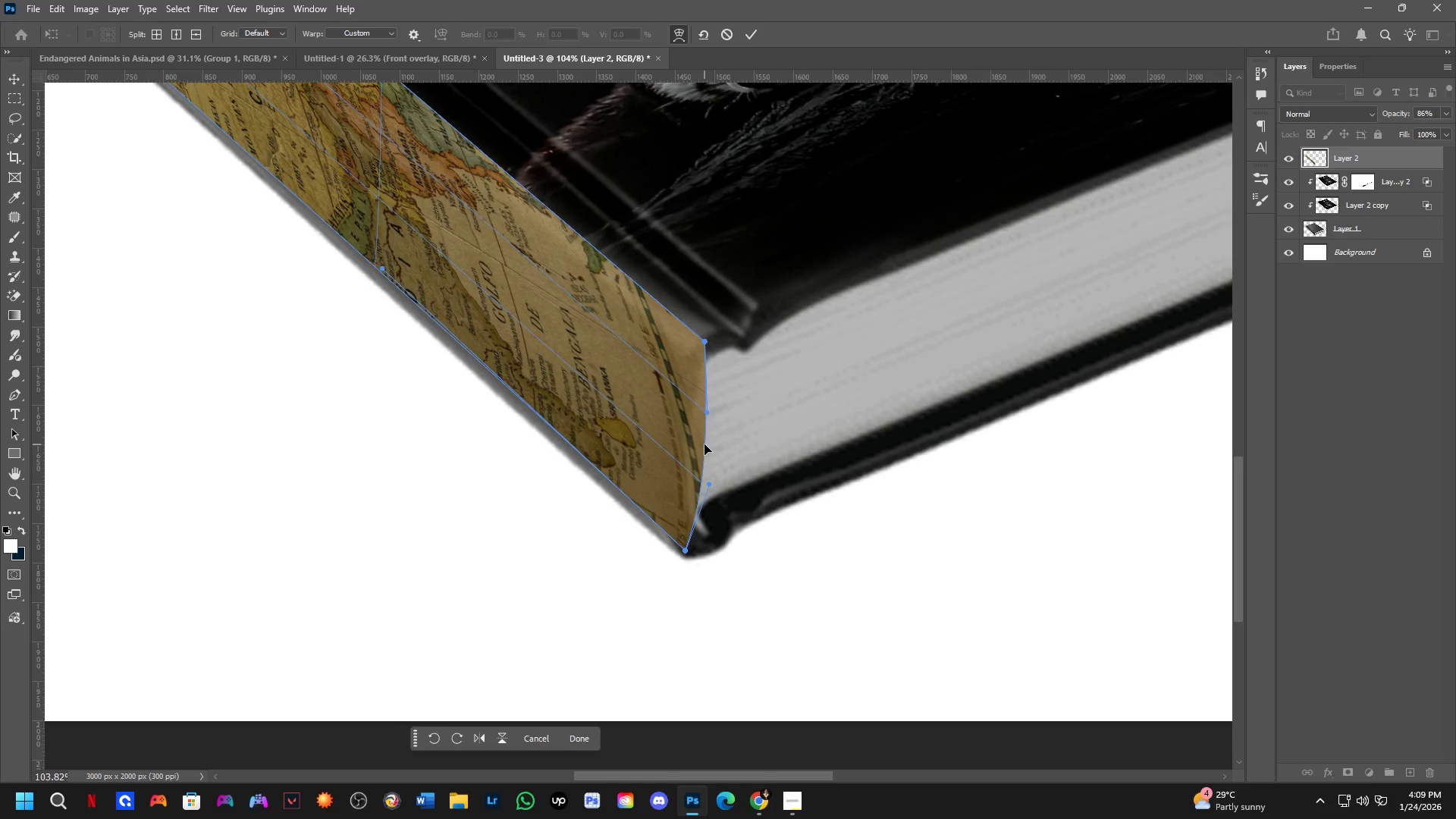 
left_click_drag(start_coordinate=[699, 449], to_coordinate=[669, 444])
 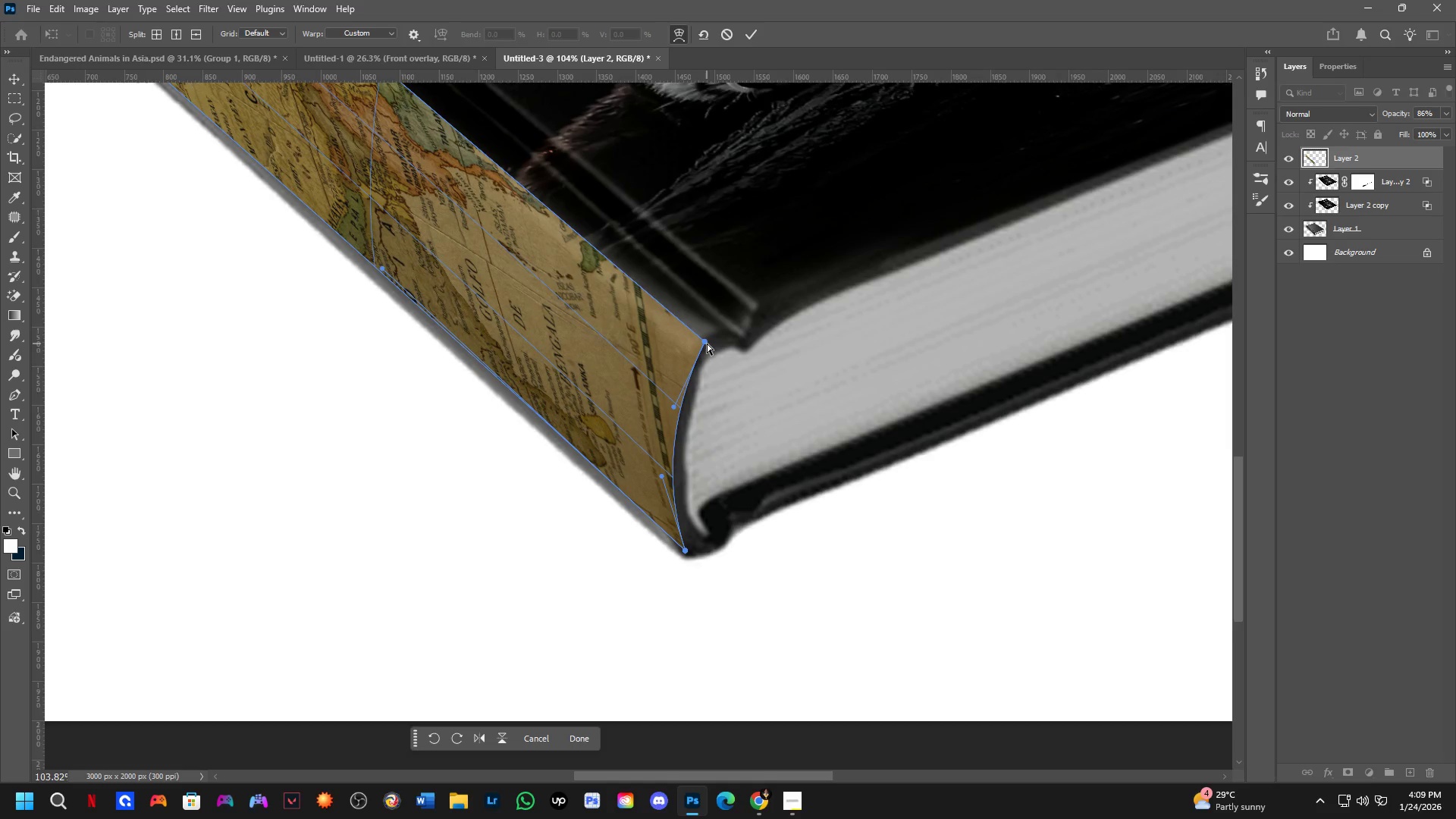 
left_click_drag(start_coordinate=[706, 344], to_coordinate=[711, 348])
 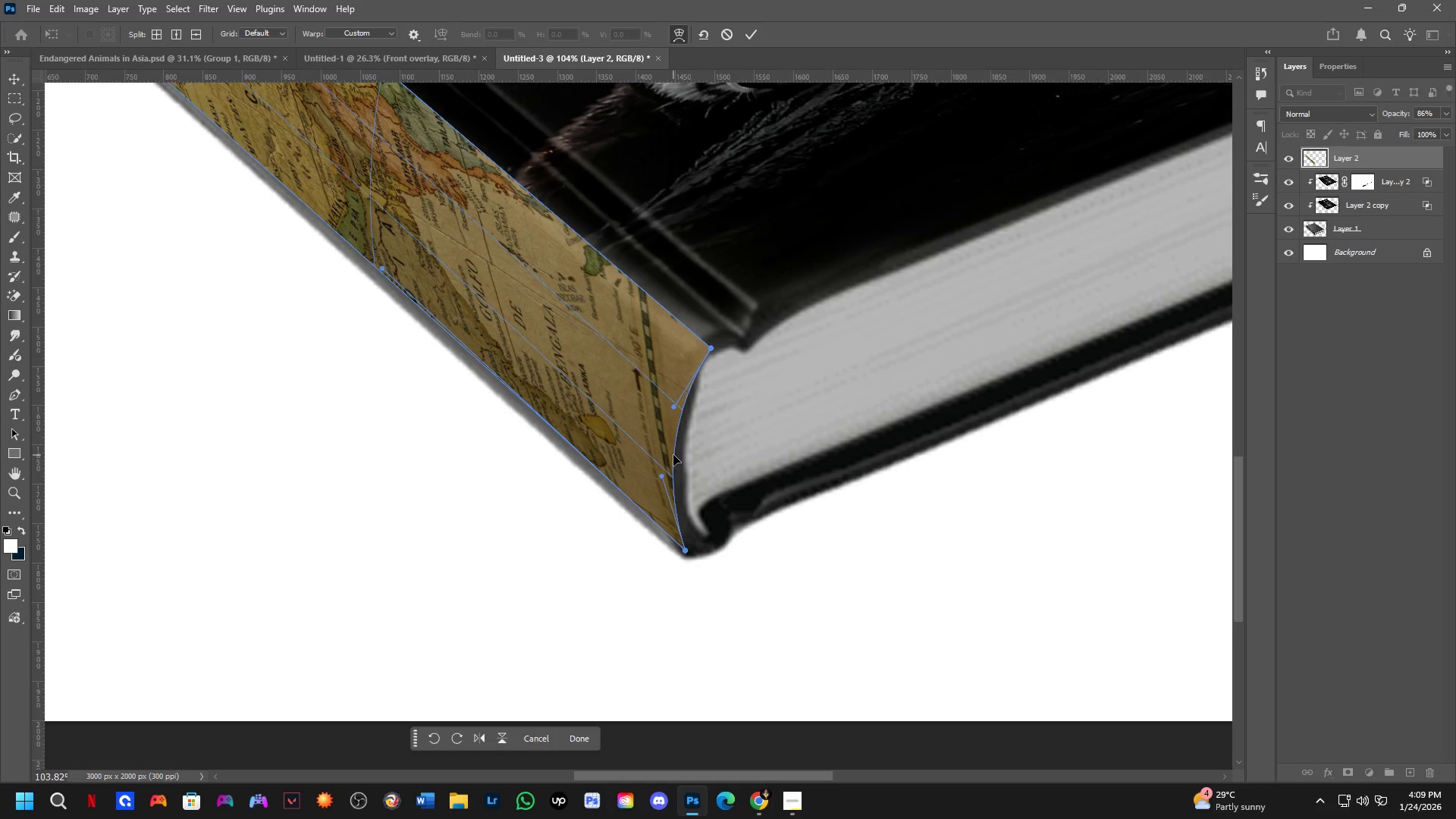 
left_click_drag(start_coordinate=[673, 455], to_coordinate=[684, 459])
 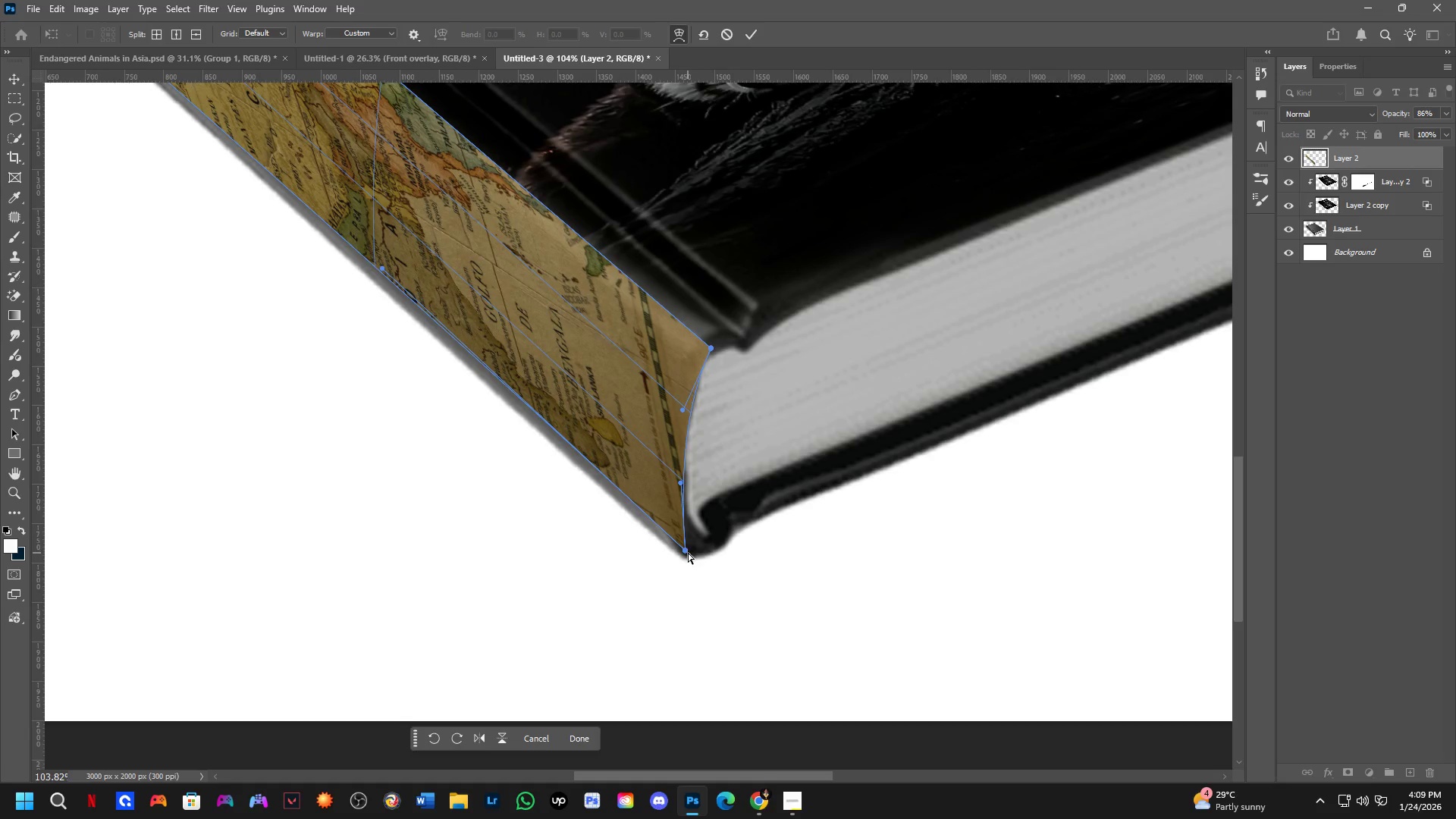 
left_click_drag(start_coordinate=[688, 553], to_coordinate=[692, 558])
 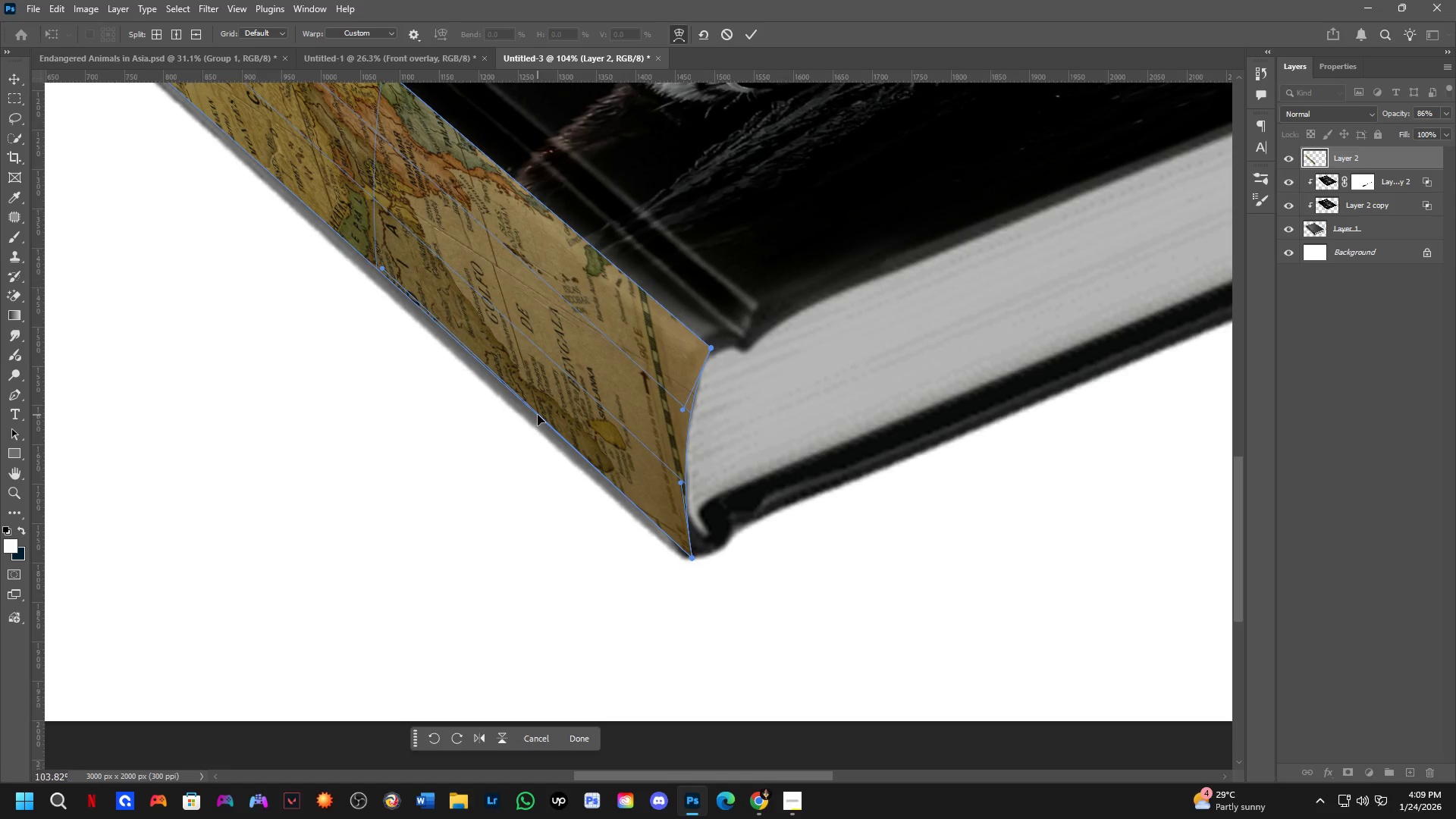 
left_click_drag(start_coordinate=[538, 415], to_coordinate=[537, 428])
 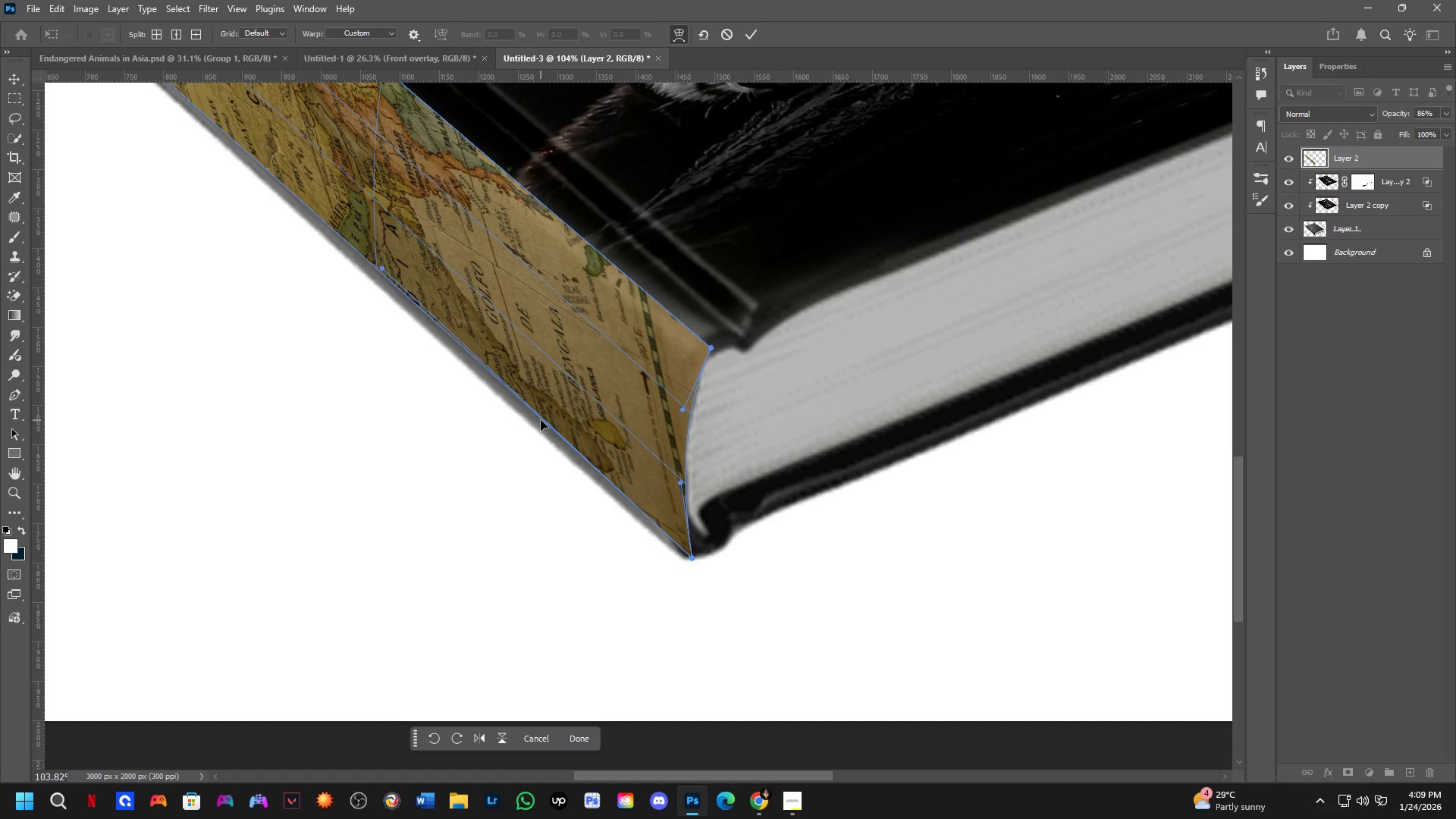 
left_click_drag(start_coordinate=[541, 420], to_coordinate=[538, 427])
 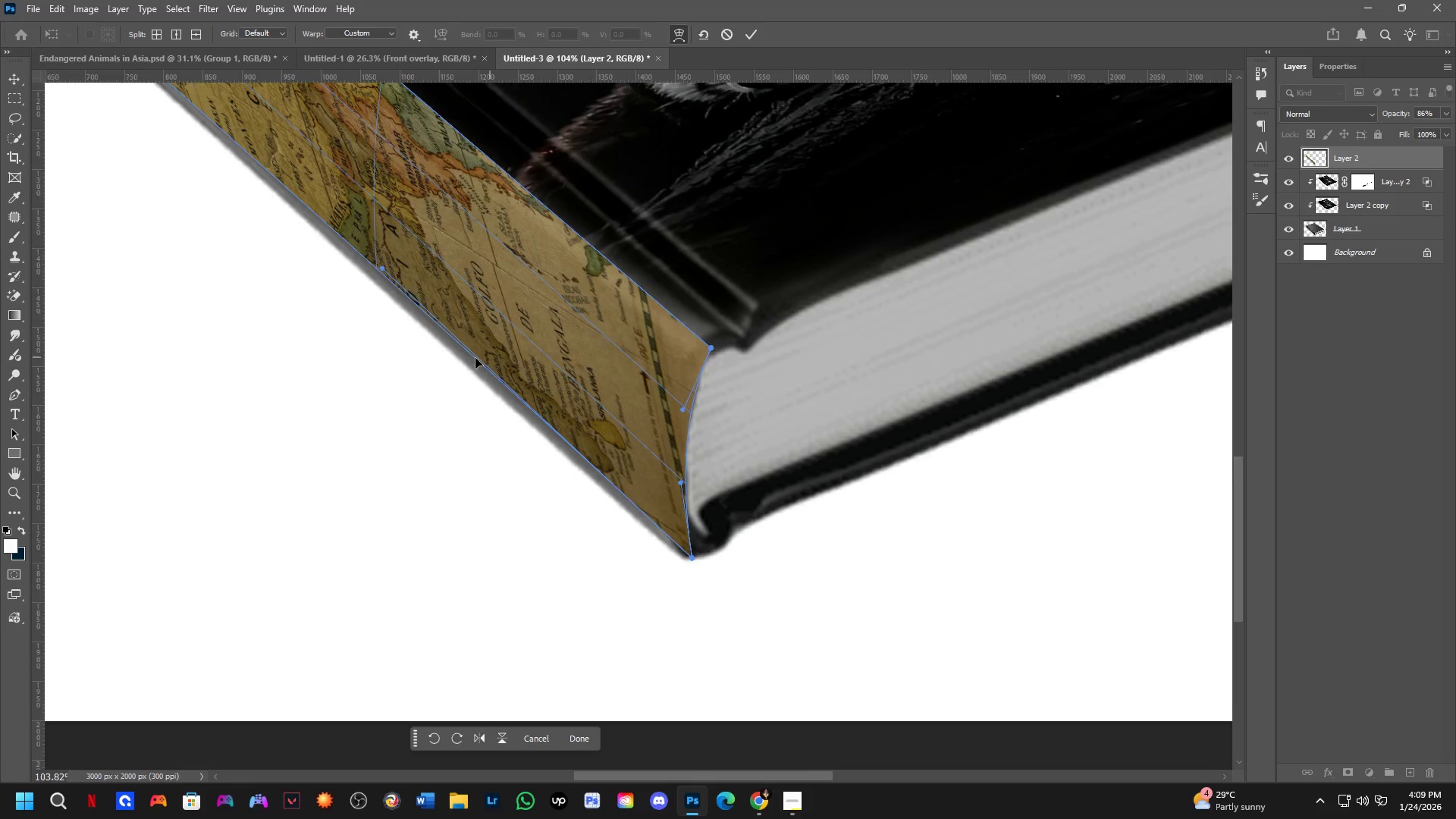 
scroll: coordinate [369, 355], scroll_direction: down, amount: 3.0
 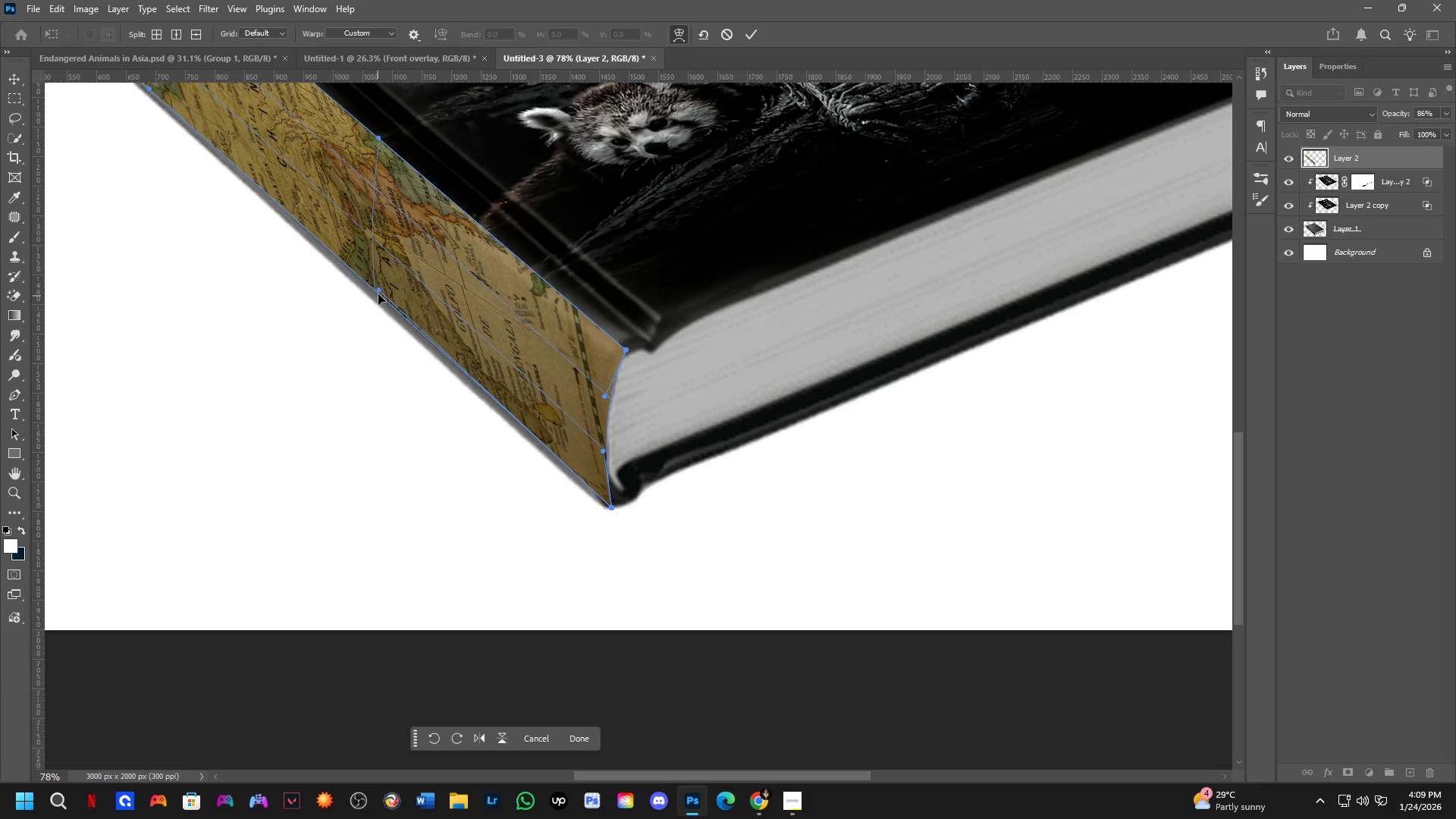 
left_click_drag(start_coordinate=[380, 294], to_coordinate=[377, 312])
 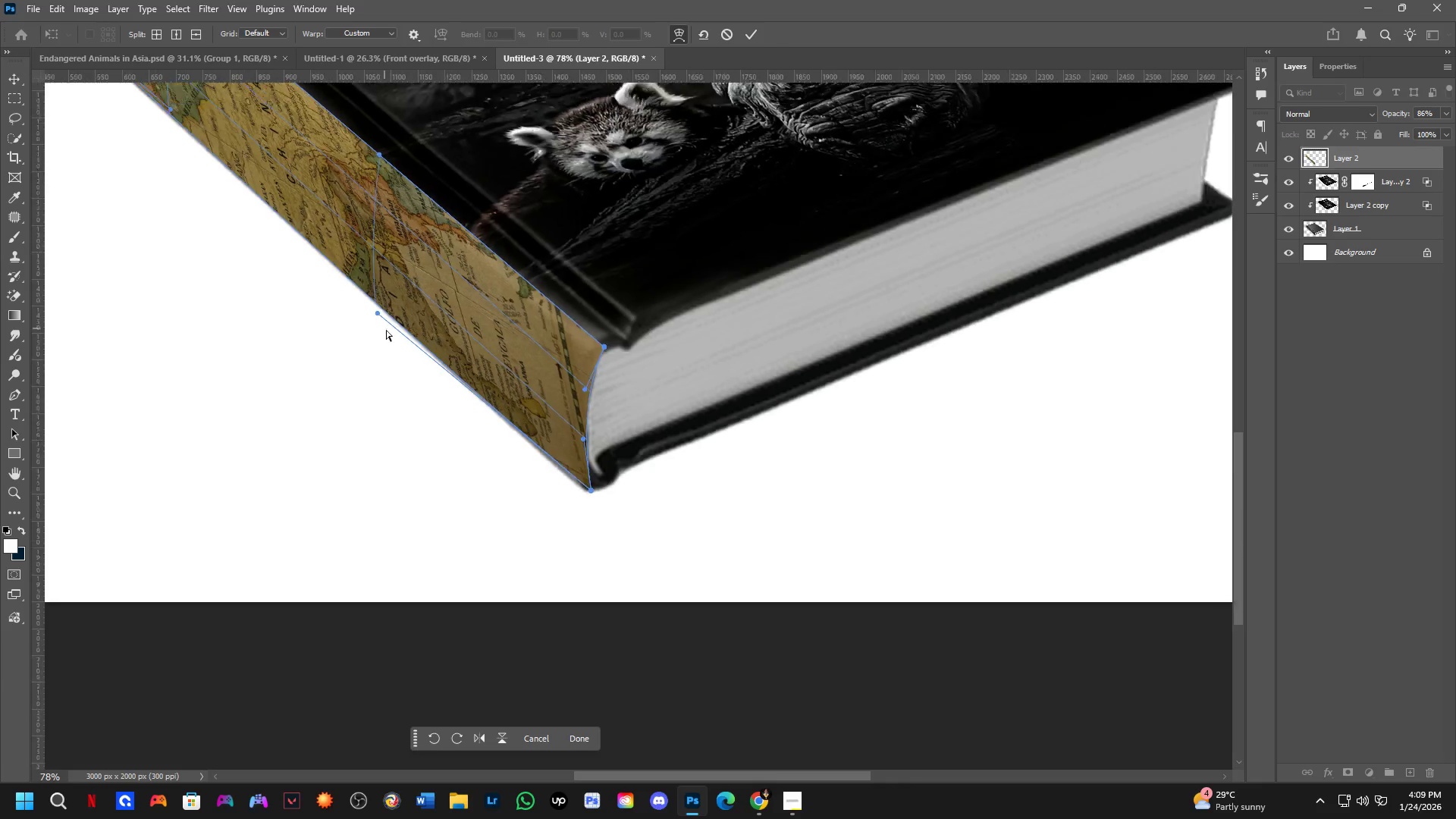 
hold_key(key=Space, duration=0.52)
 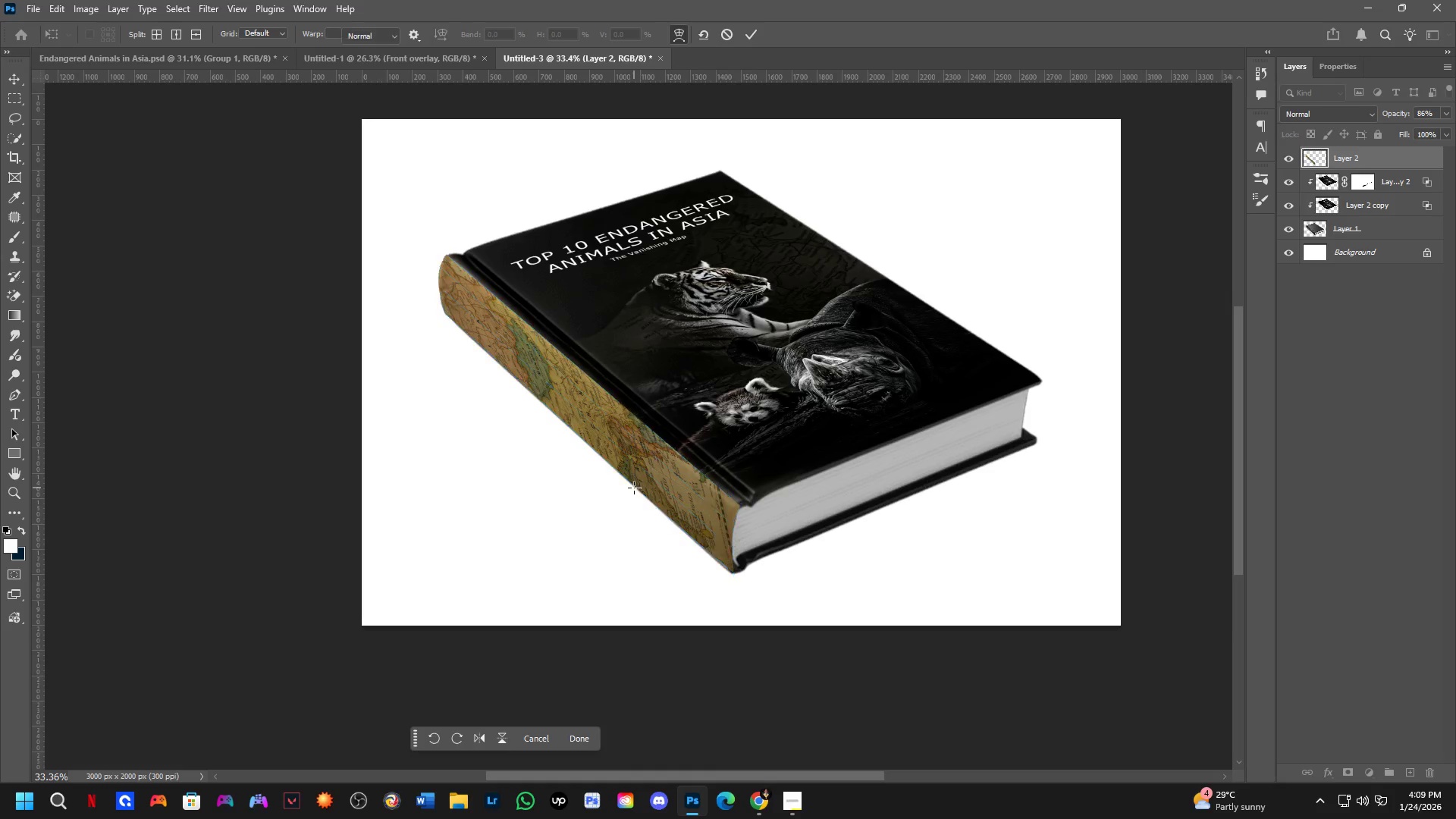 
left_click_drag(start_coordinate=[386, 329], to_coordinate=[634, 488])
 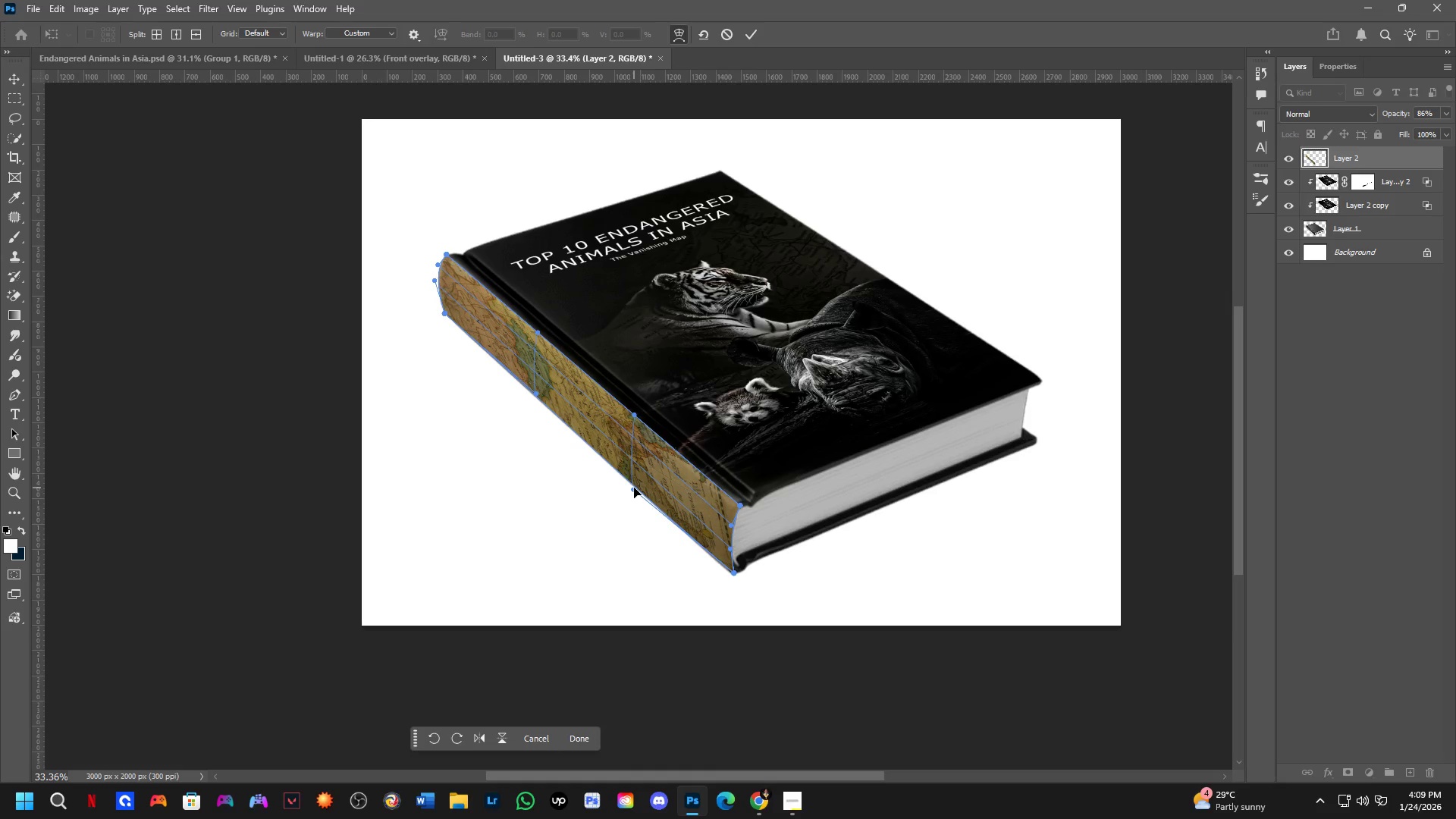 
scroll: coordinate [397, 359], scroll_direction: down, amount: 9.0
 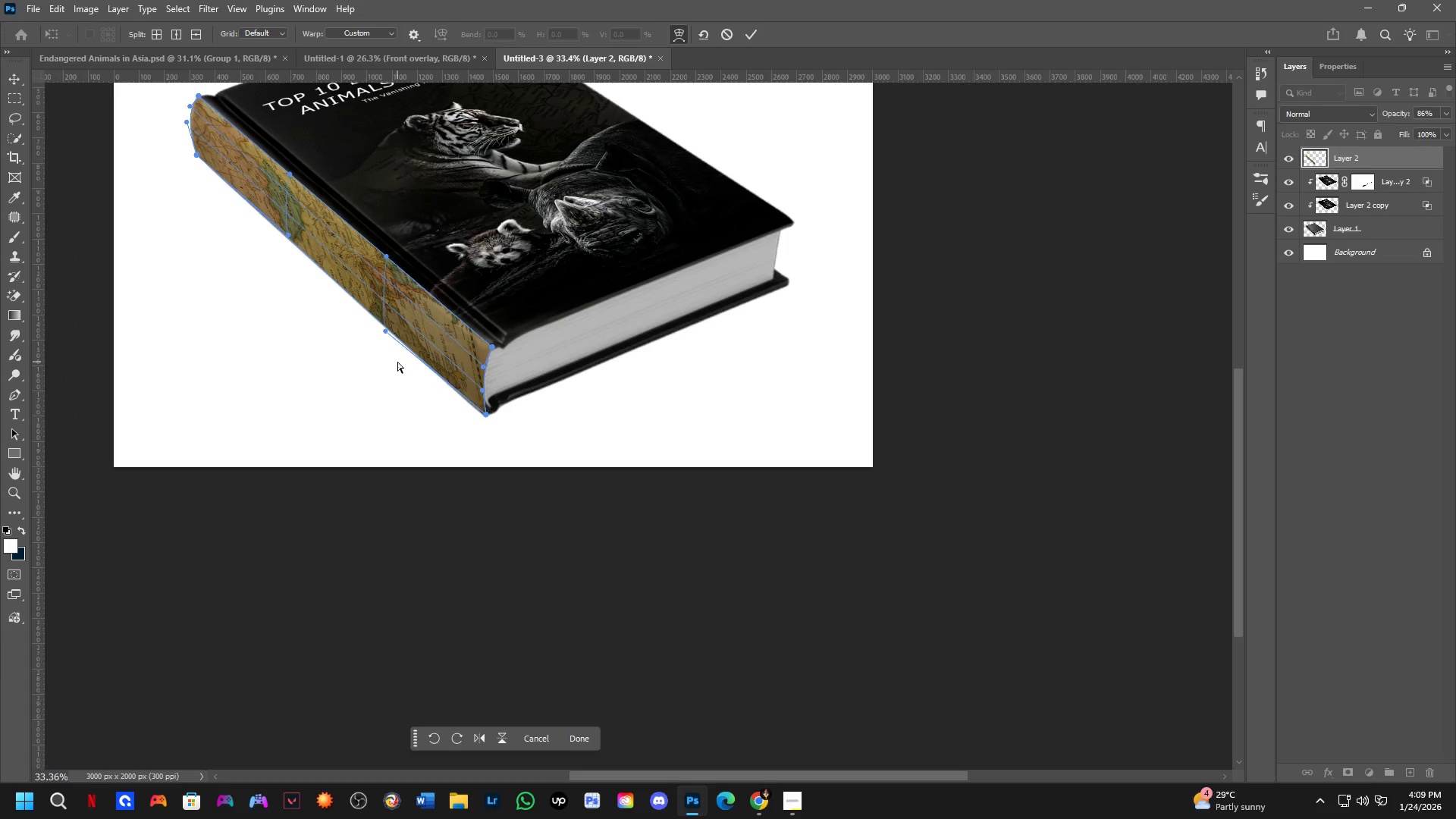 
key(NumpadEnter)
 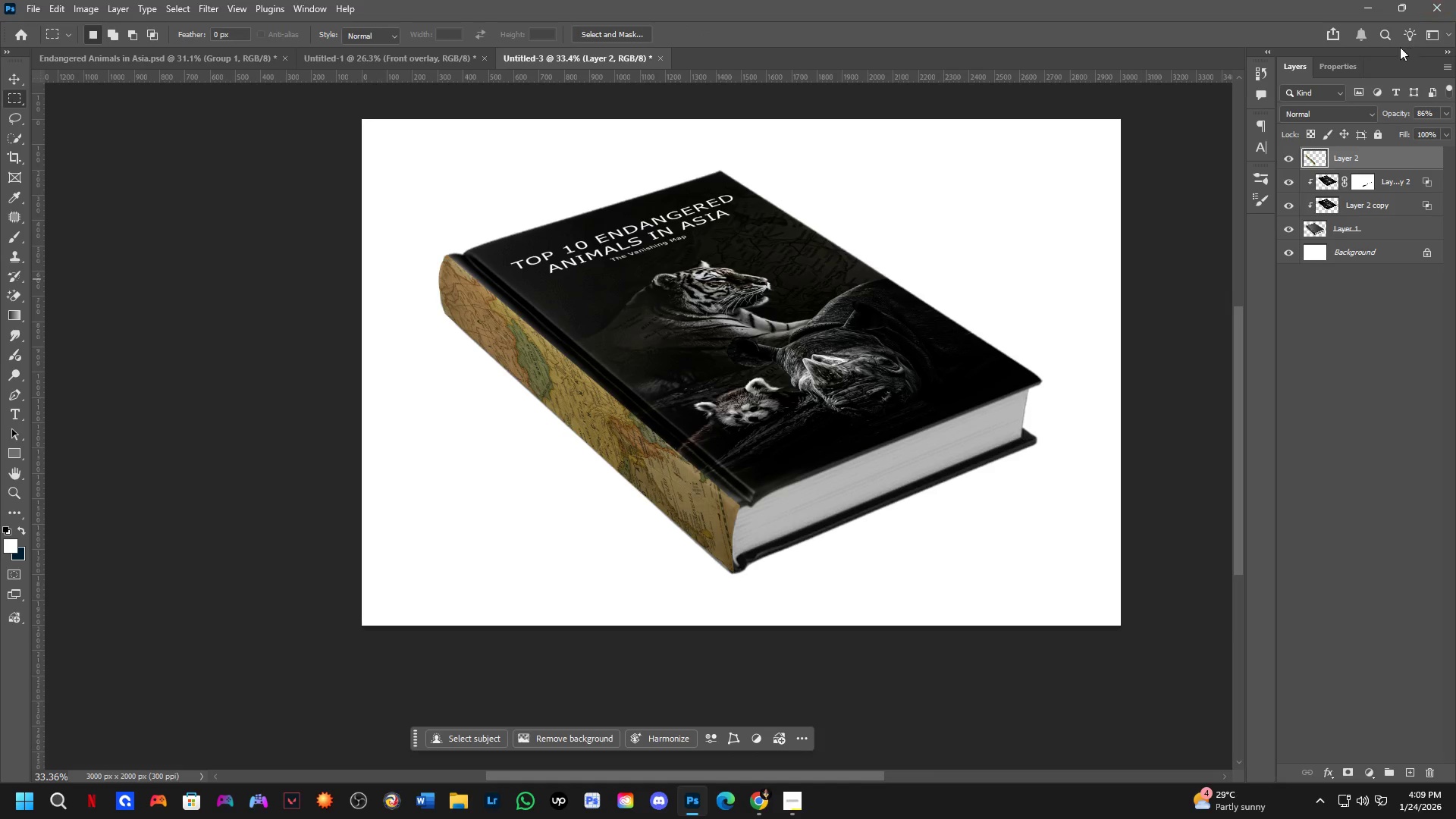 
left_click([1346, 115])
 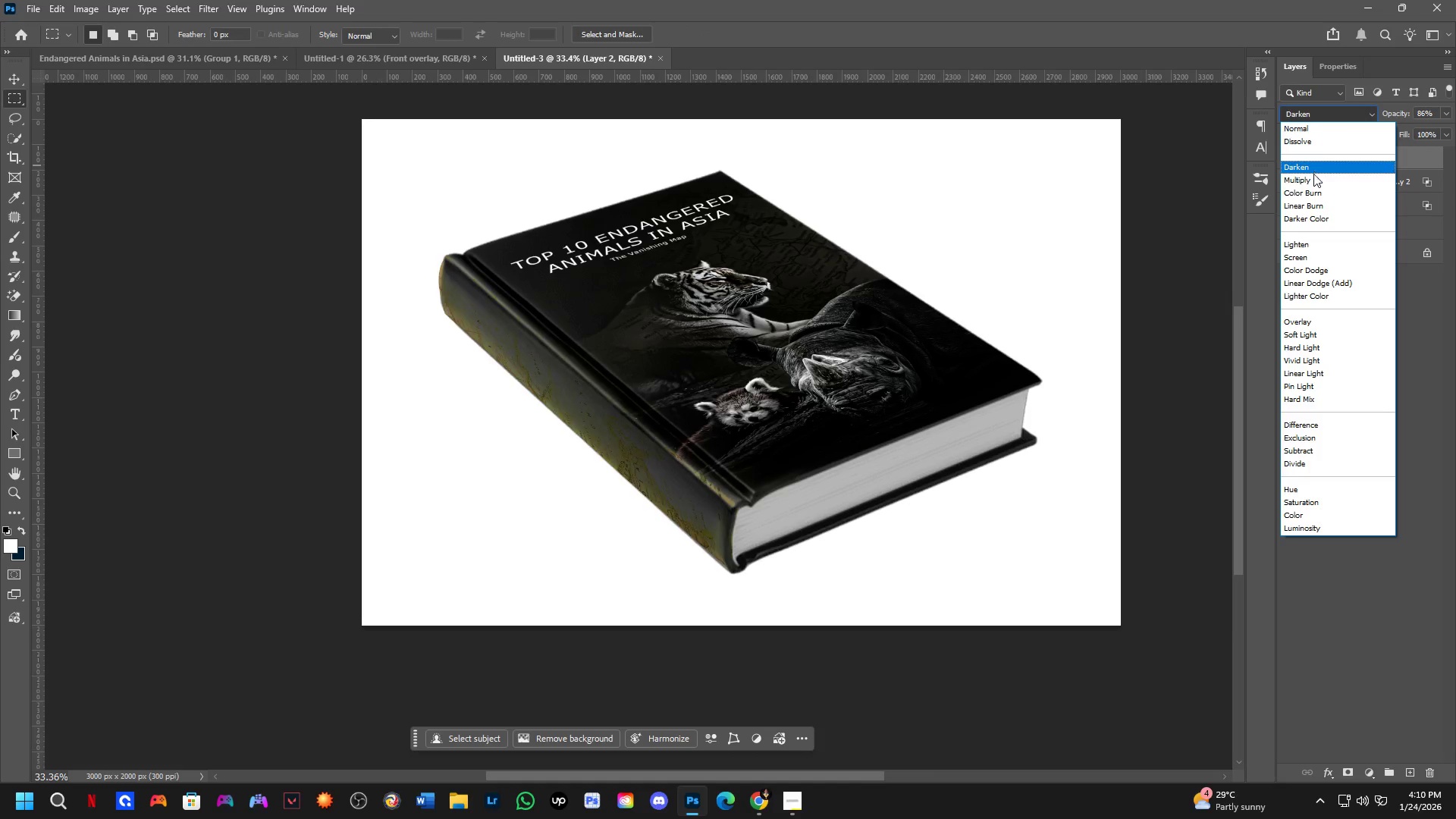 
left_click([1315, 175])
 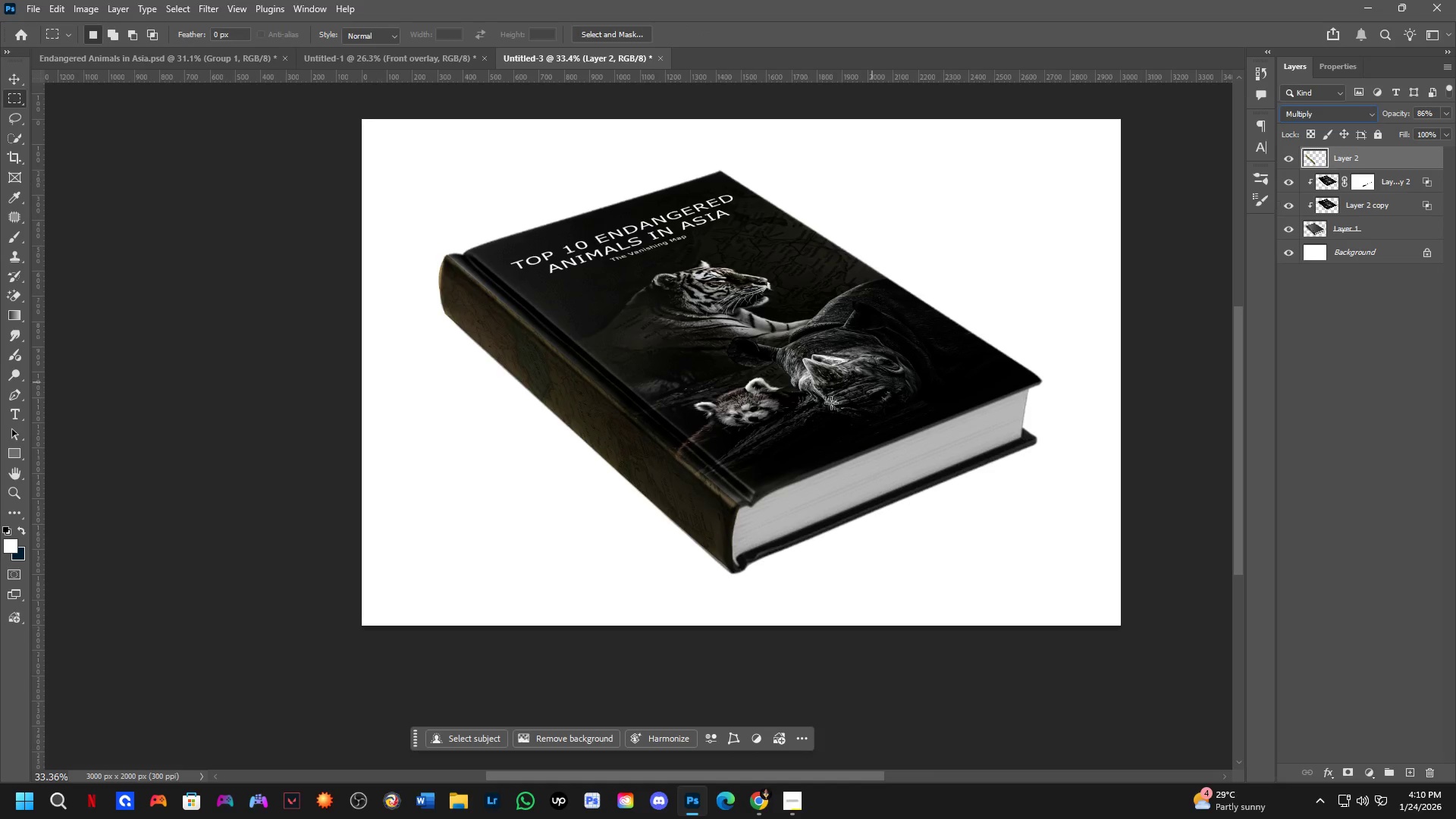 
key(Shift+ShiftLeft)
 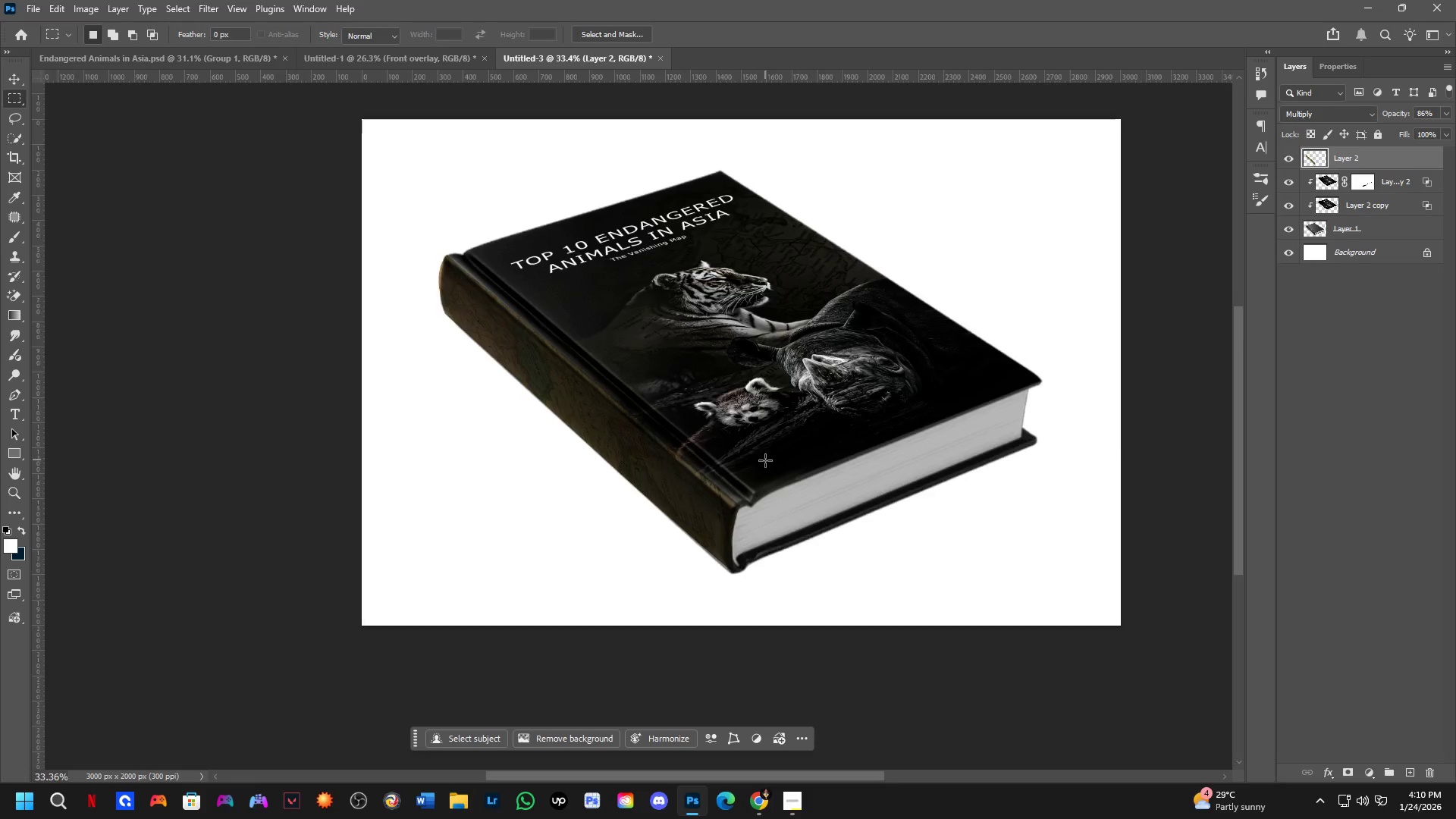 
hold_key(key=Space, duration=0.67)
 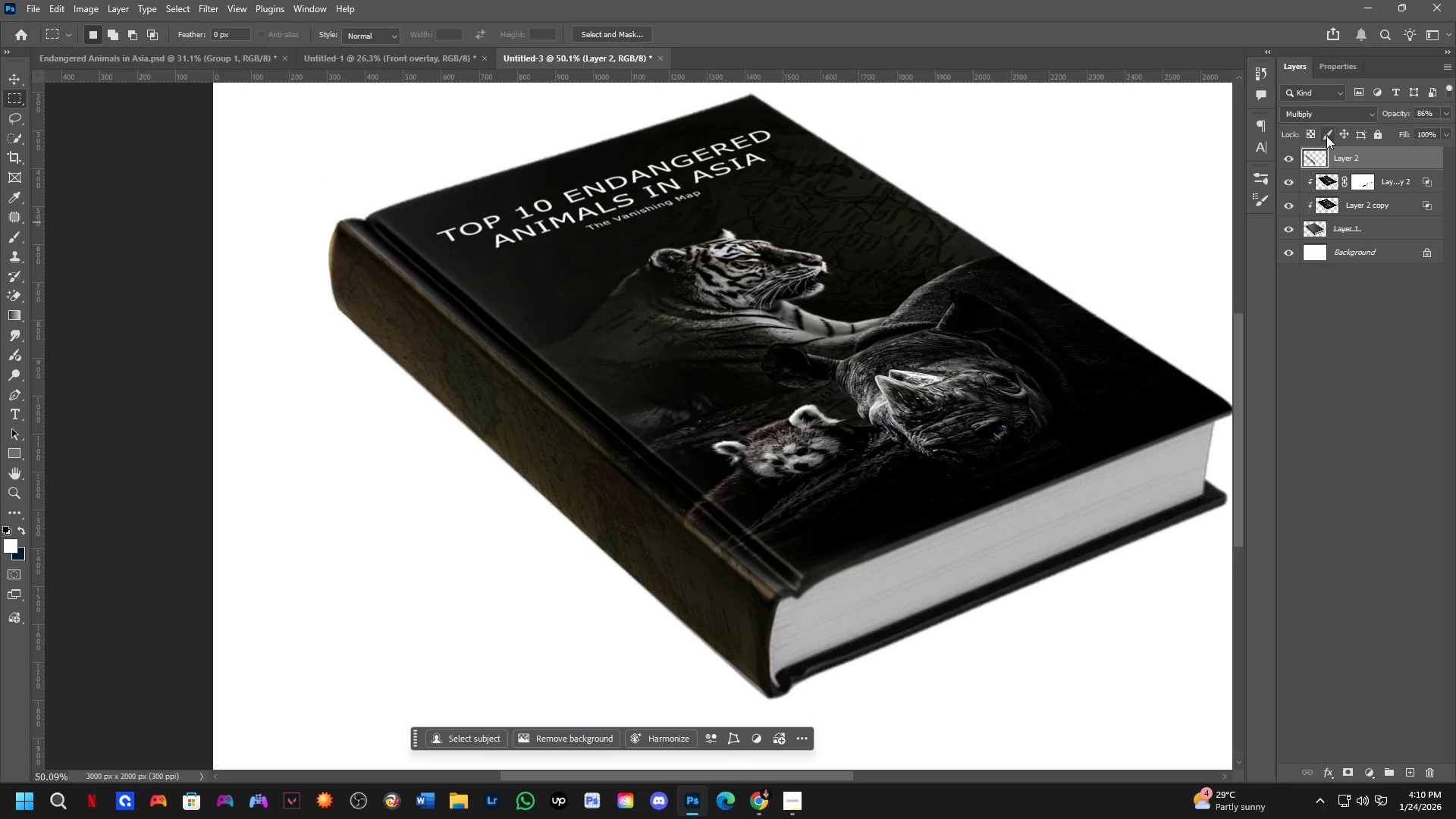 
scroll: coordinate [718, 499], scroll_direction: down, amount: 1.0
 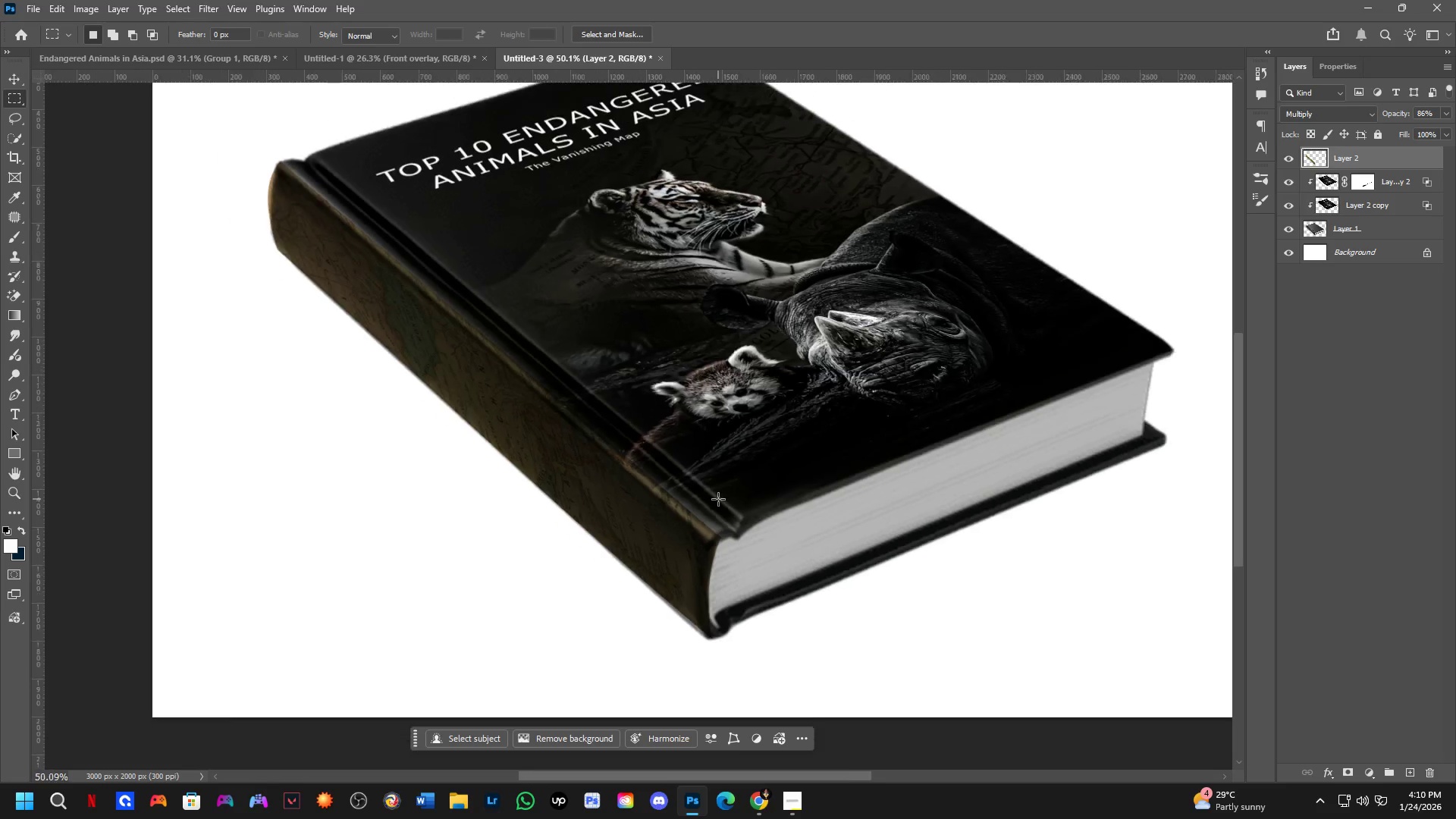 
left_click_drag(start_coordinate=[648, 419], to_coordinate=[709, 479])
 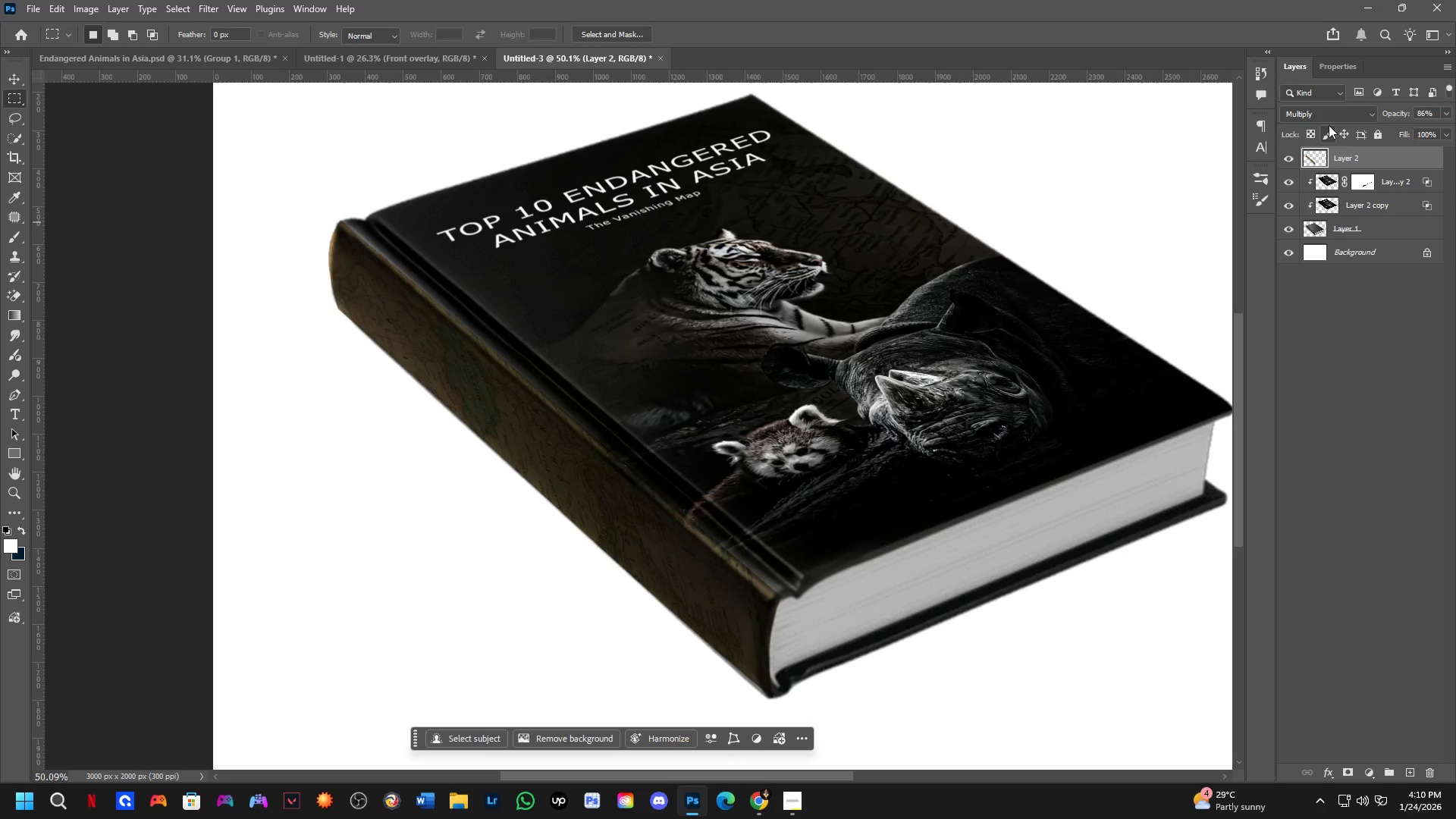 
left_click([1332, 111])
 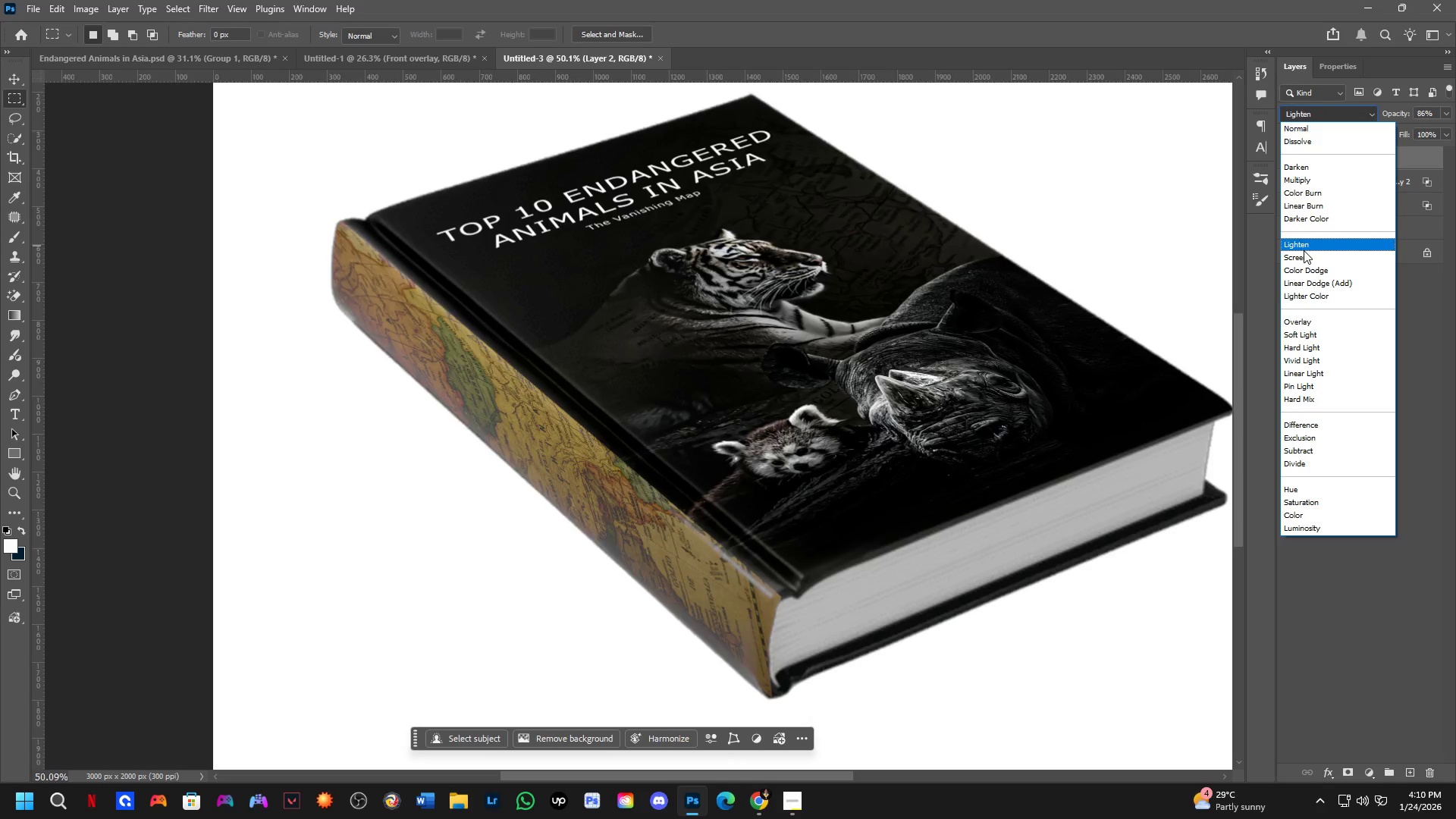 
left_click([1303, 256])
 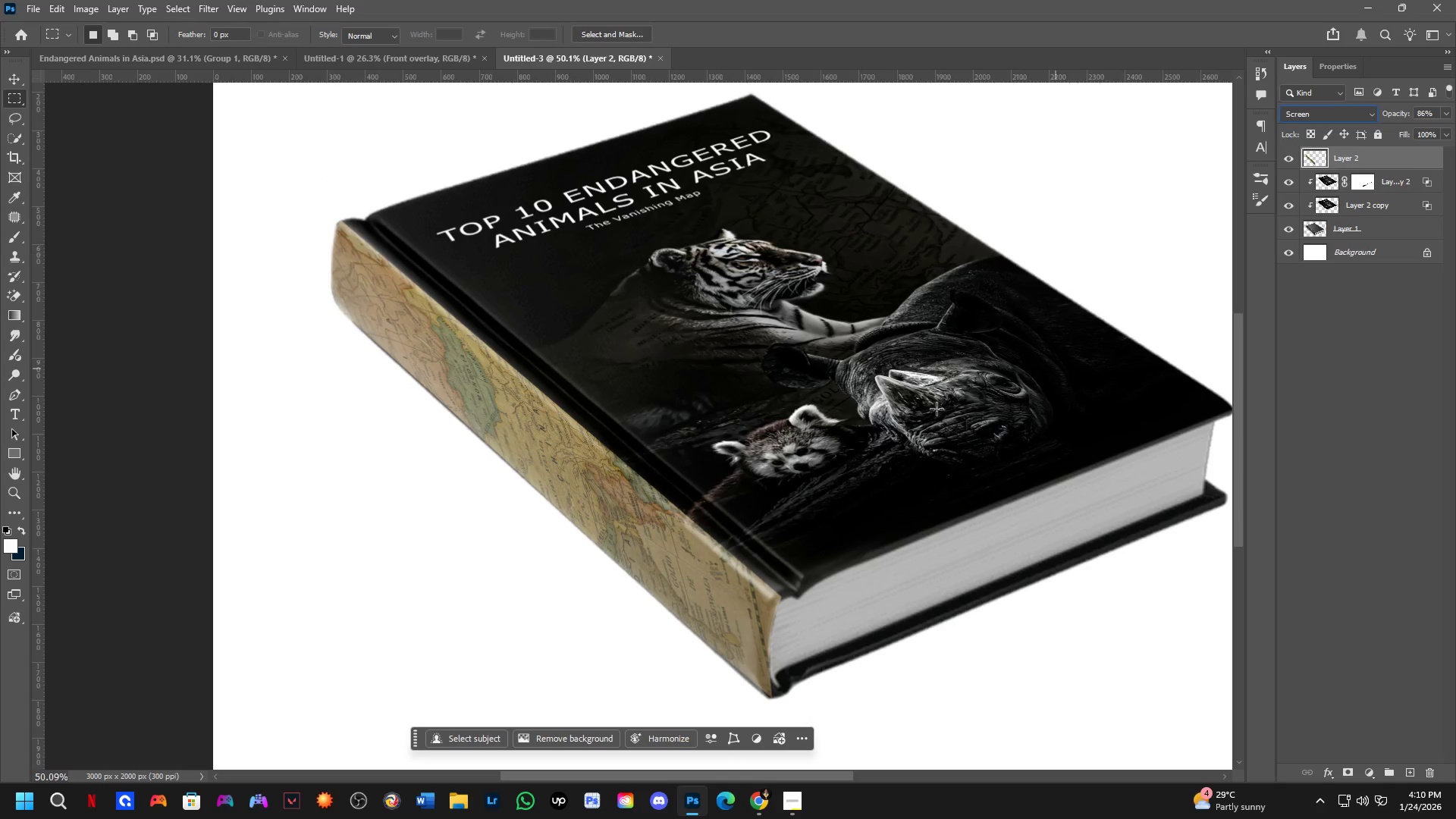 
hold_key(key=Space, duration=0.56)
 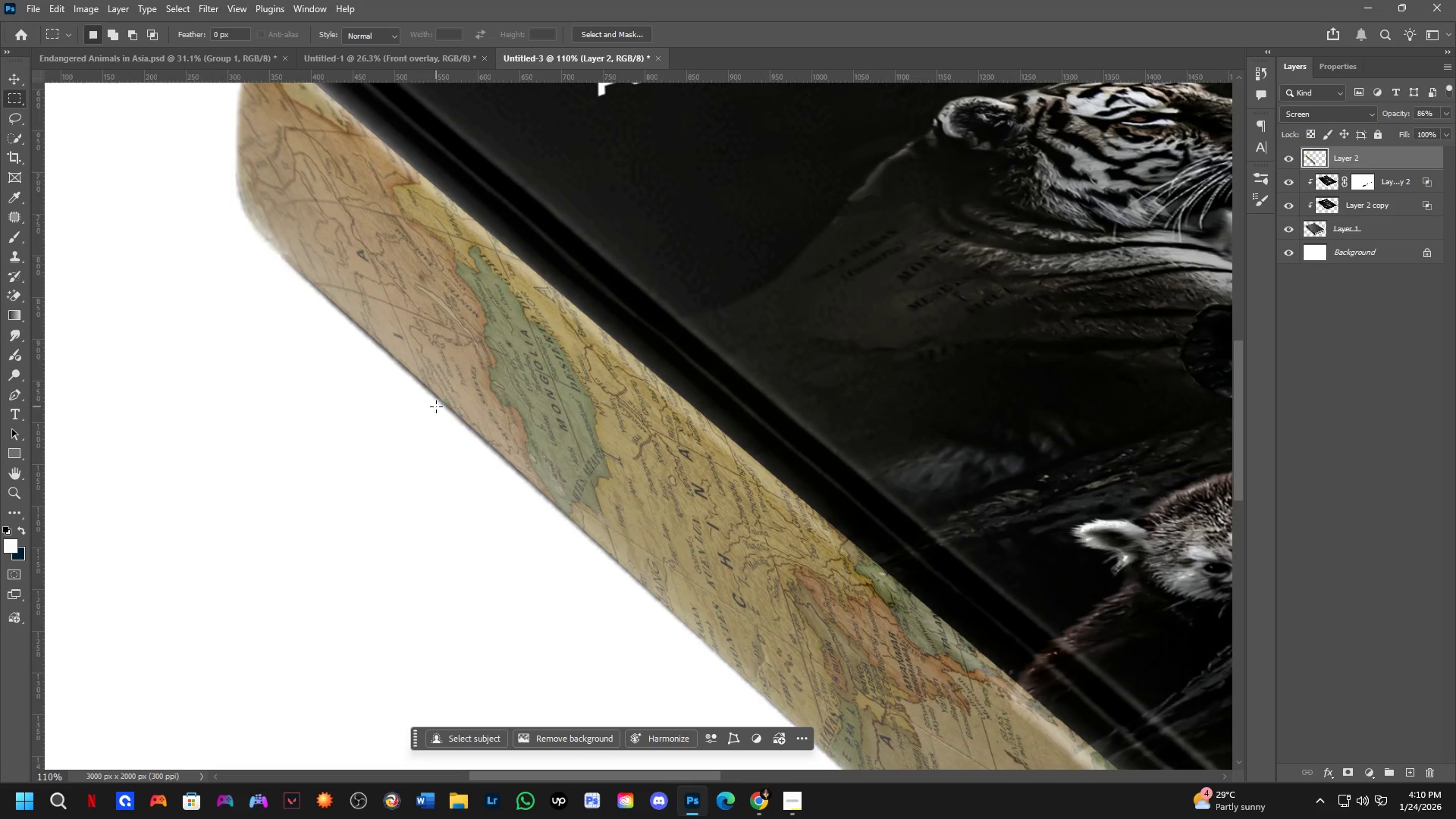 
left_click_drag(start_coordinate=[615, 485], to_coordinate=[632, 501])
 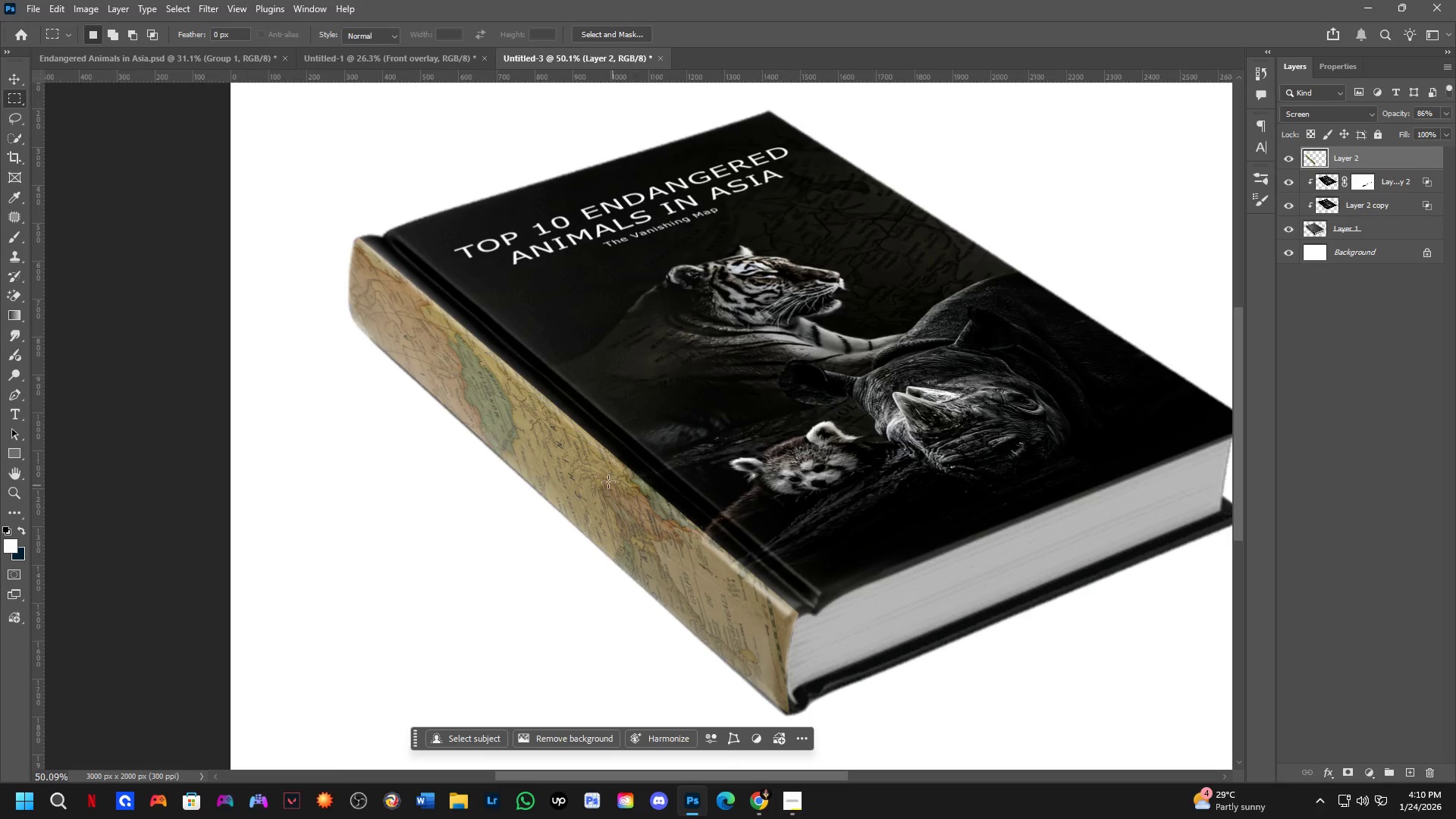 
hold_key(key=ShiftLeft, duration=0.31)
scroll: coordinate [438, 405], scroll_direction: up, amount: 3.0
 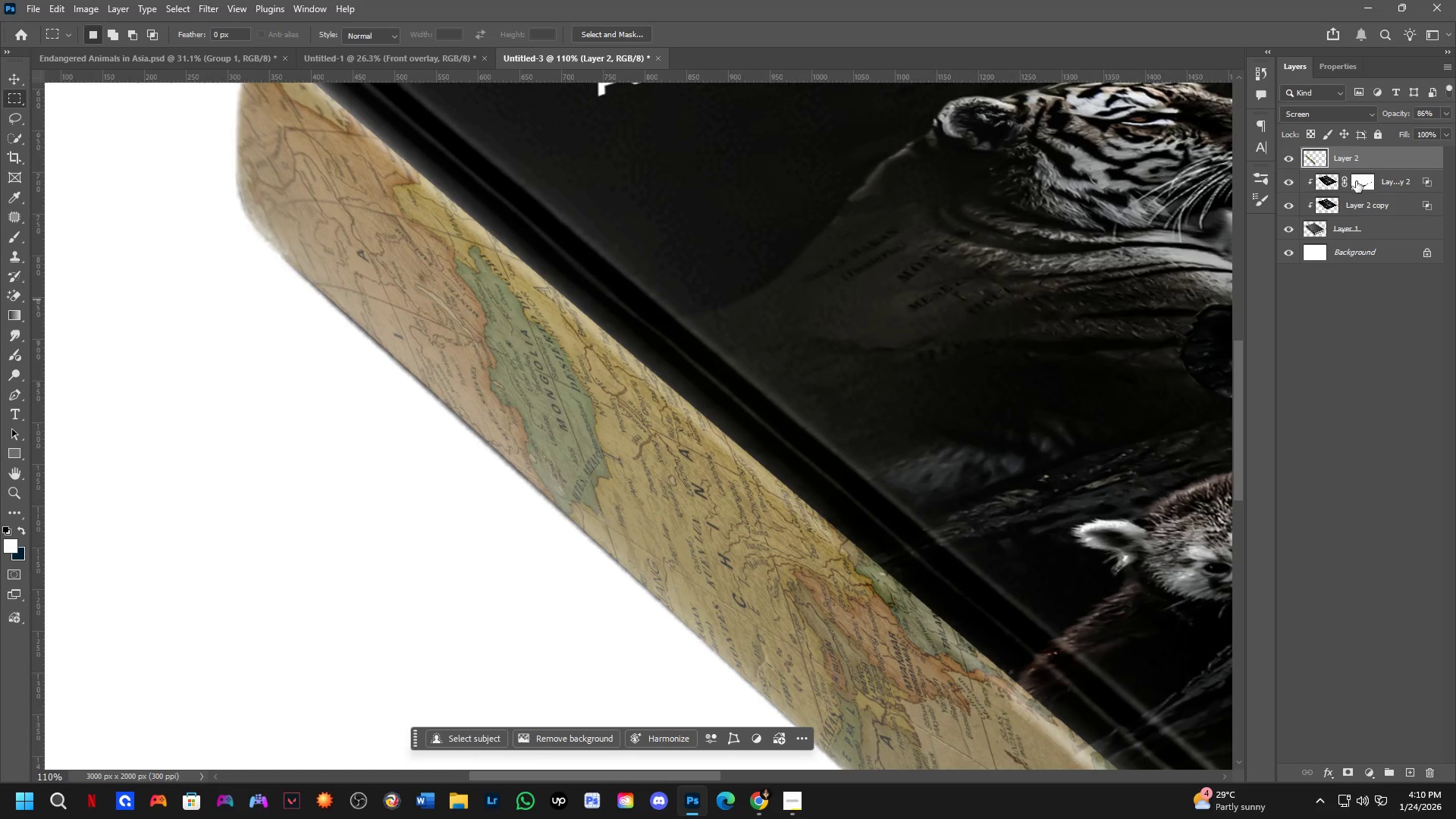 
hold_key(key=ControlLeft, duration=0.36)
 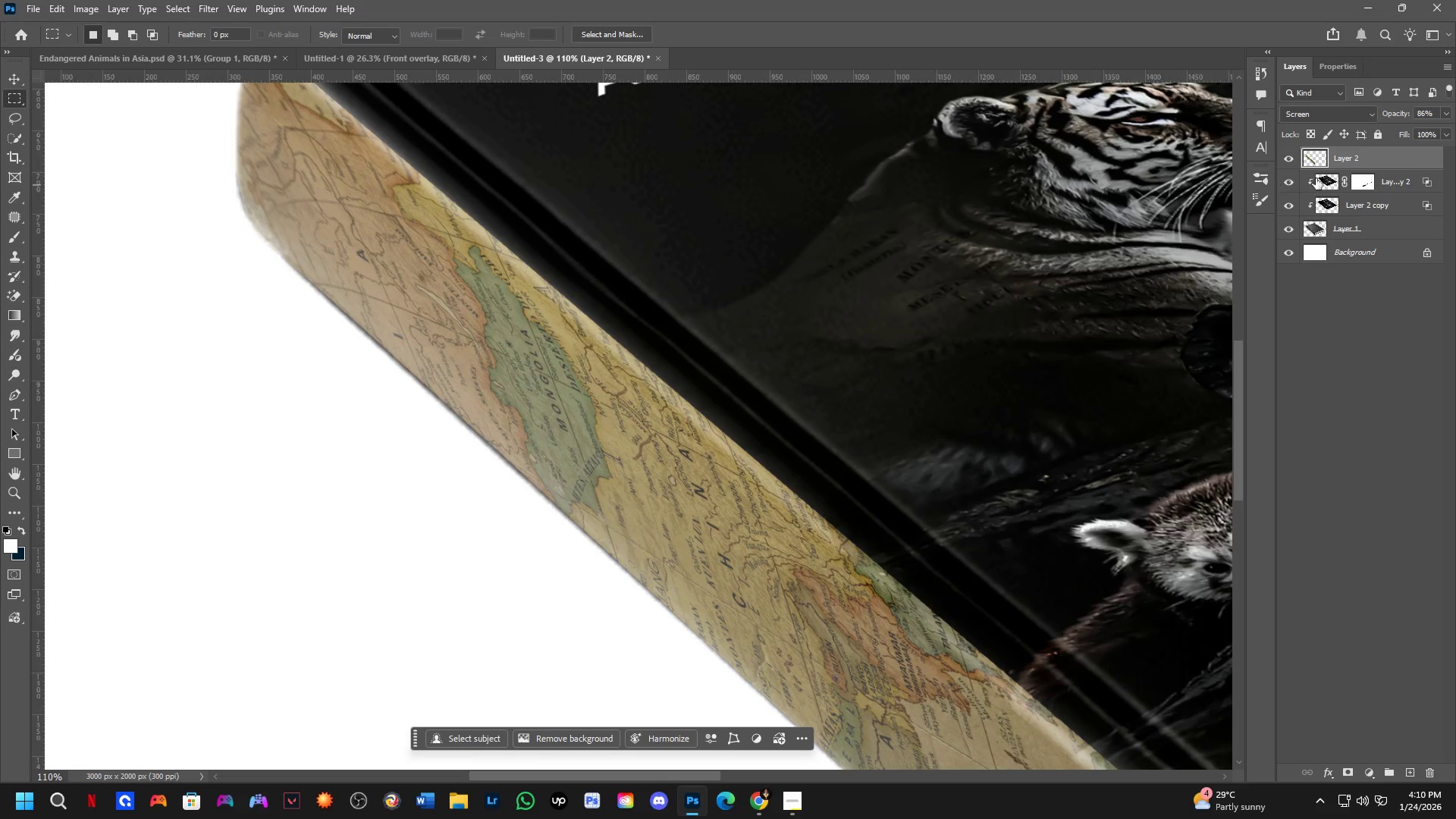 
key(Alt+AltLeft)
 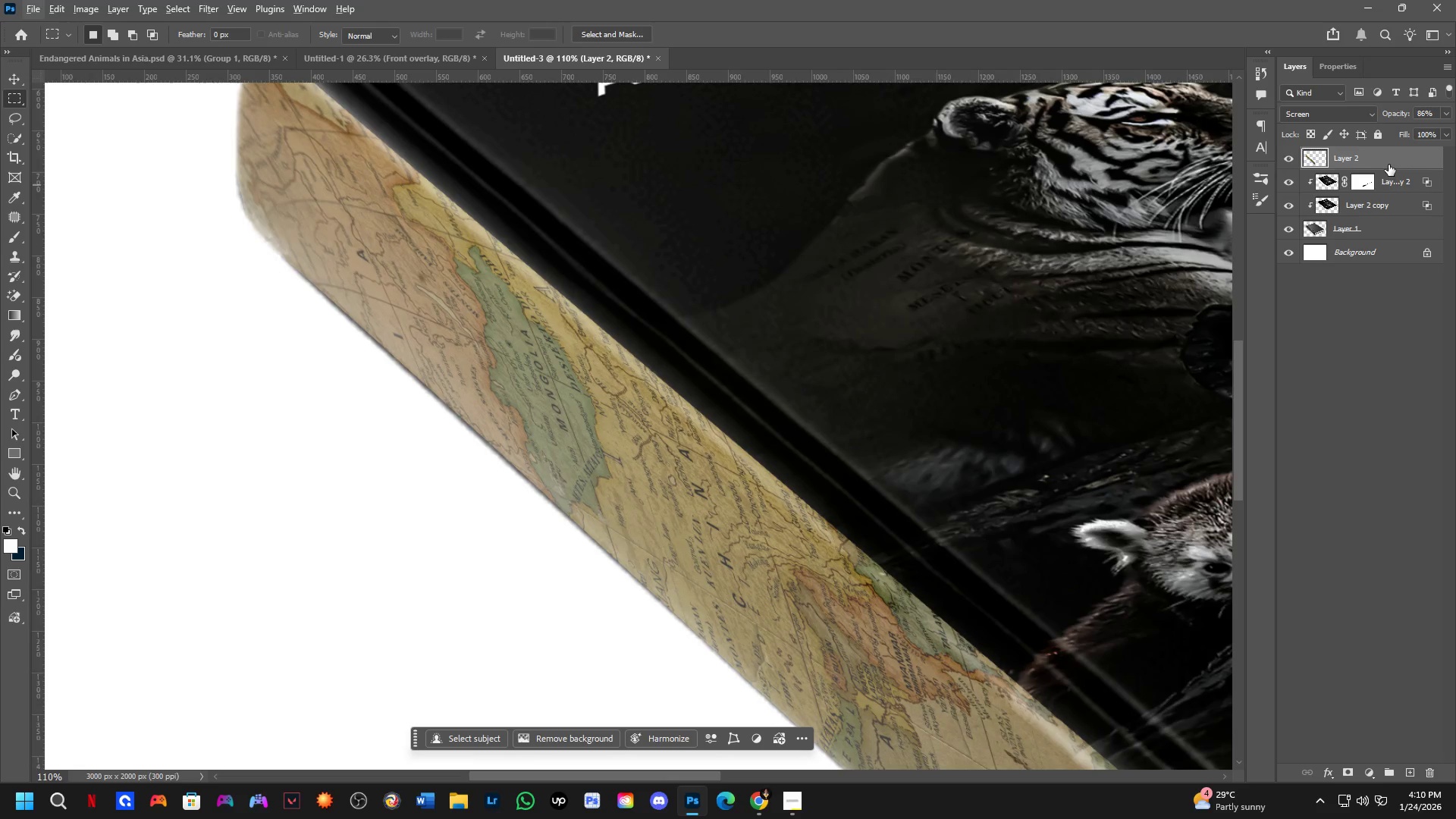 
hold_key(key=AltLeft, duration=0.81)
left_click([1397, 170])
 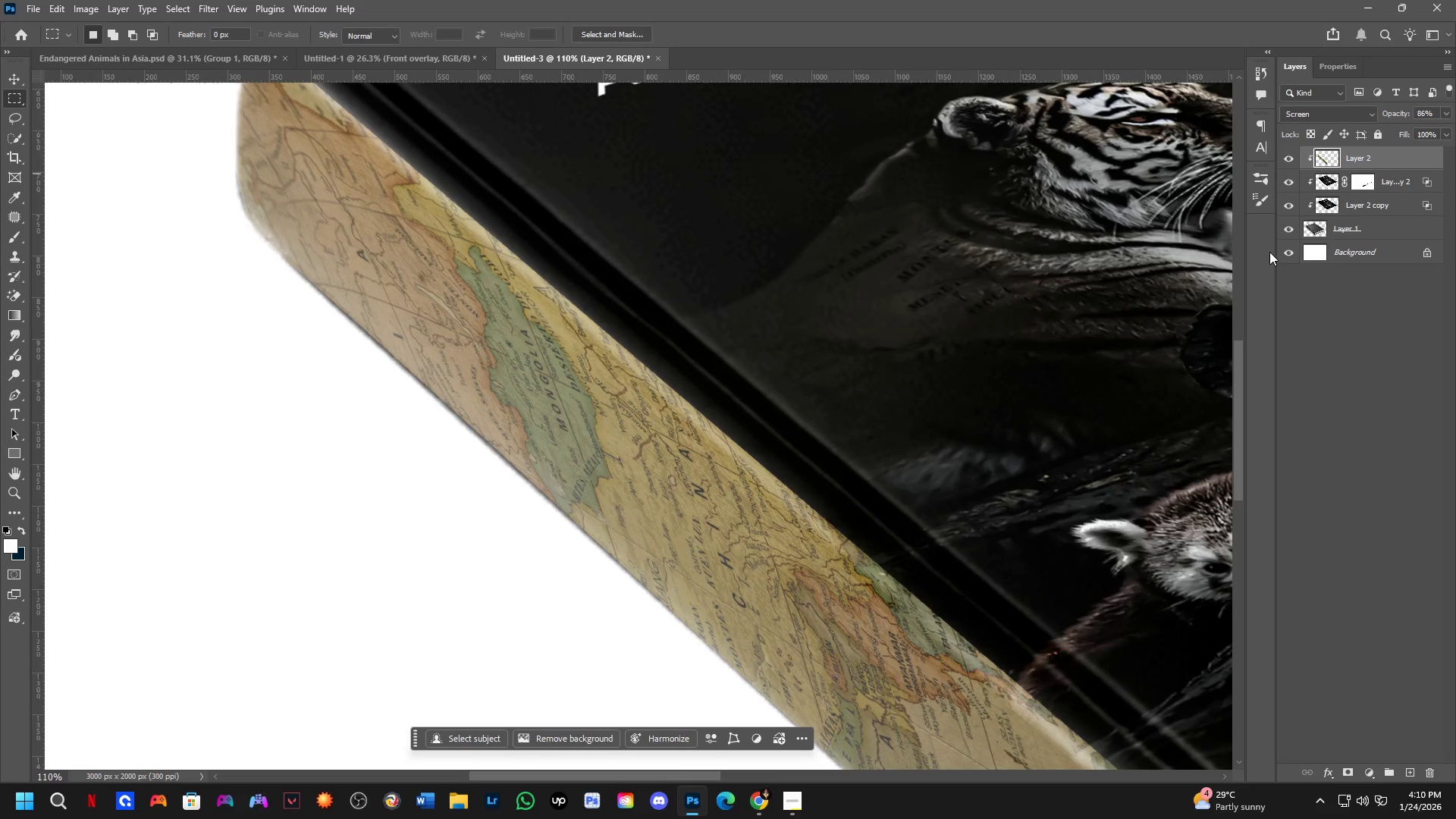 
hold_key(key=AltLeft, duration=22.48)
 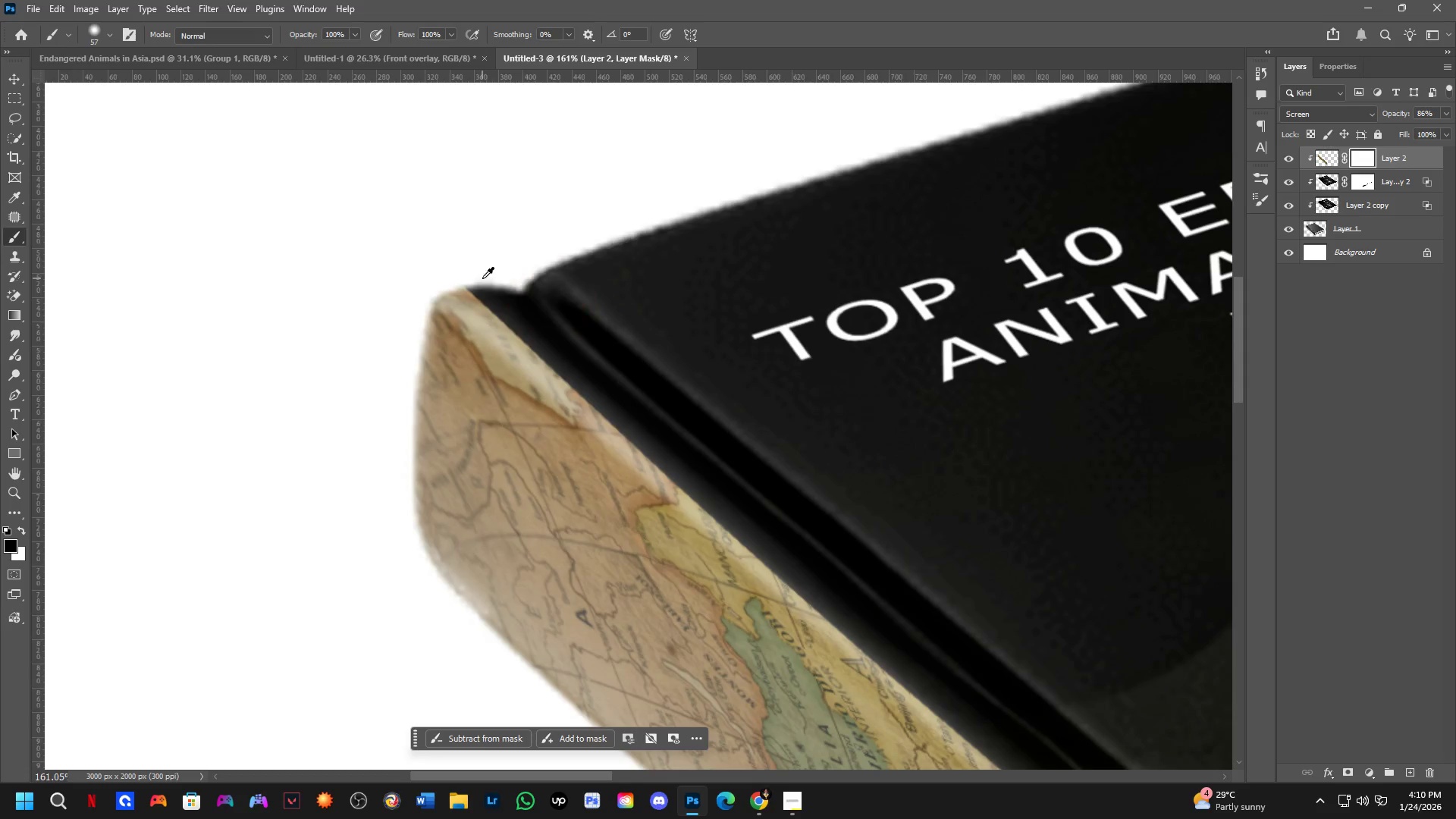 
hold_key(key=Space, duration=0.44)
 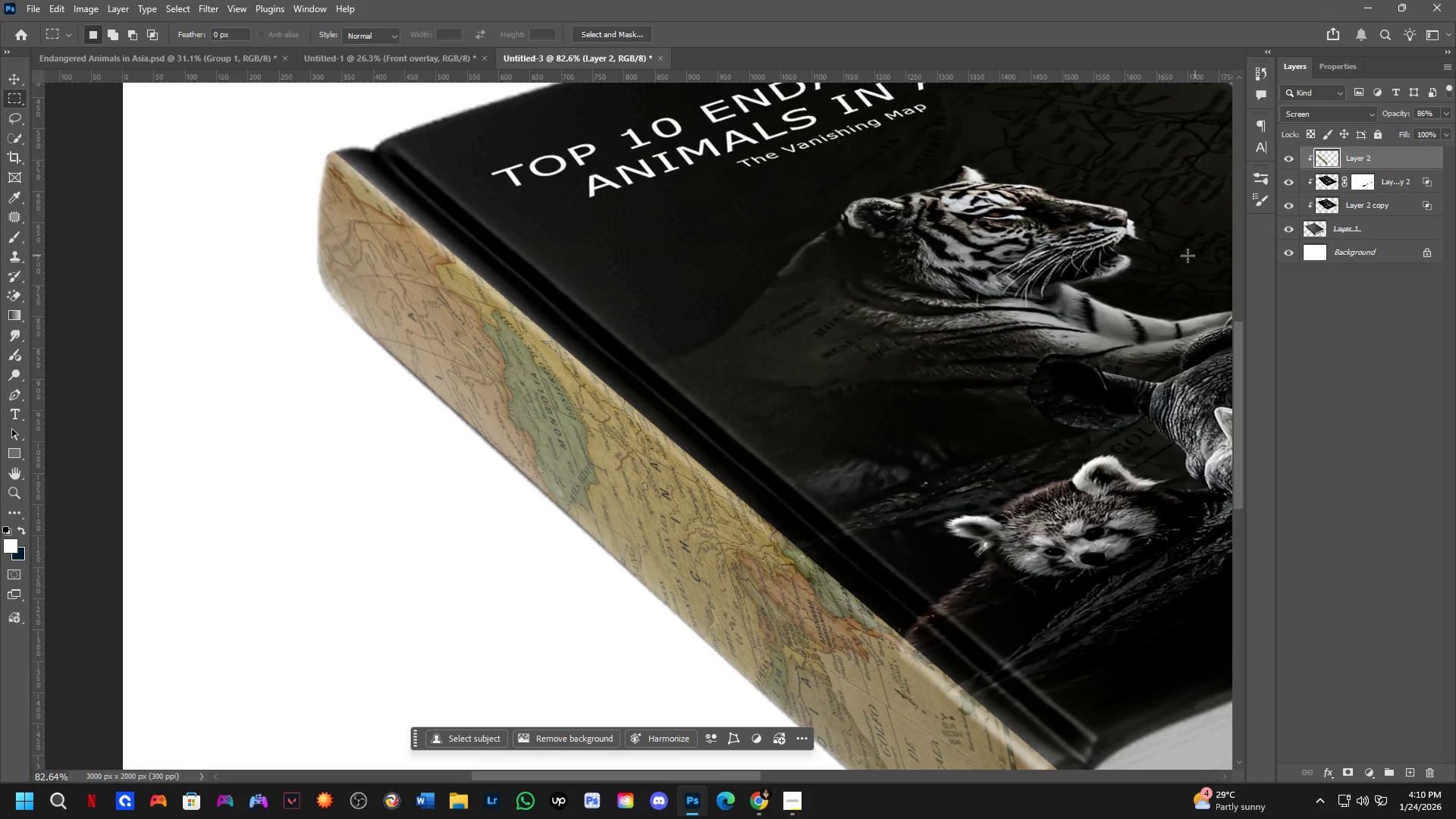 
scroll: coordinate [561, 441], scroll_direction: down, amount: 3.0
 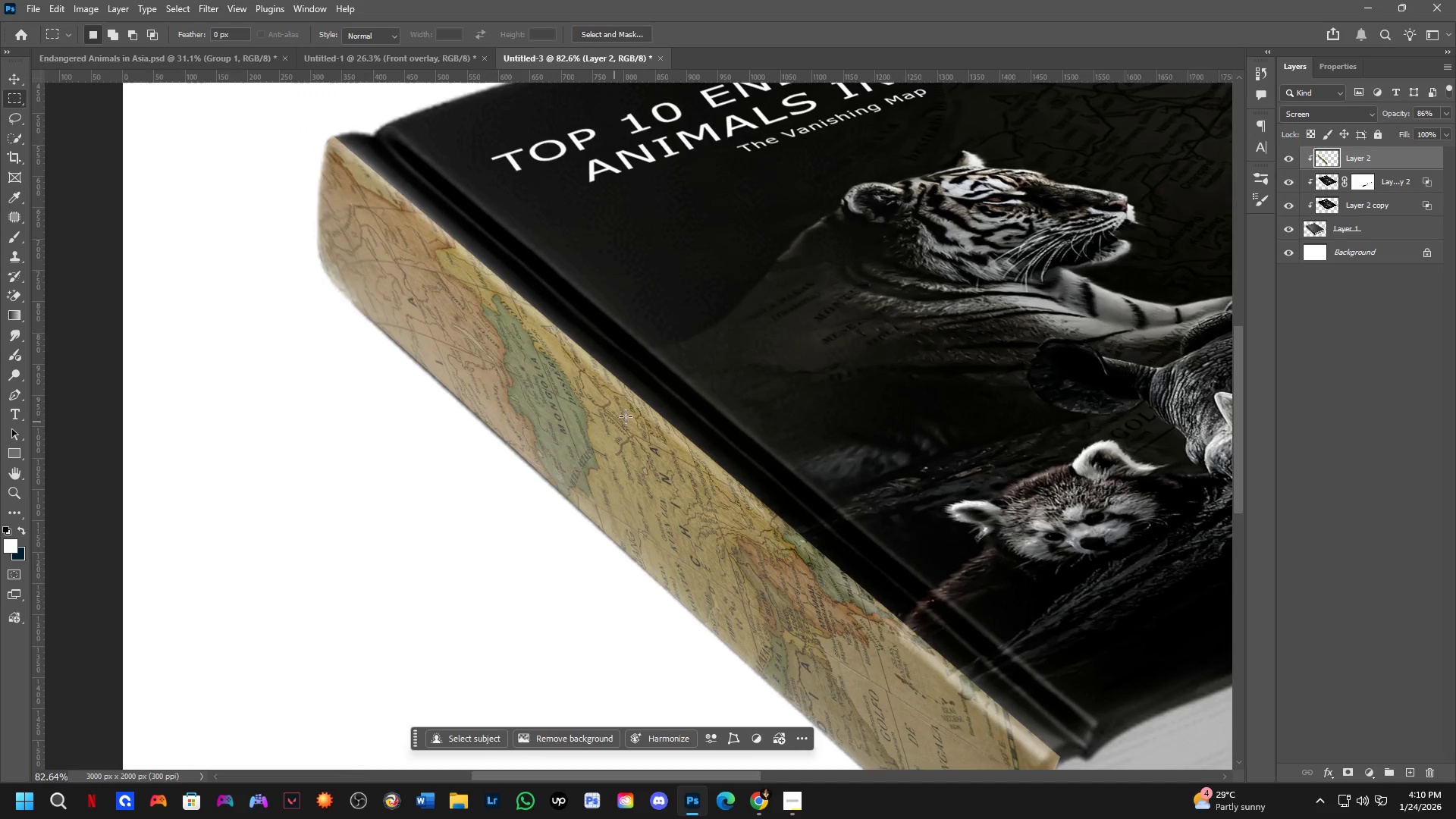 
left_click_drag(start_coordinate=[673, 380], to_coordinate=[673, 395])
 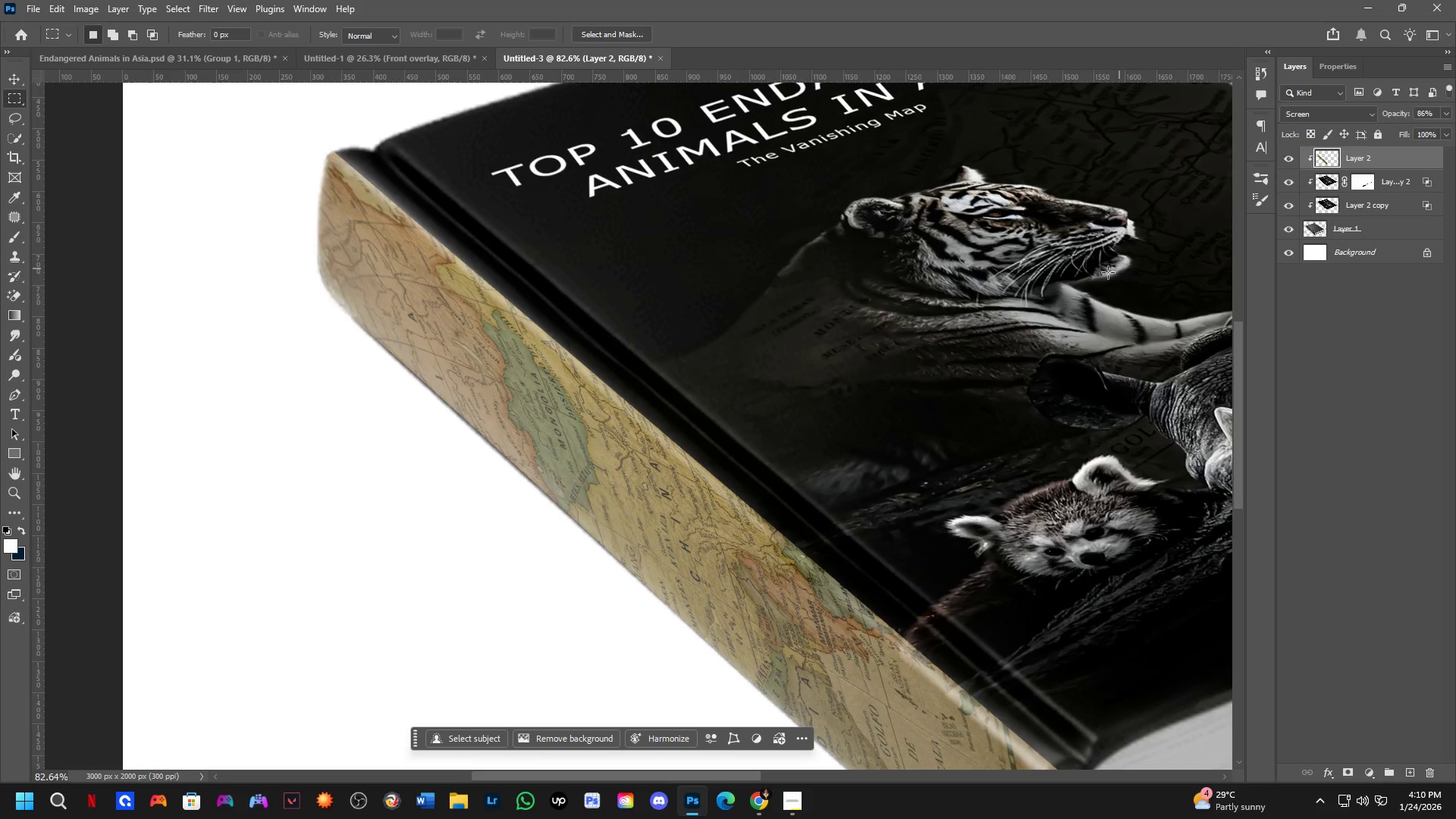 
key(Control+T)
 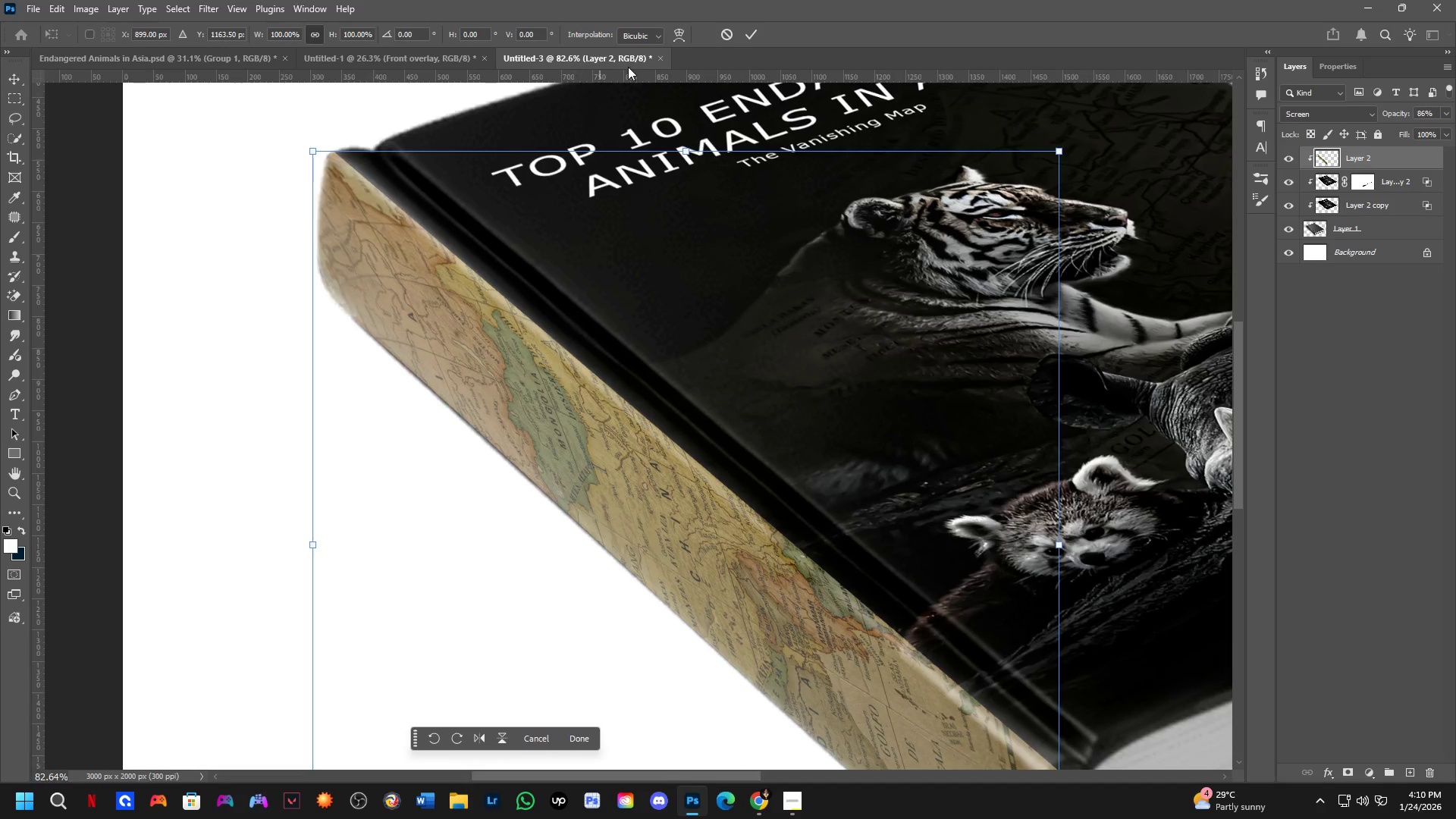 
left_click([673, 33])
 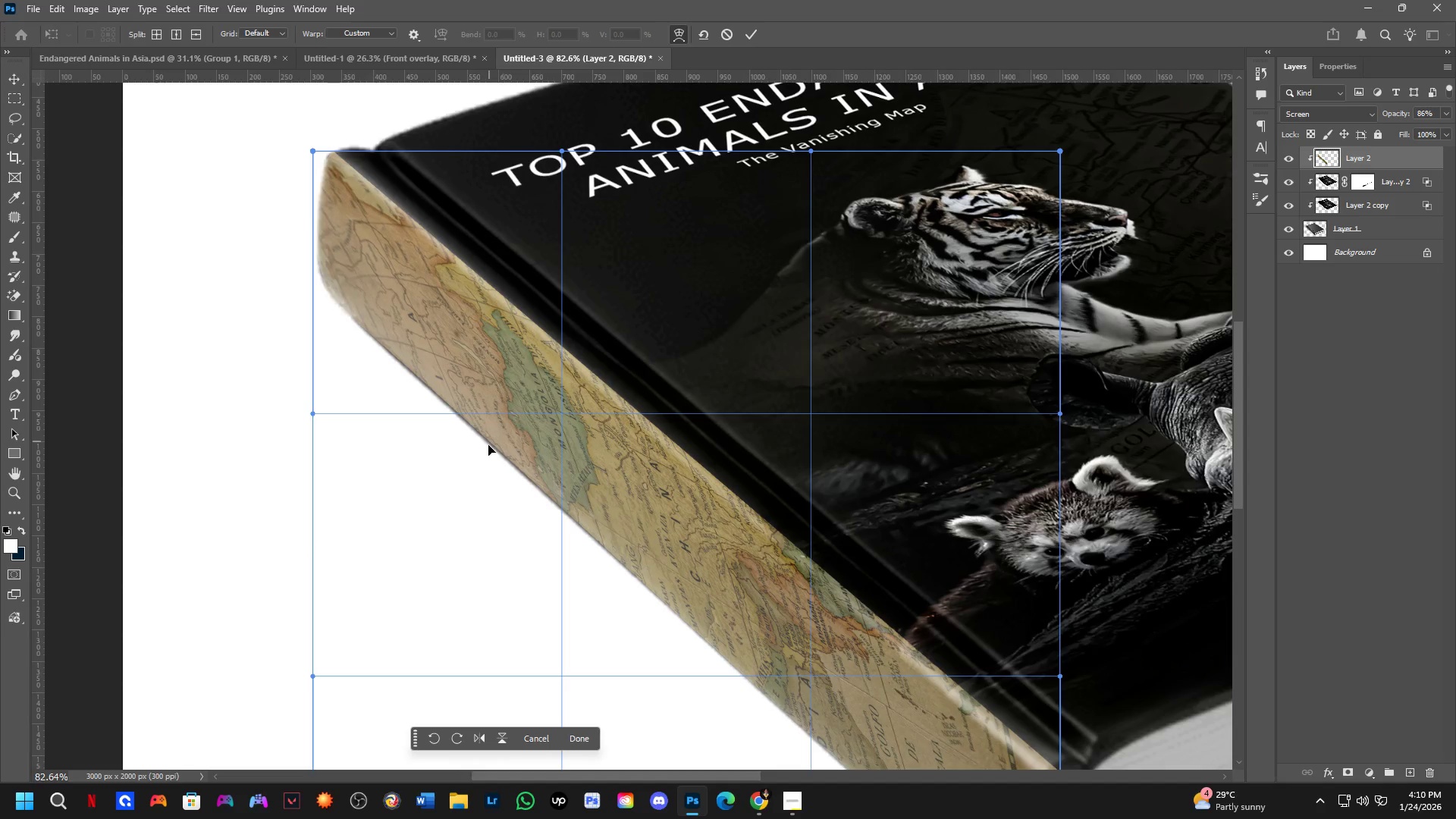 
left_click_drag(start_coordinate=[488, 483], to_coordinate=[480, 488])
 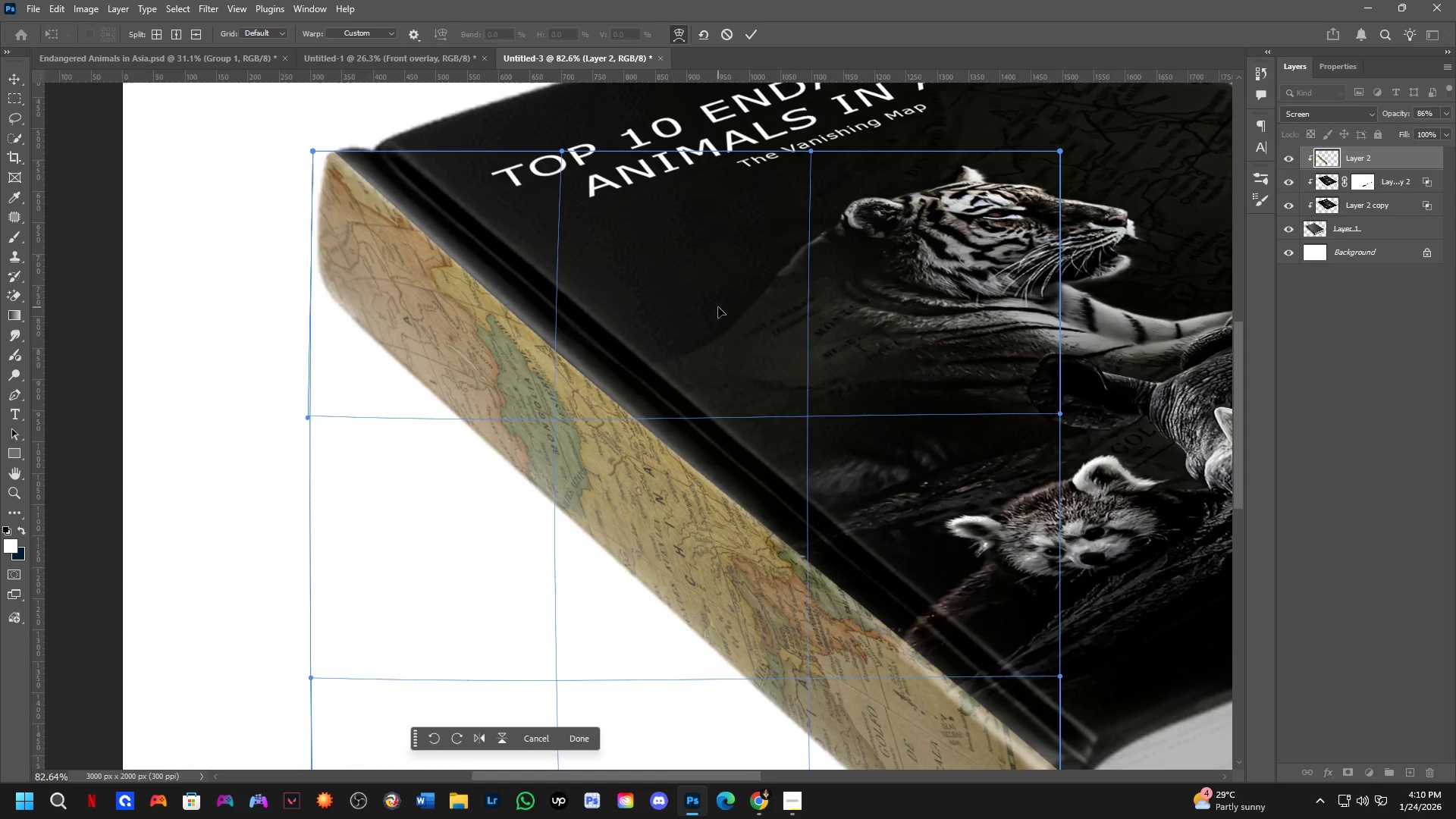 
left_click_drag(start_coordinate=[718, 306], to_coordinate=[724, 297])
 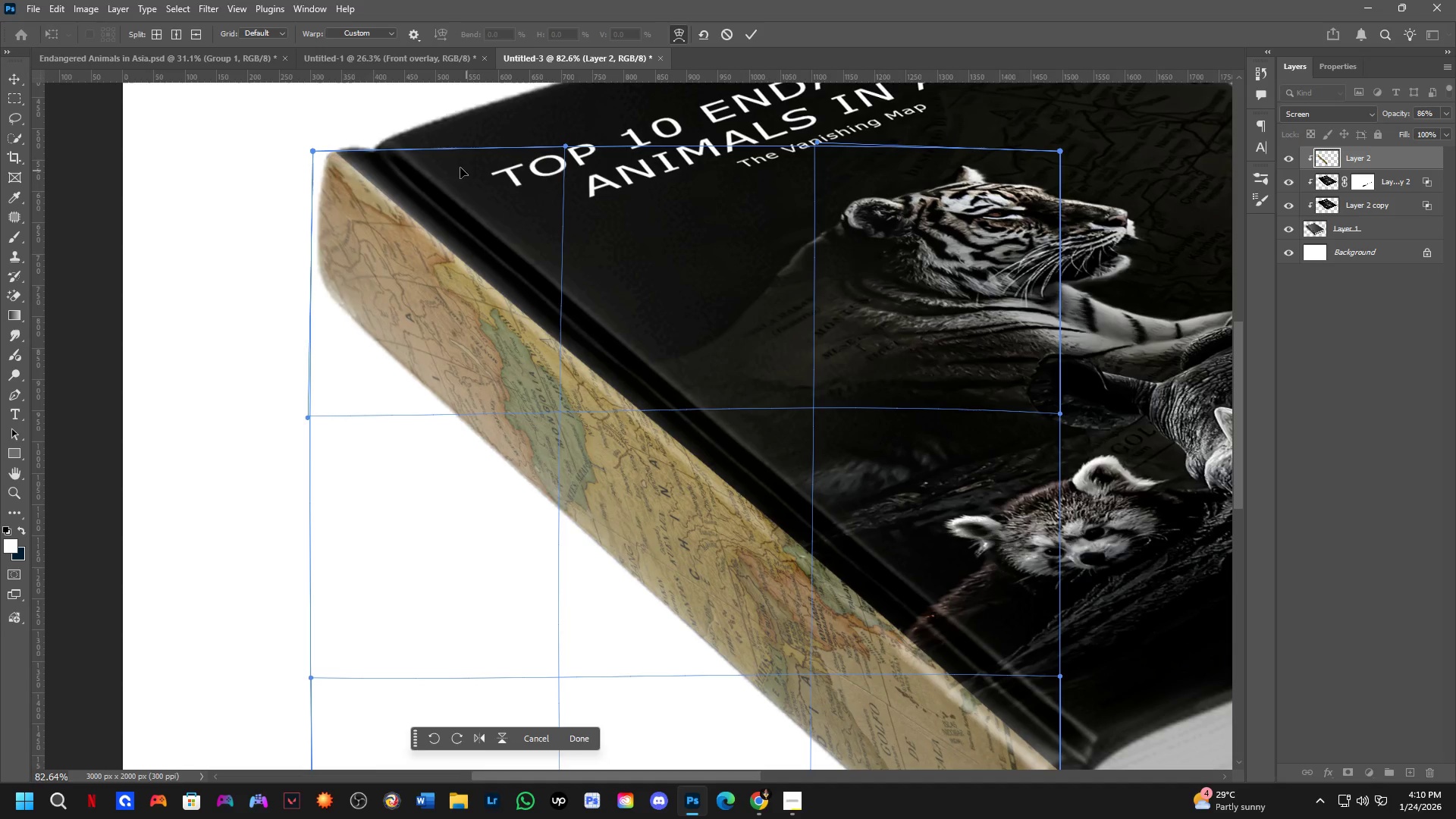 
left_click_drag(start_coordinate=[448, 166], to_coordinate=[457, 157])
 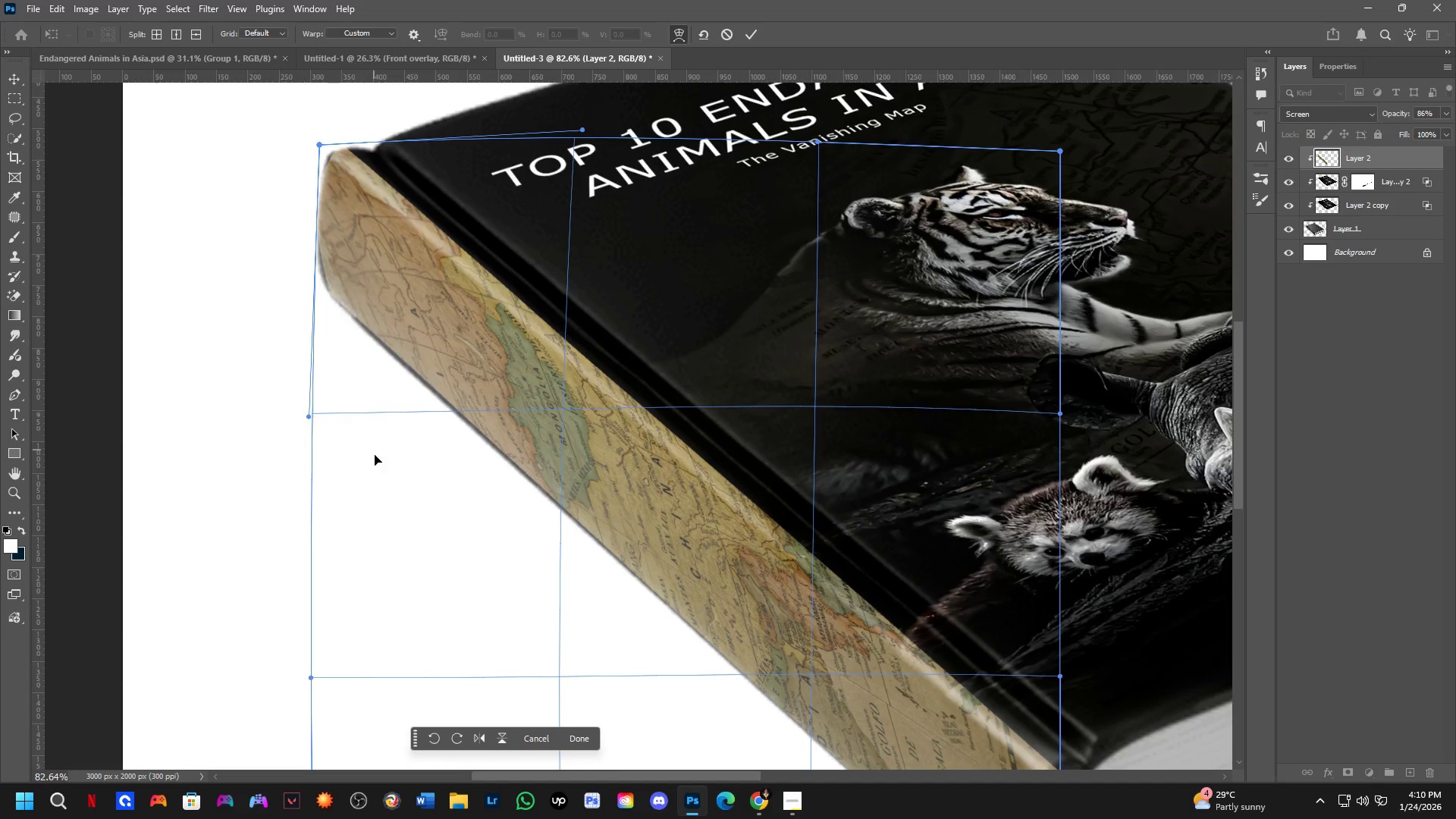 
left_click_drag(start_coordinate=[375, 464], to_coordinate=[365, 472])
 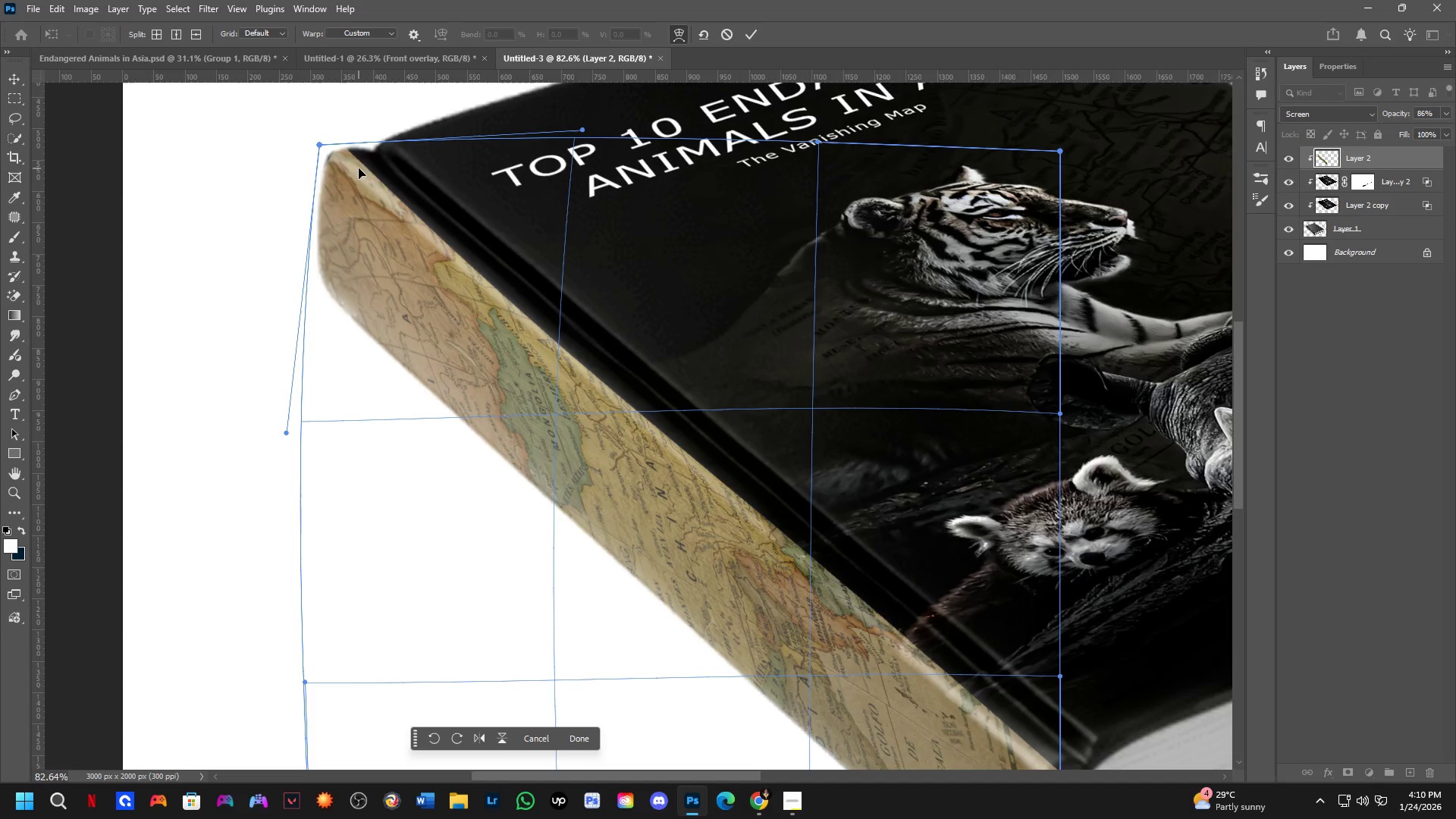 
left_click_drag(start_coordinate=[332, 159], to_coordinate=[328, 158])
 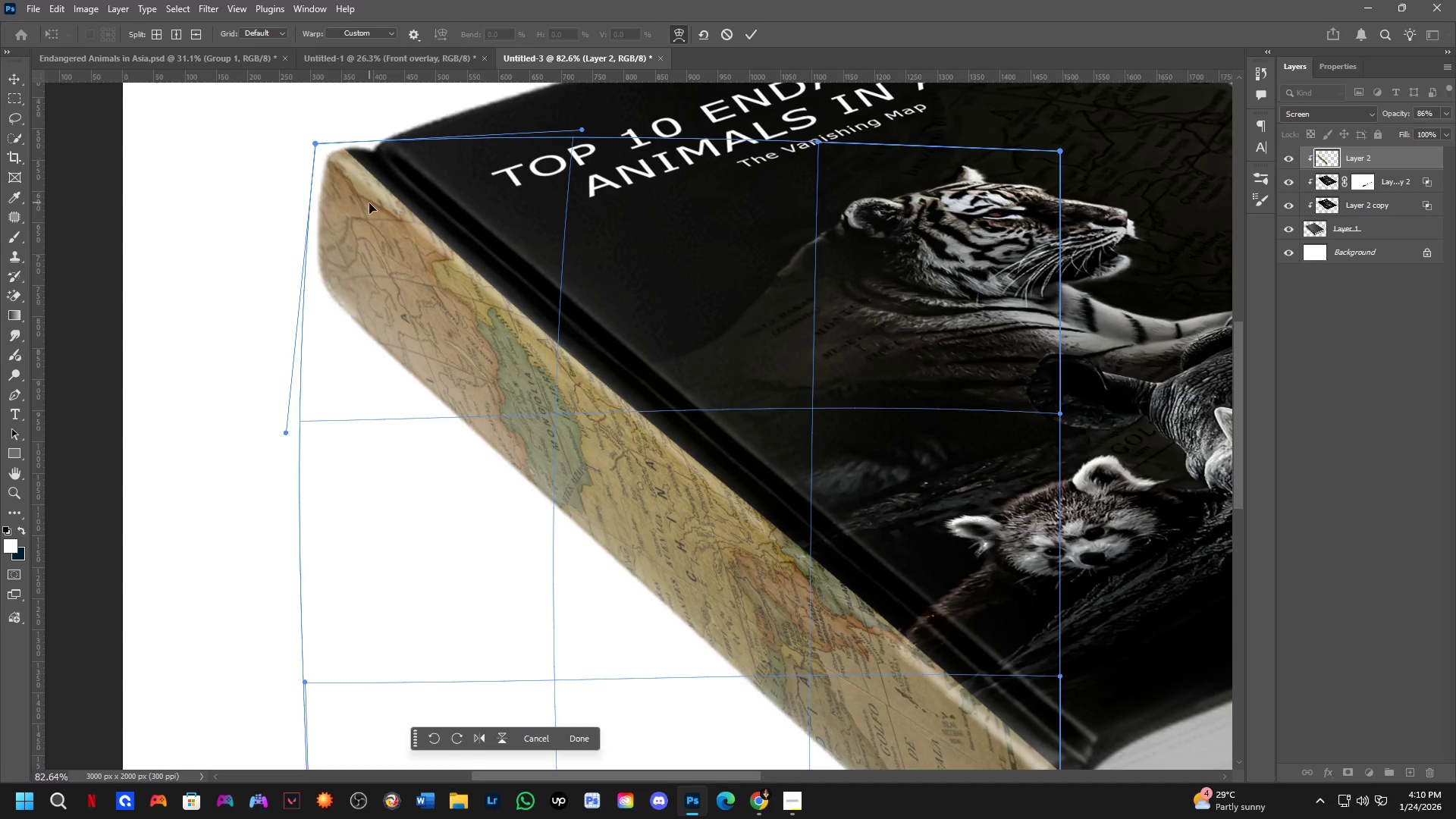 
scroll: coordinate [385, 221], scroll_direction: down, amount: 5.0
 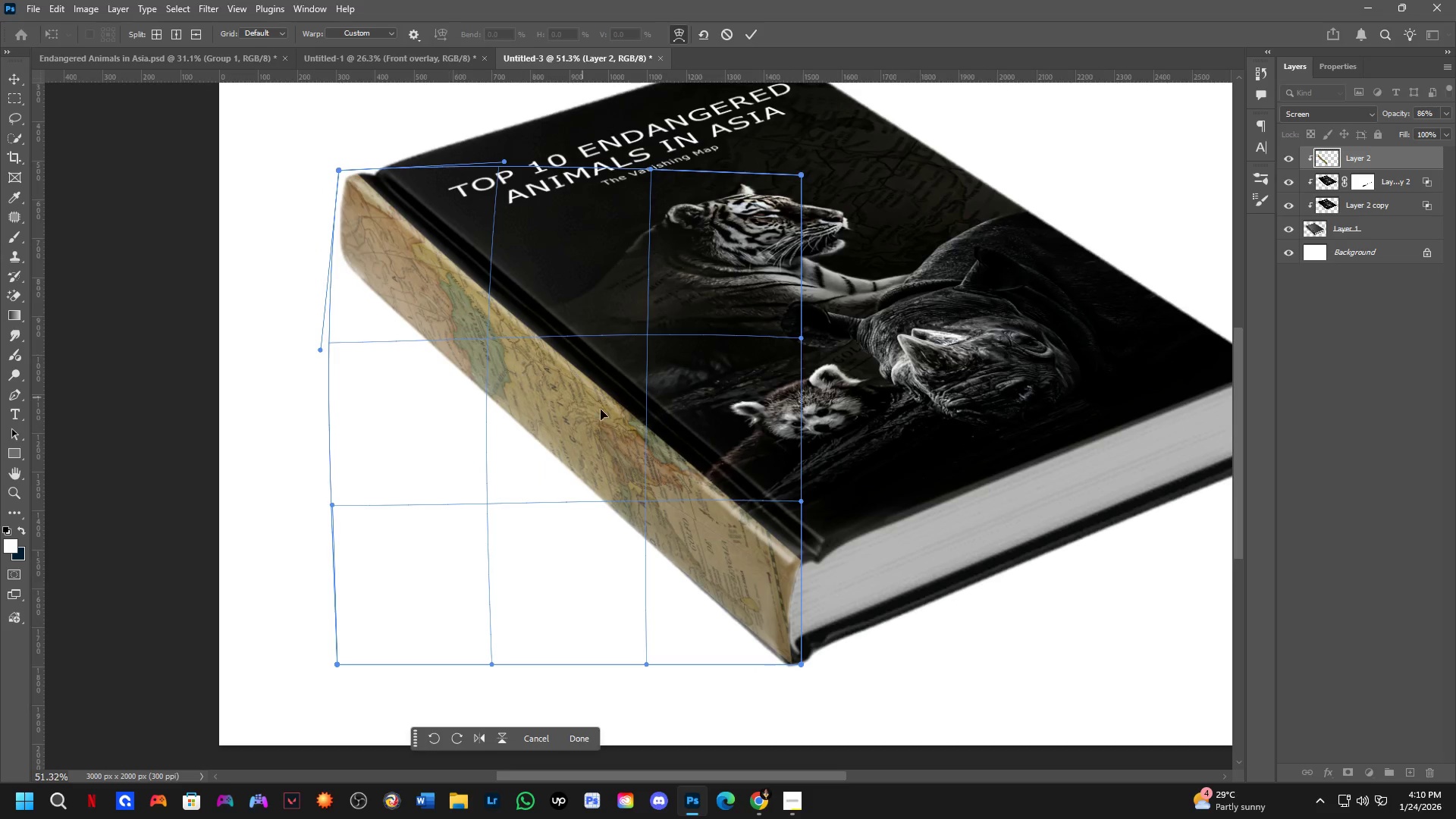 
hold_key(key=Space, duration=0.56)
 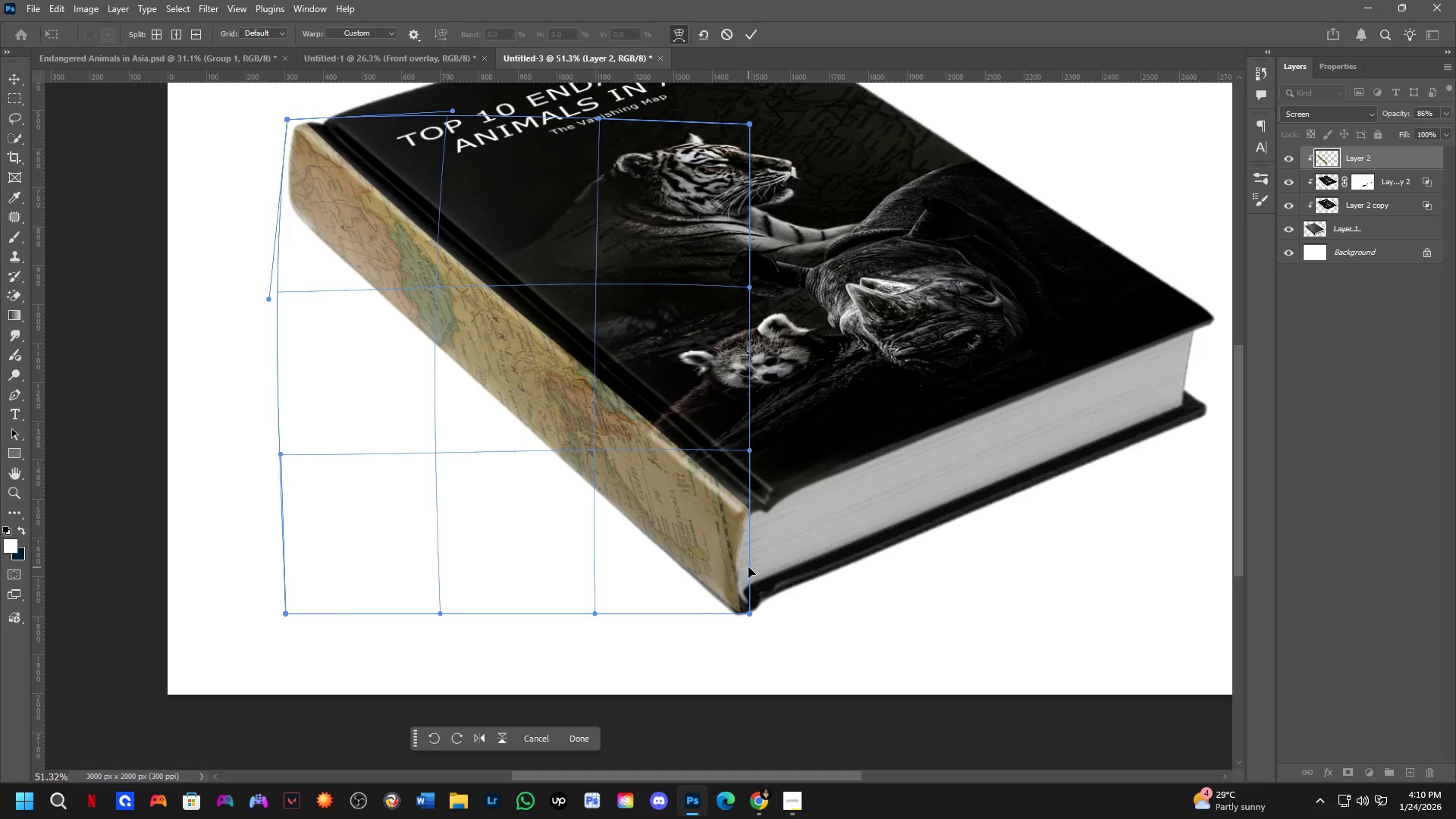 
left_click_drag(start_coordinate=[708, 504], to_coordinate=[657, 453])
 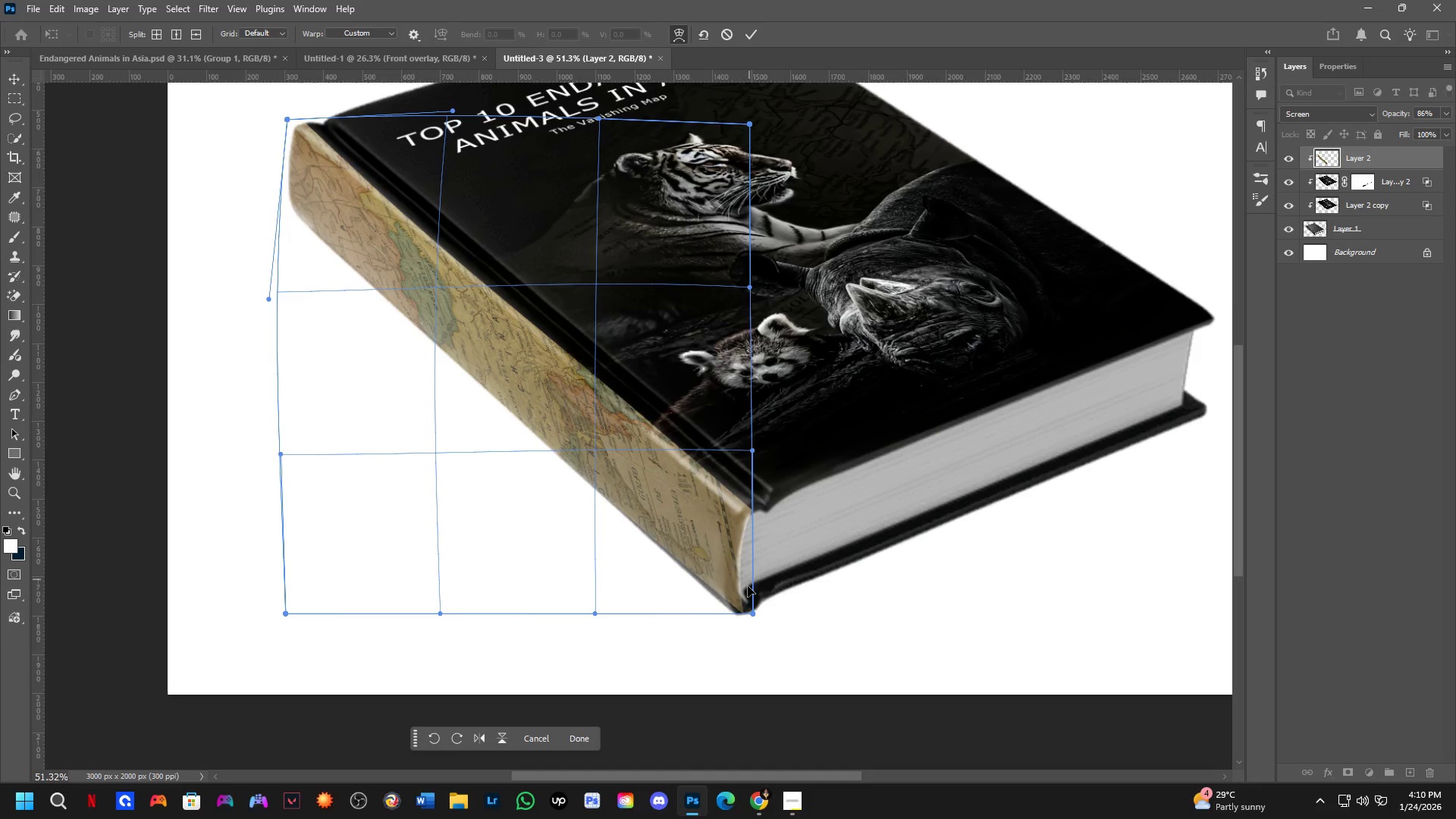 
left_click_drag(start_coordinate=[730, 600], to_coordinate=[741, 618])
 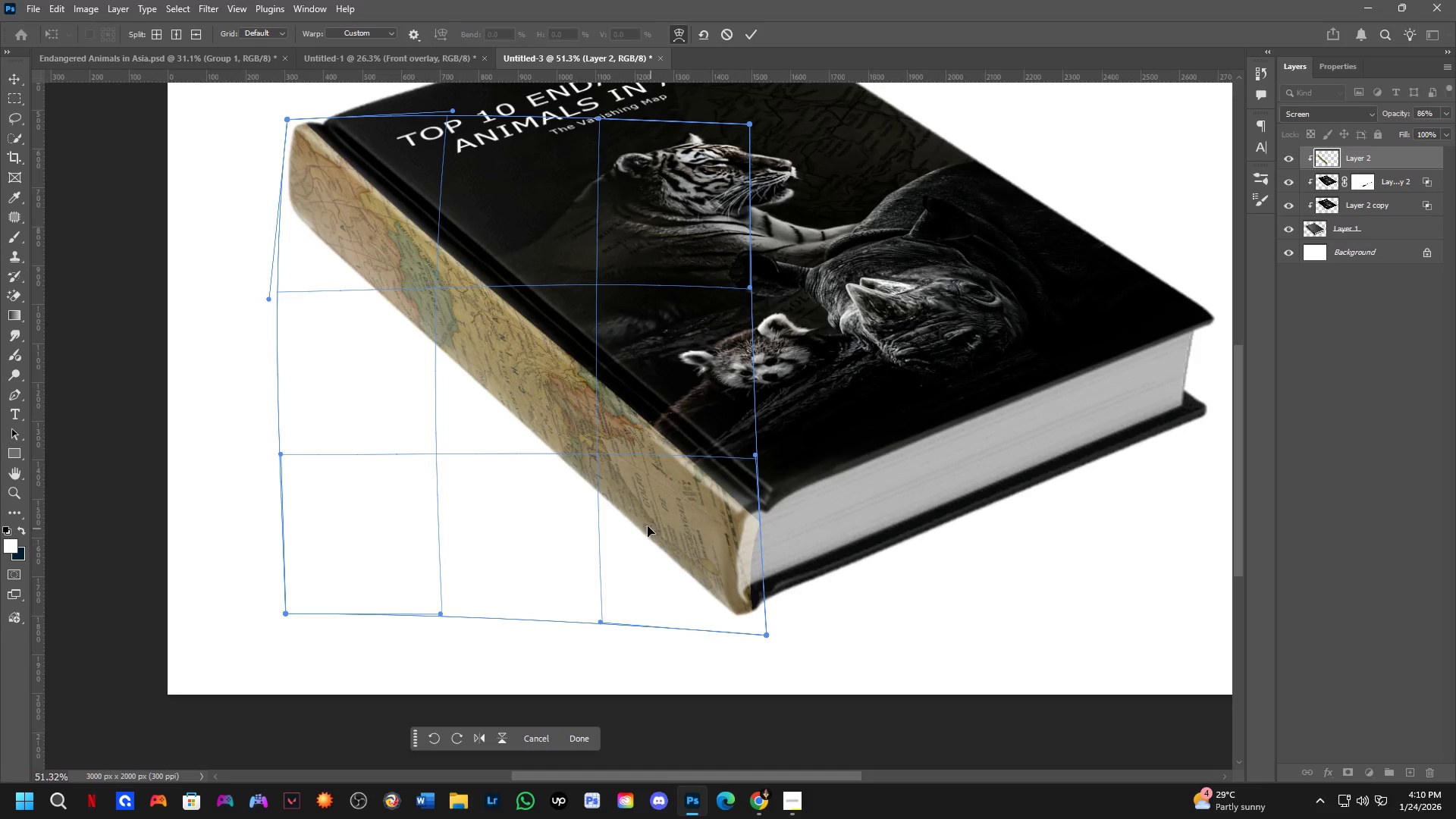 
hold_key(key=Space, duration=0.67)
 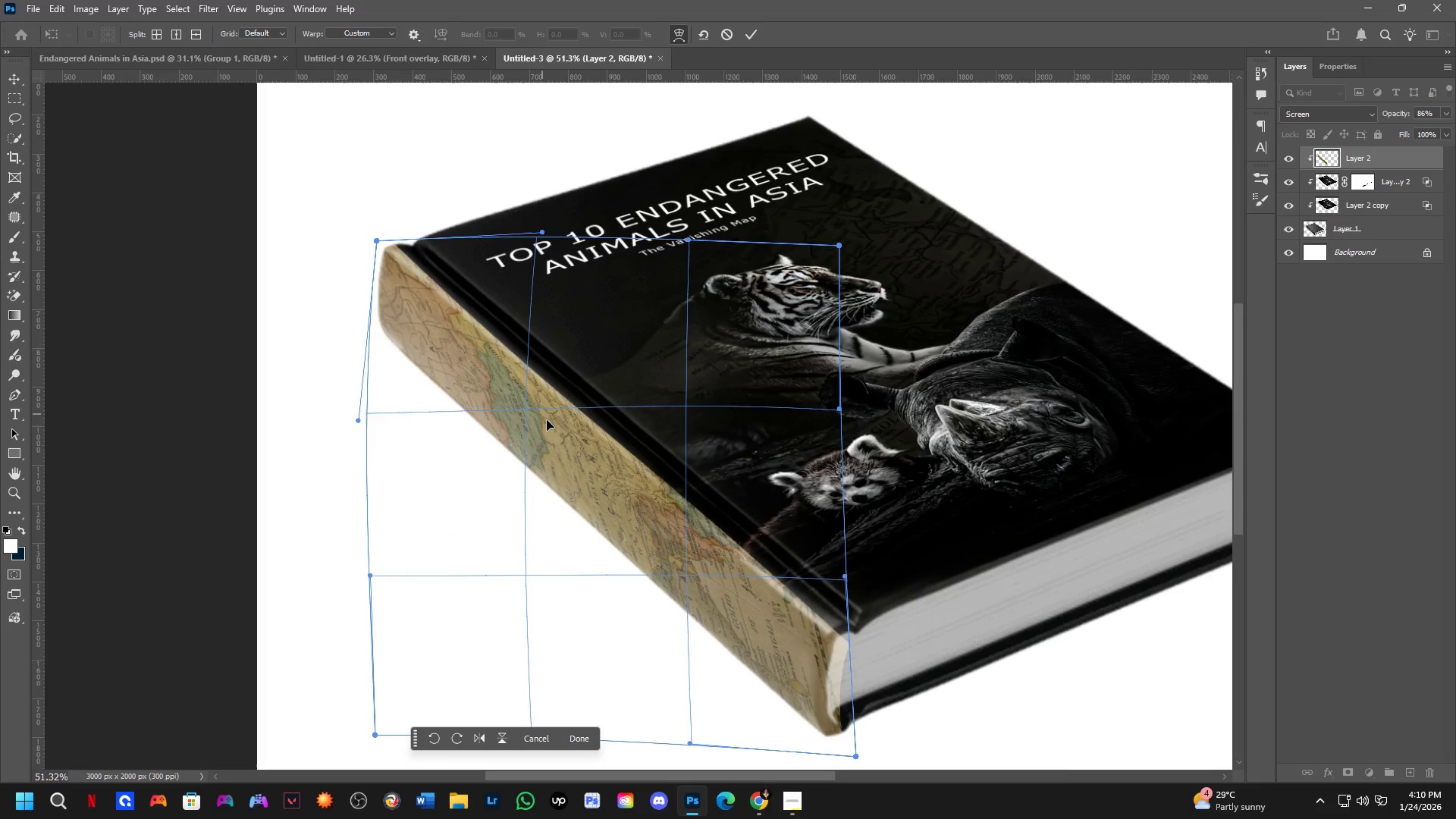 
scroll: coordinate [614, 506], scroll_direction: down, amount: 4.0
 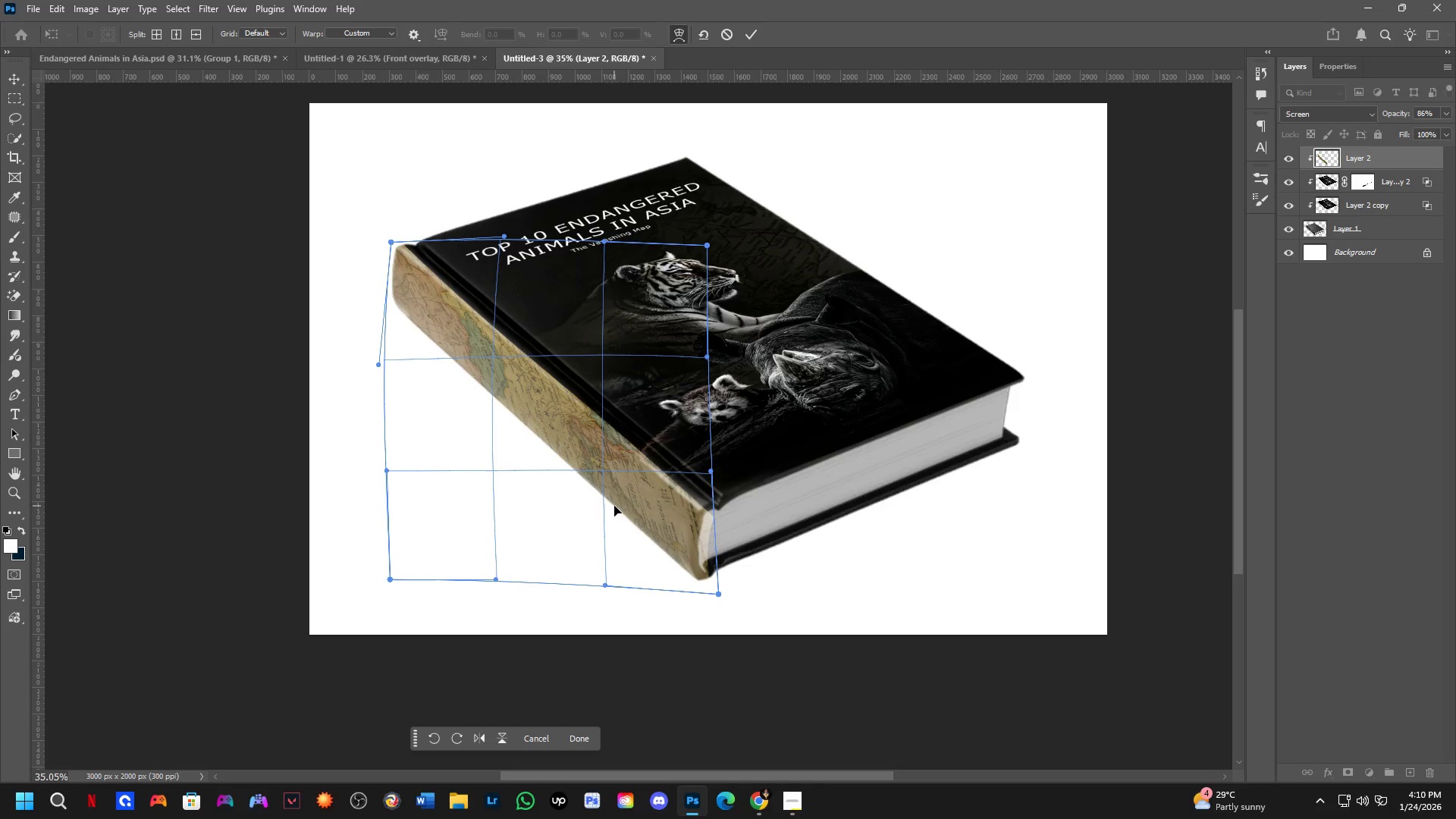 
left_click_drag(start_coordinate=[628, 382], to_coordinate=[663, 434])
 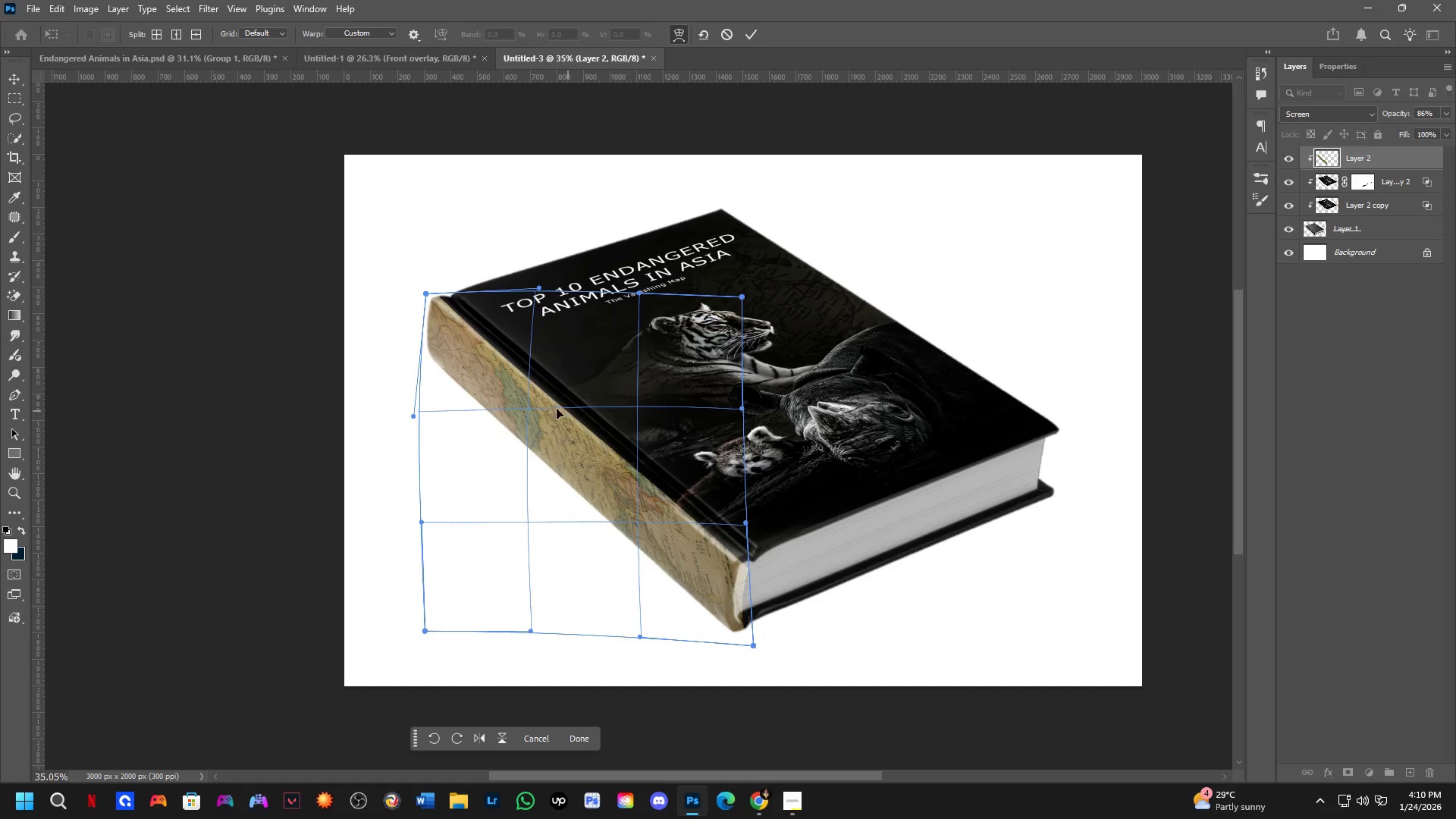 
scroll: coordinate [532, 406], scroll_direction: up, amount: 4.0
 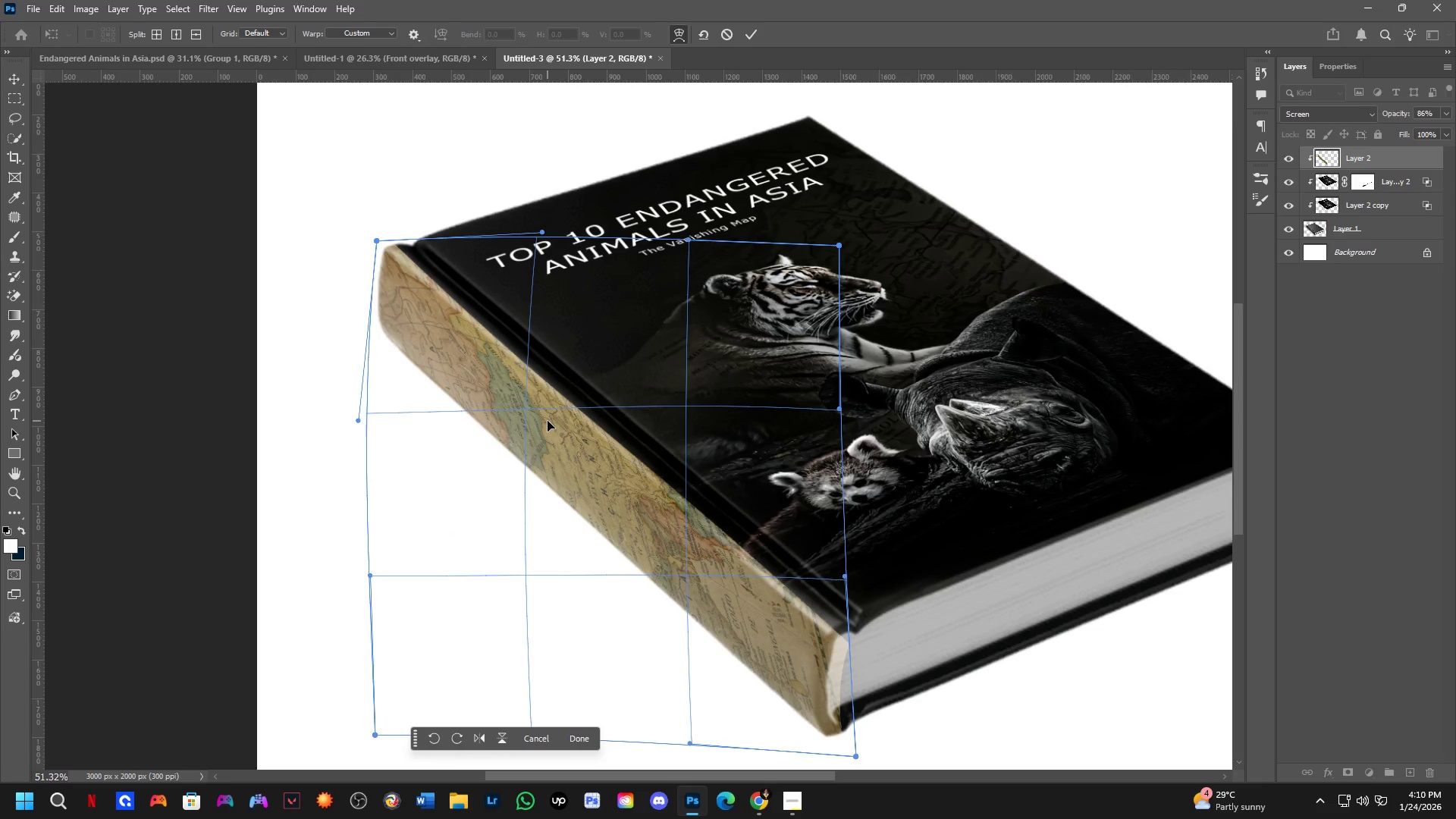 
key(NumpadEnter)
 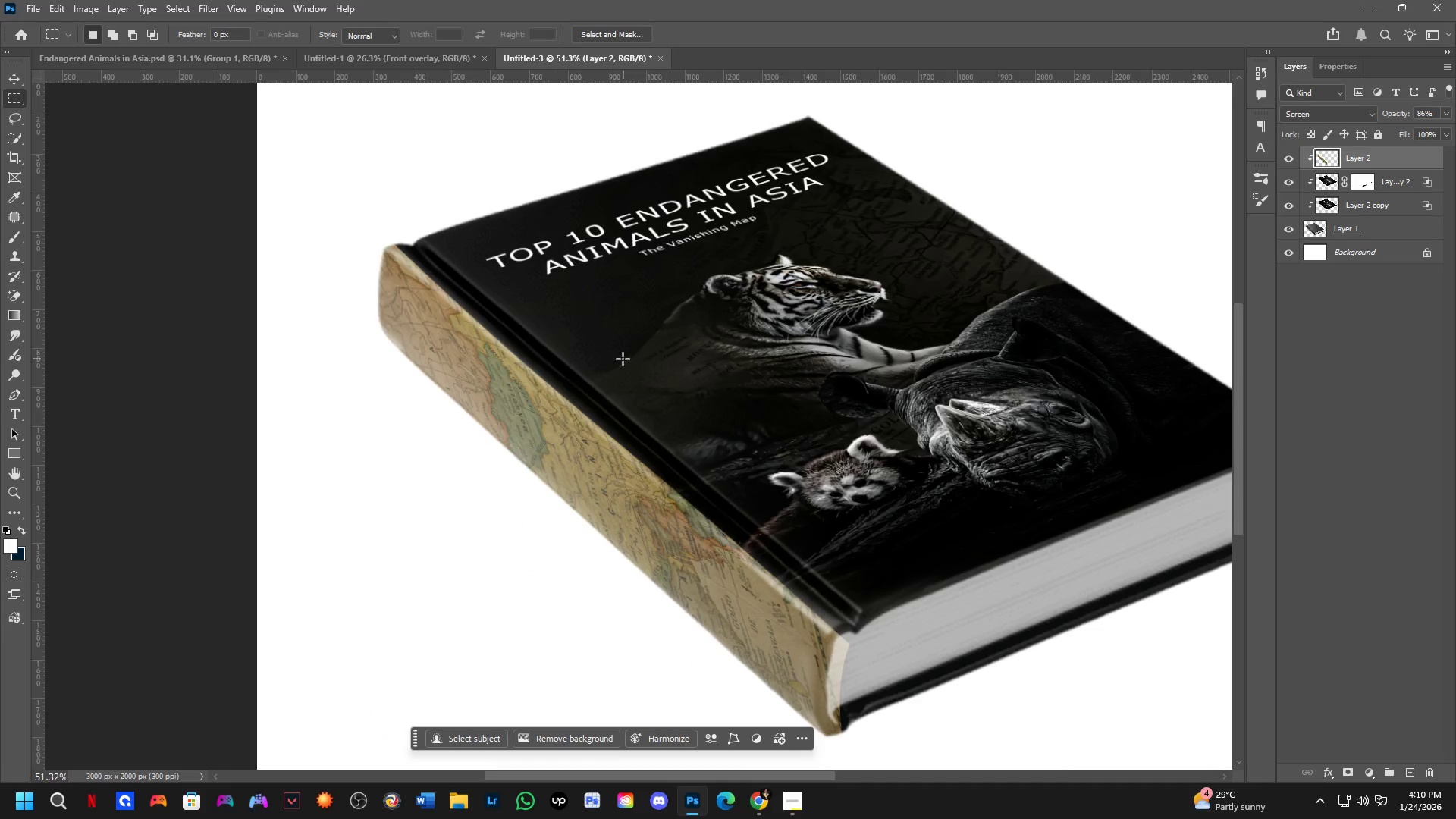 
key(Shift+ShiftLeft)
 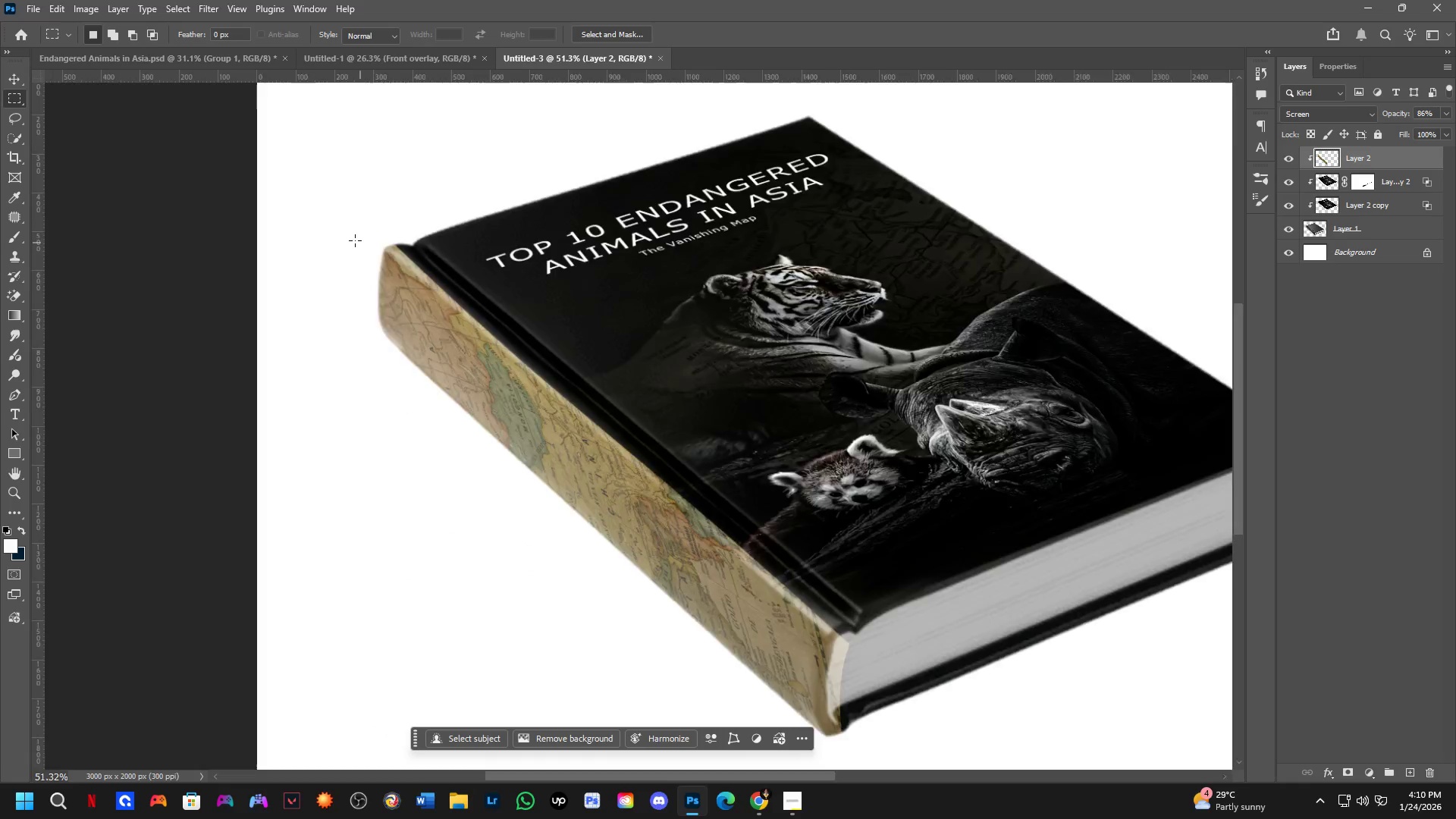 
scroll: coordinate [348, 237], scroll_direction: up, amount: 3.0
 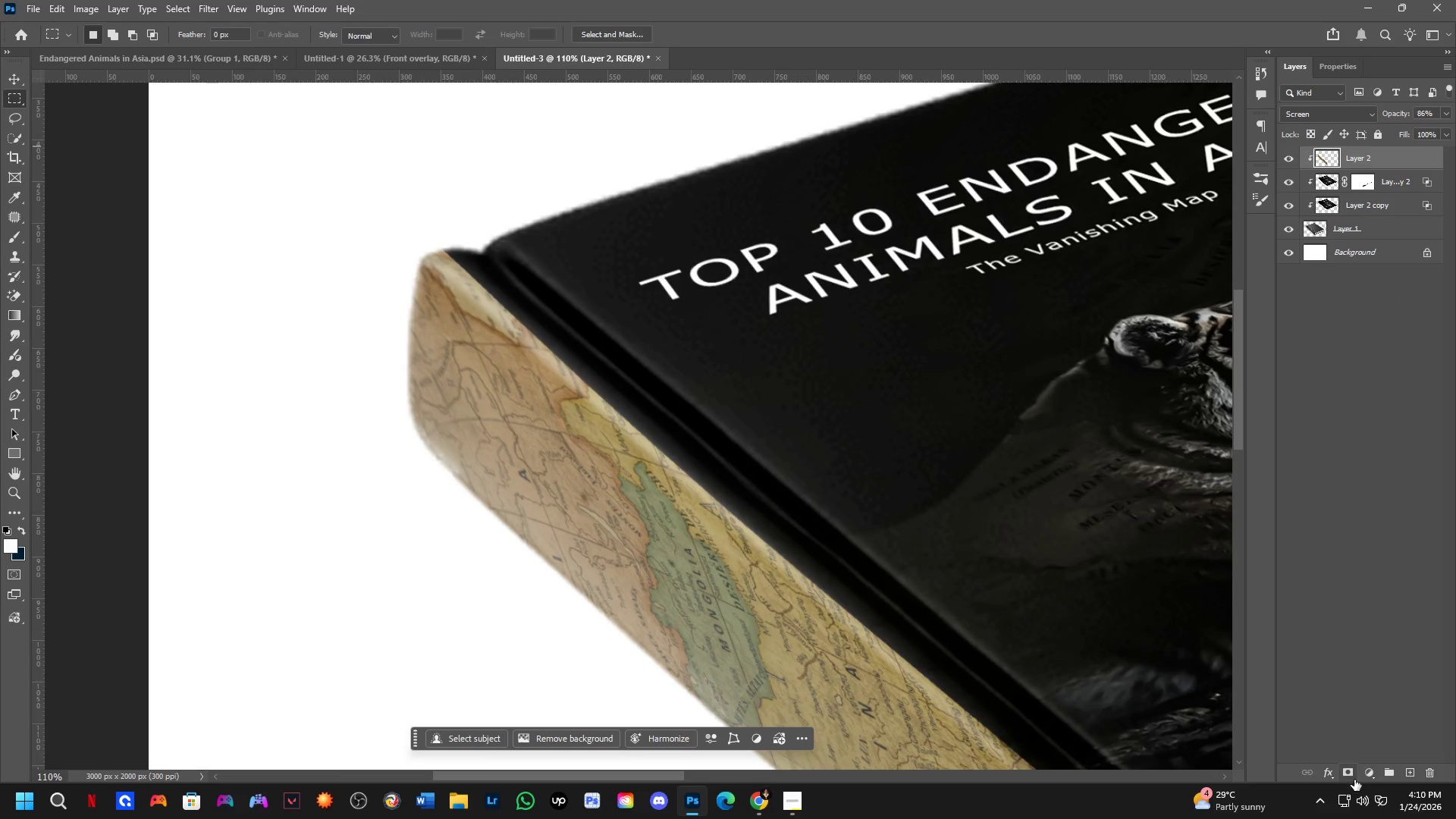 
left_click([1346, 779])
 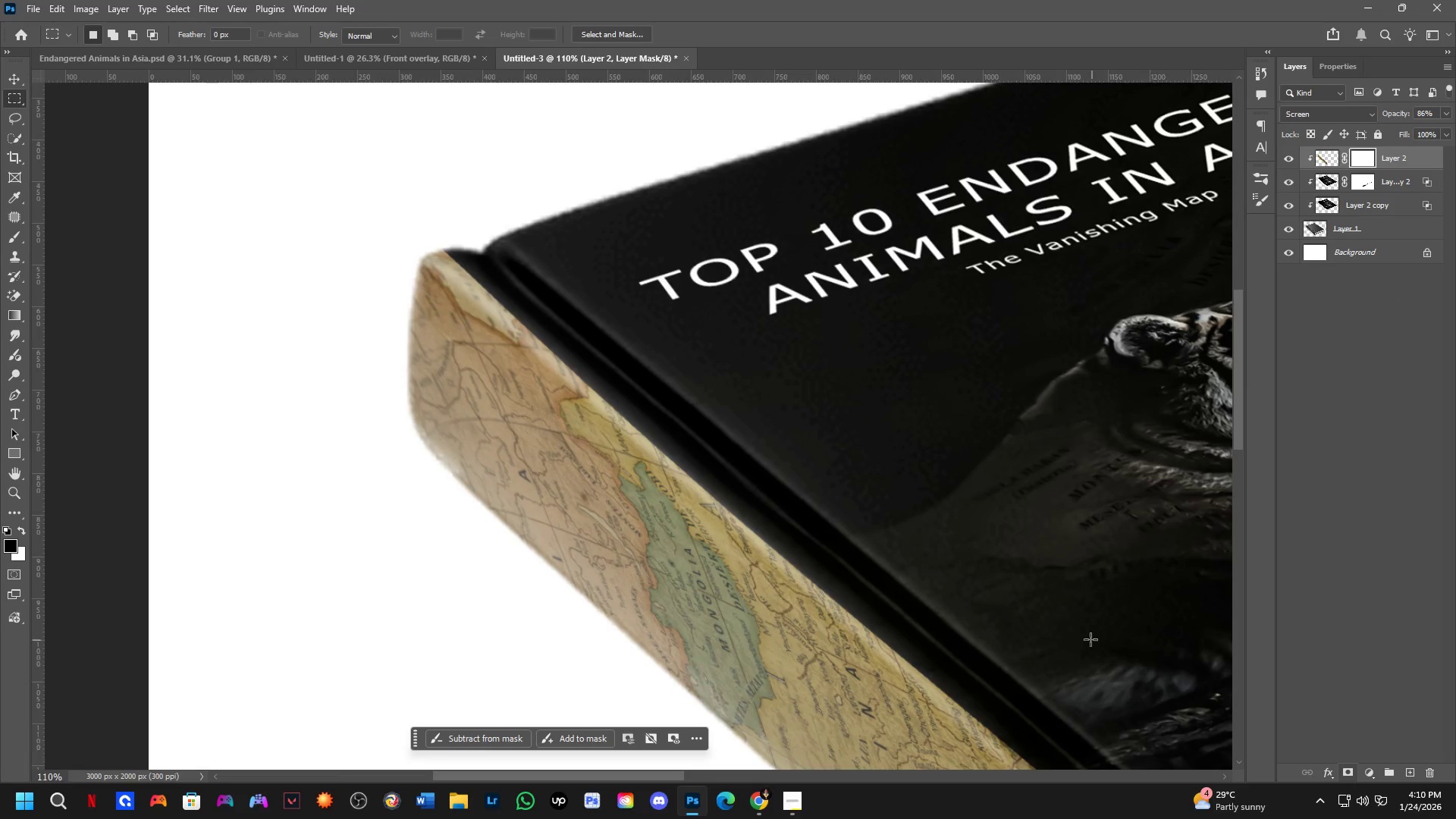 
key(B)
 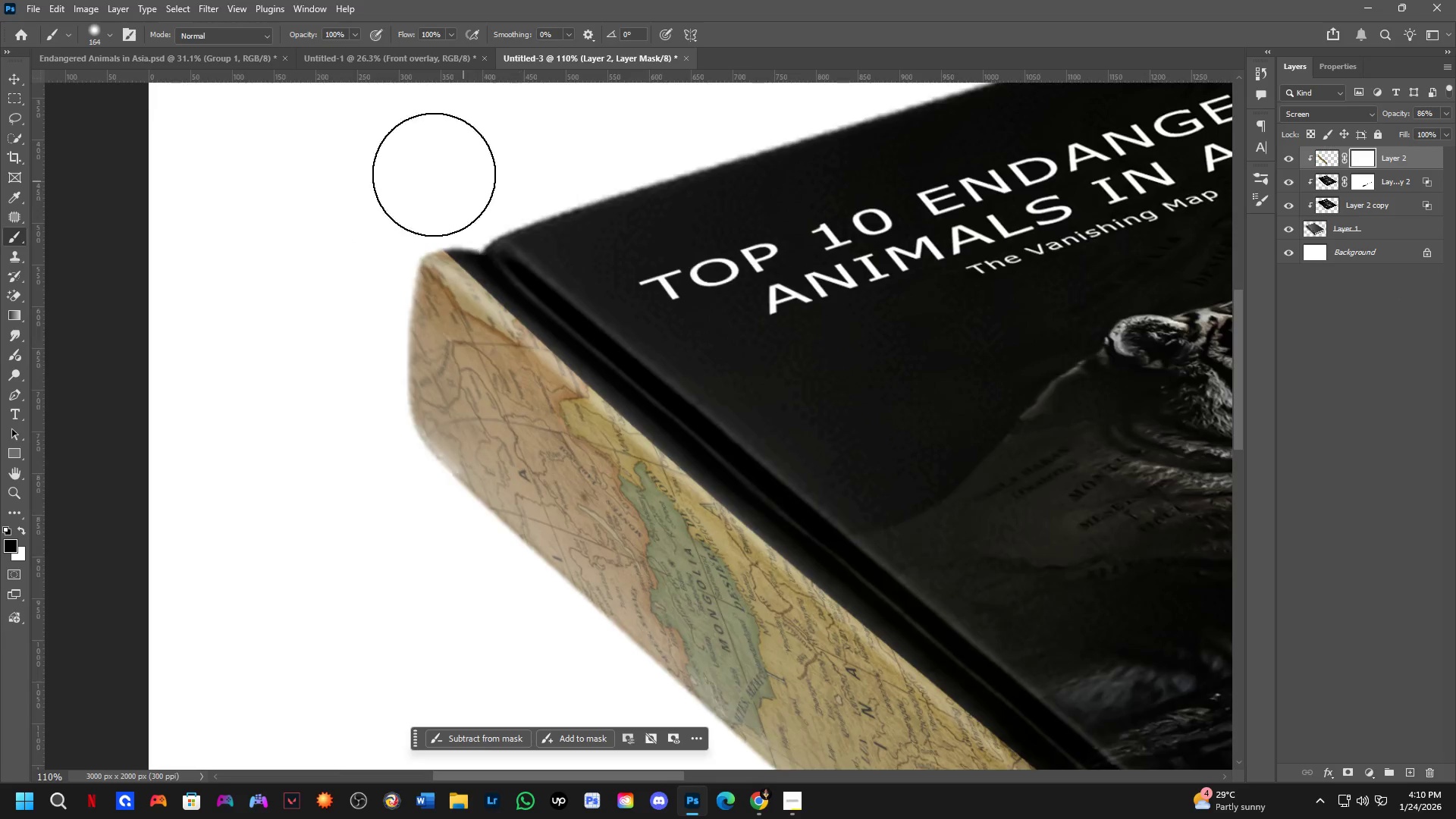 
hold_key(key=AltLeft, duration=0.47)
 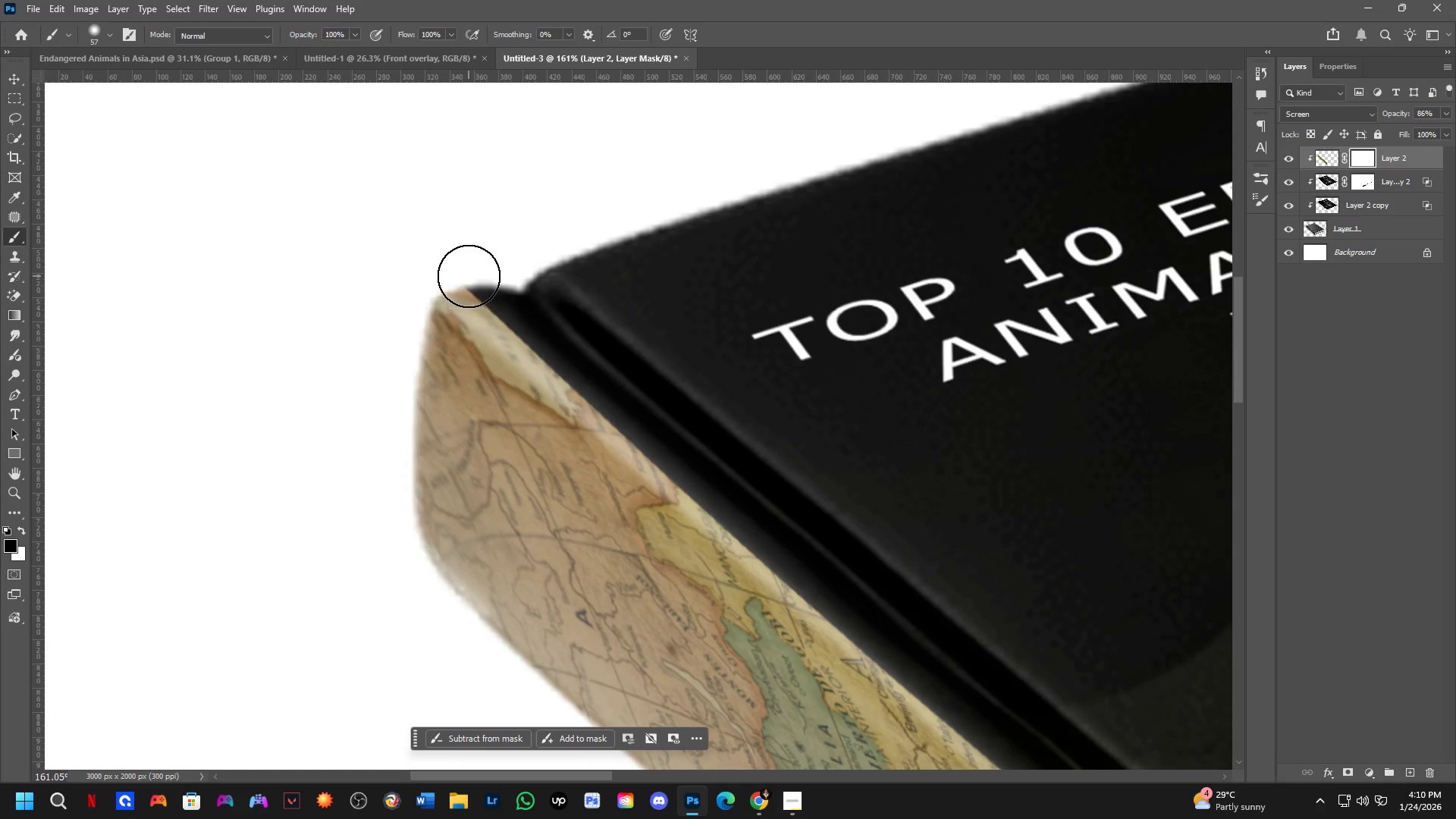 
scroll: coordinate [388, 168], scroll_direction: up, amount: 4.0
 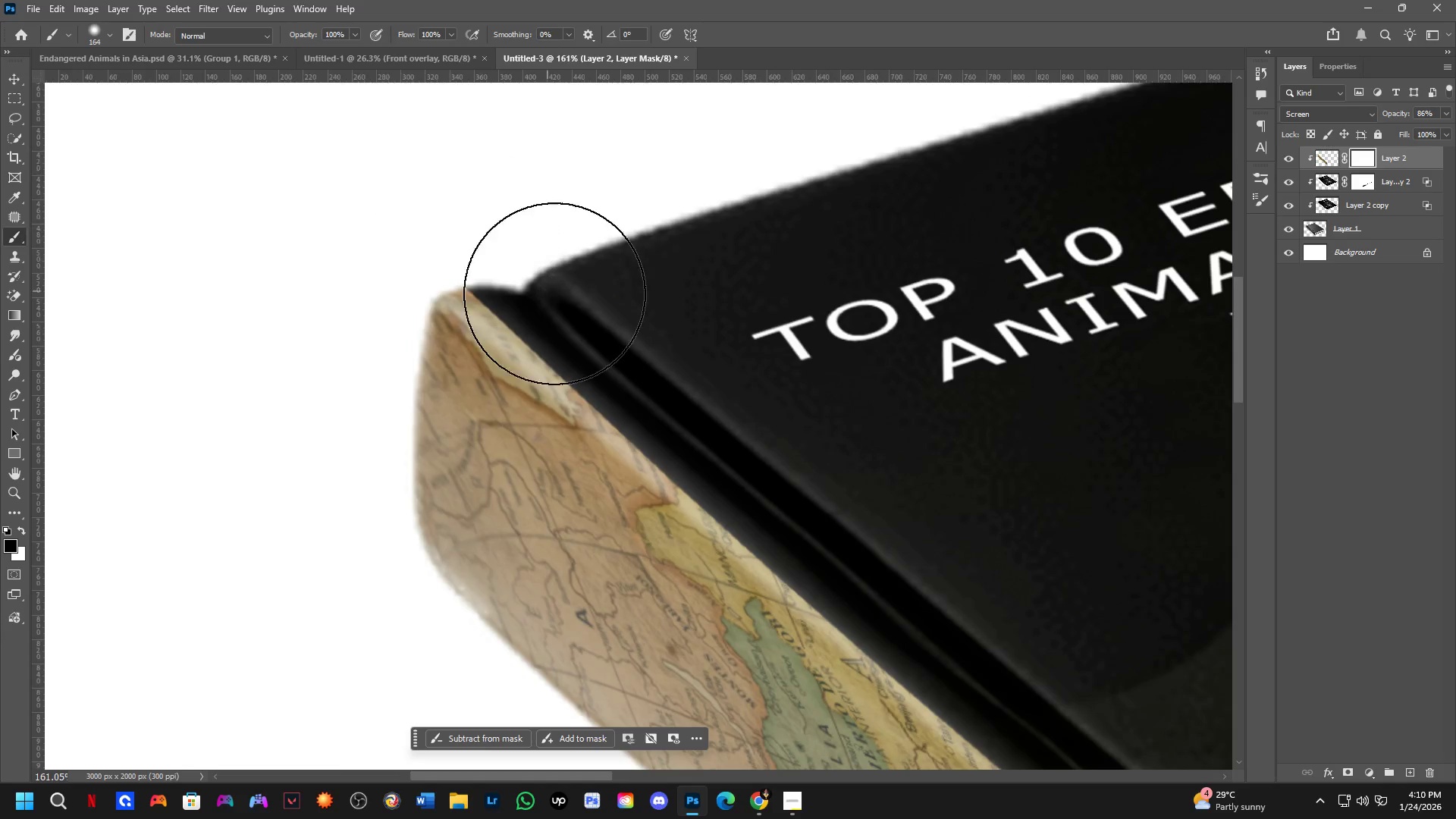 
left_click_drag(start_coordinate=[469, 276], to_coordinate=[463, 272])
 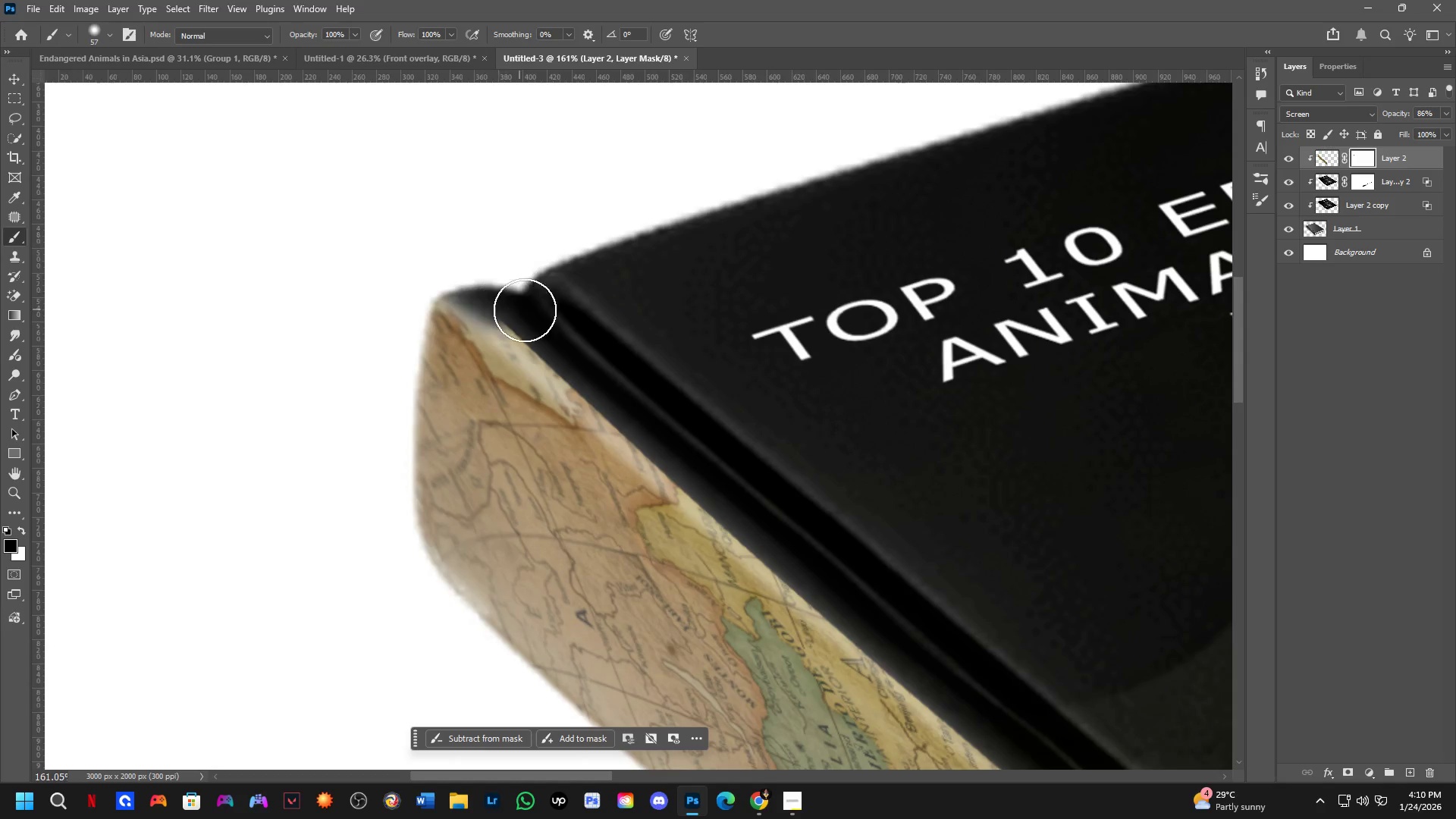 
key(Alt+AltLeft)
 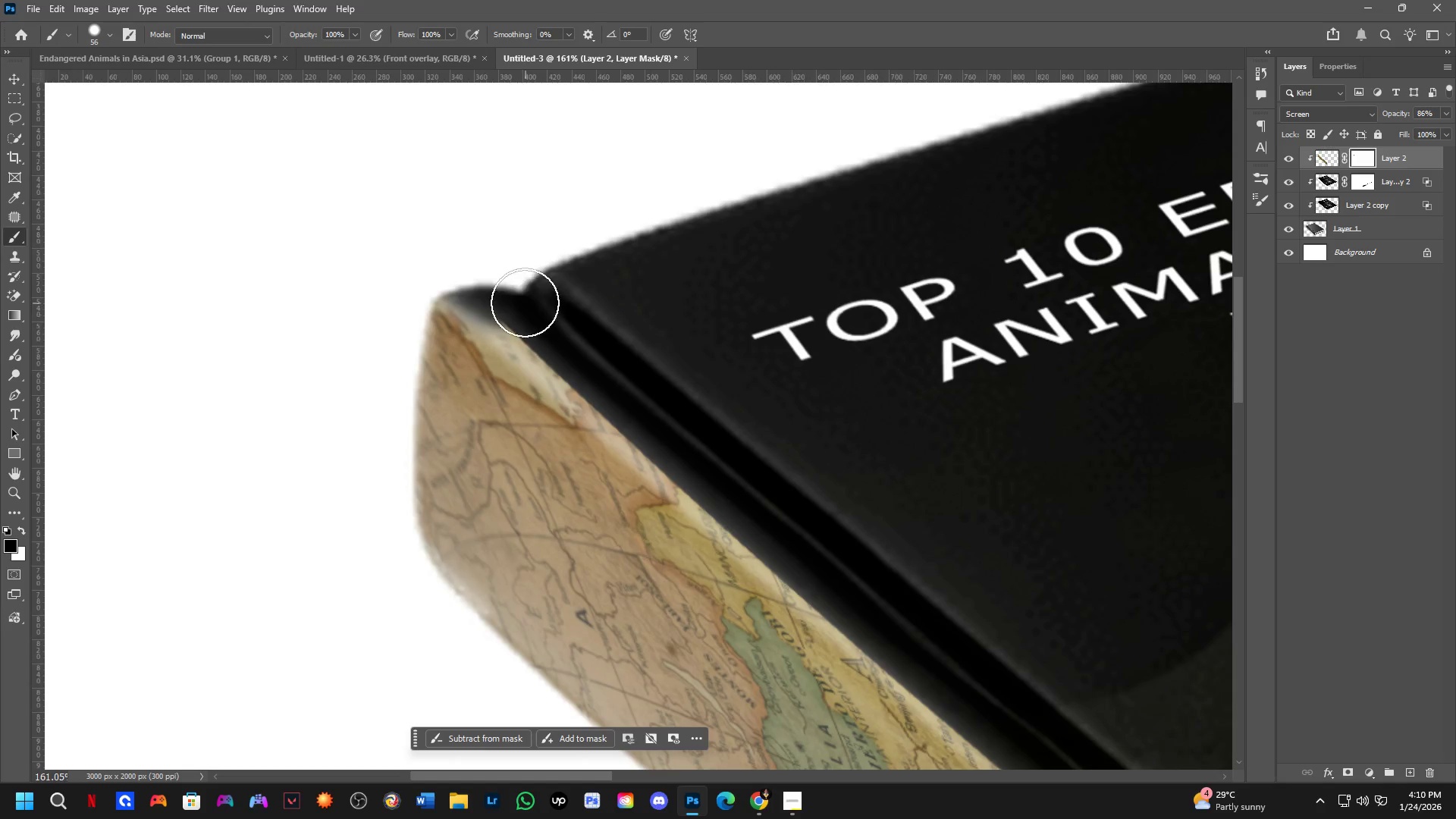 
key(Control+ControlLeft)
 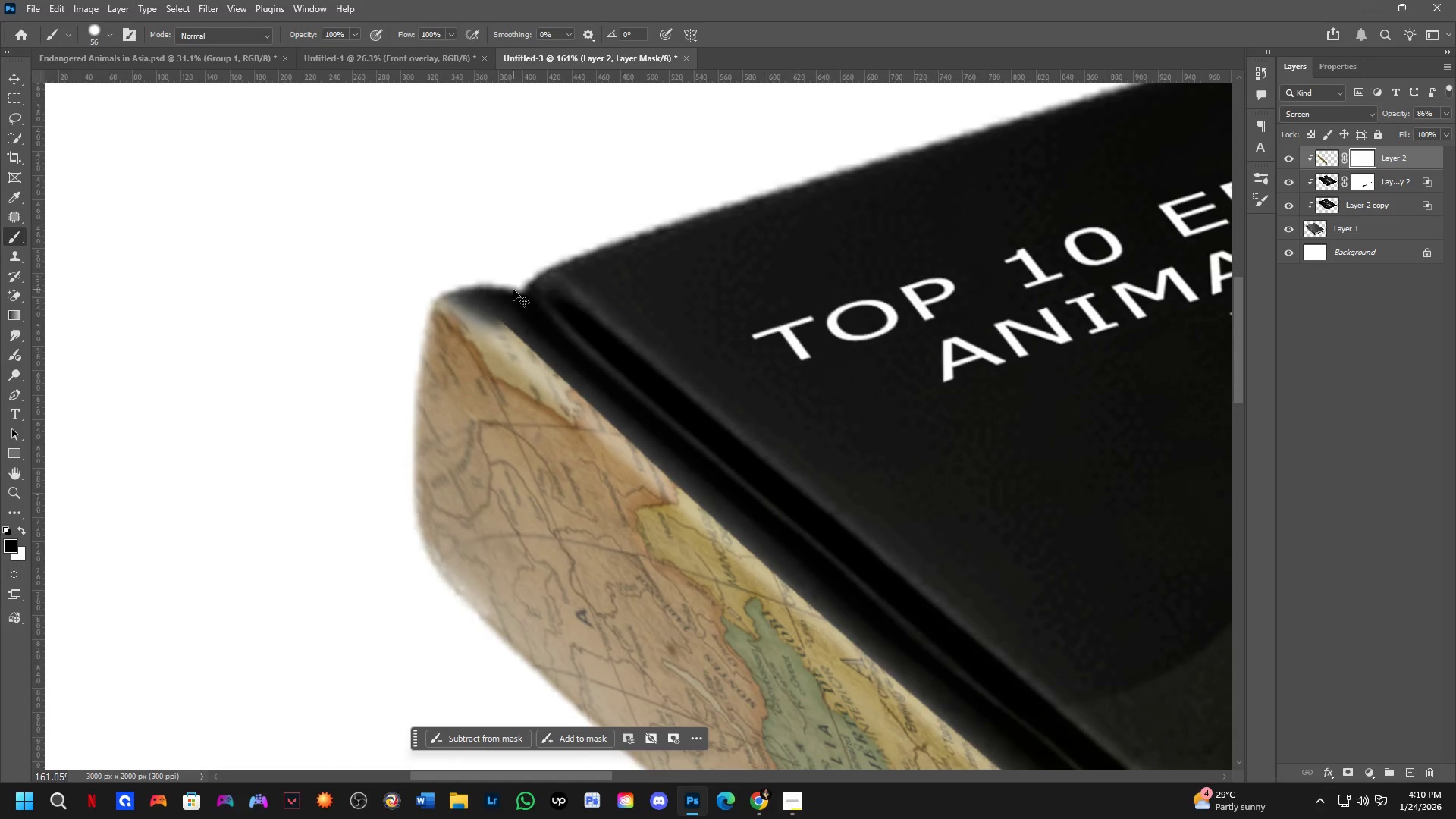 
key(Control+Z)
 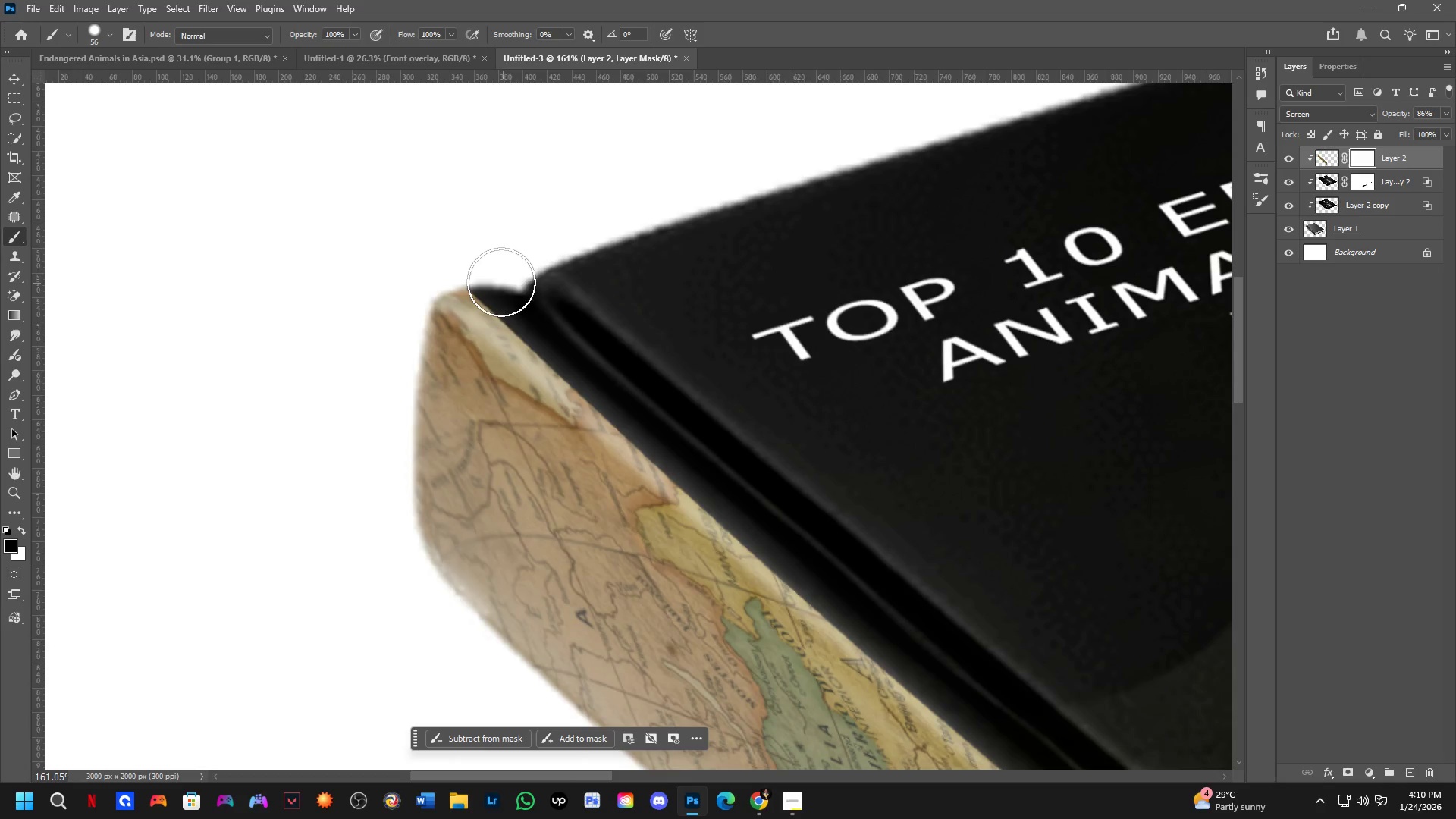 
hold_key(key=AltLeft, duration=0.38)
 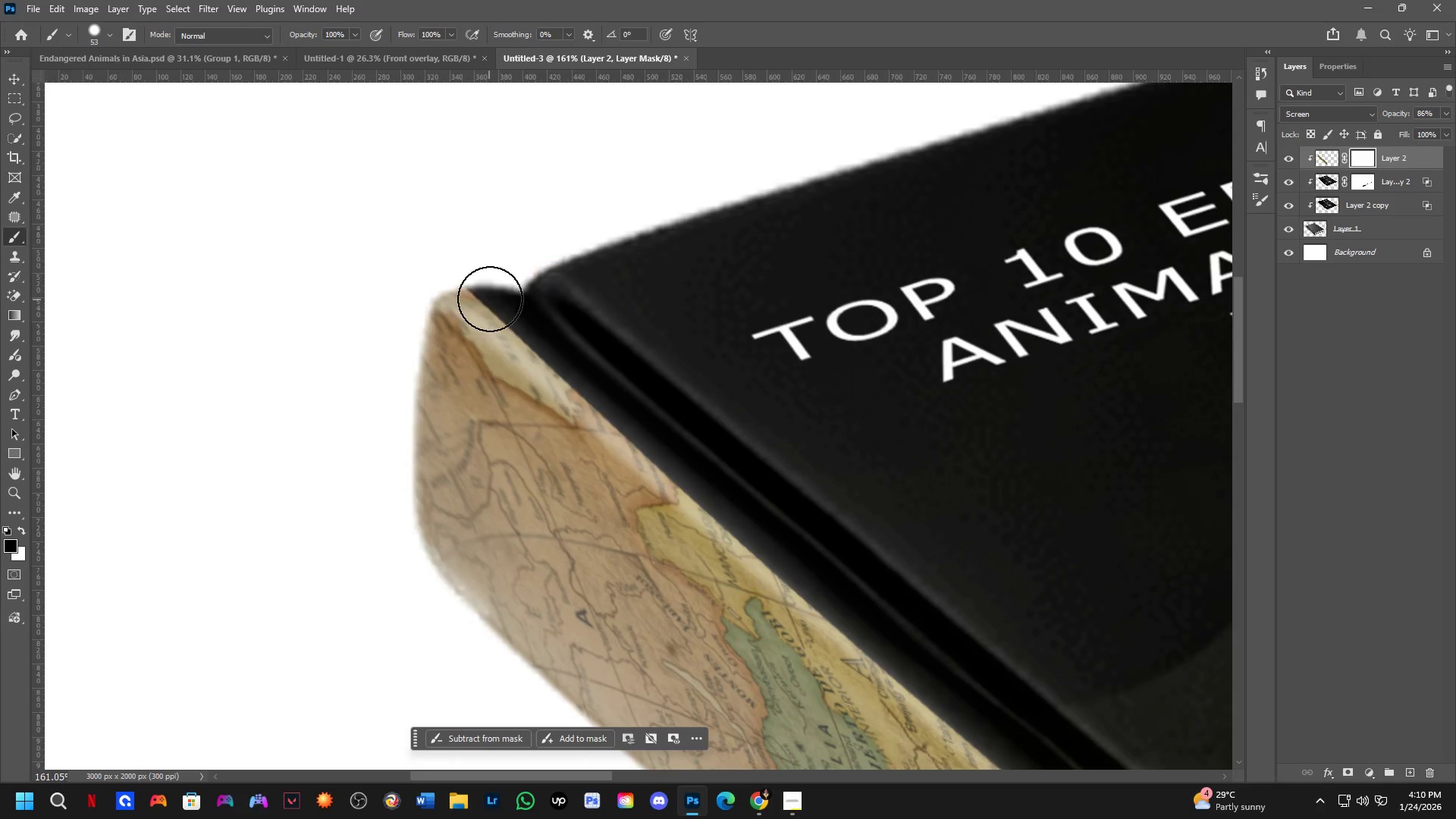 
hold_key(key=AltLeft, duration=0.33)
 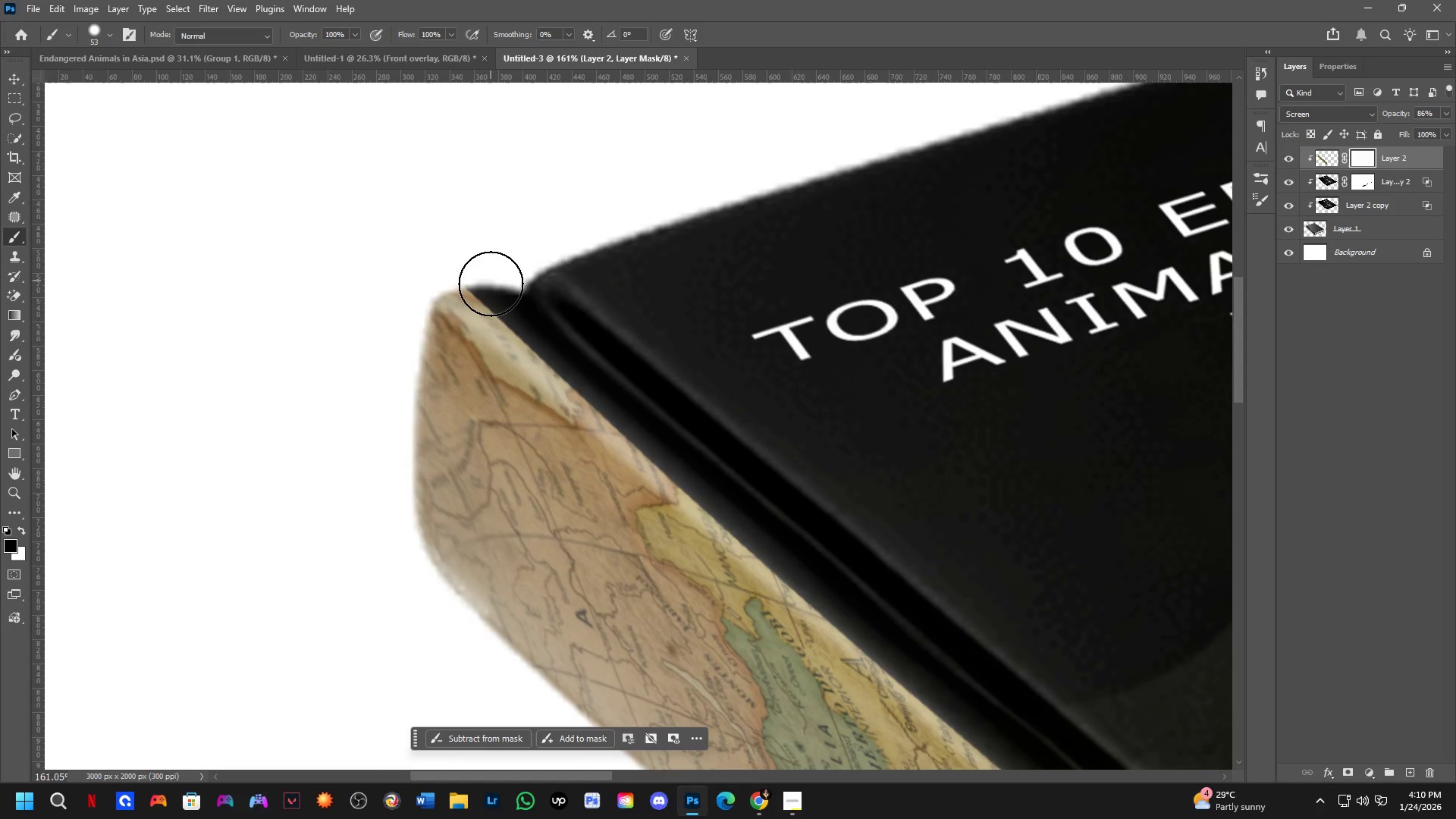 
key(Alt+AltLeft)
 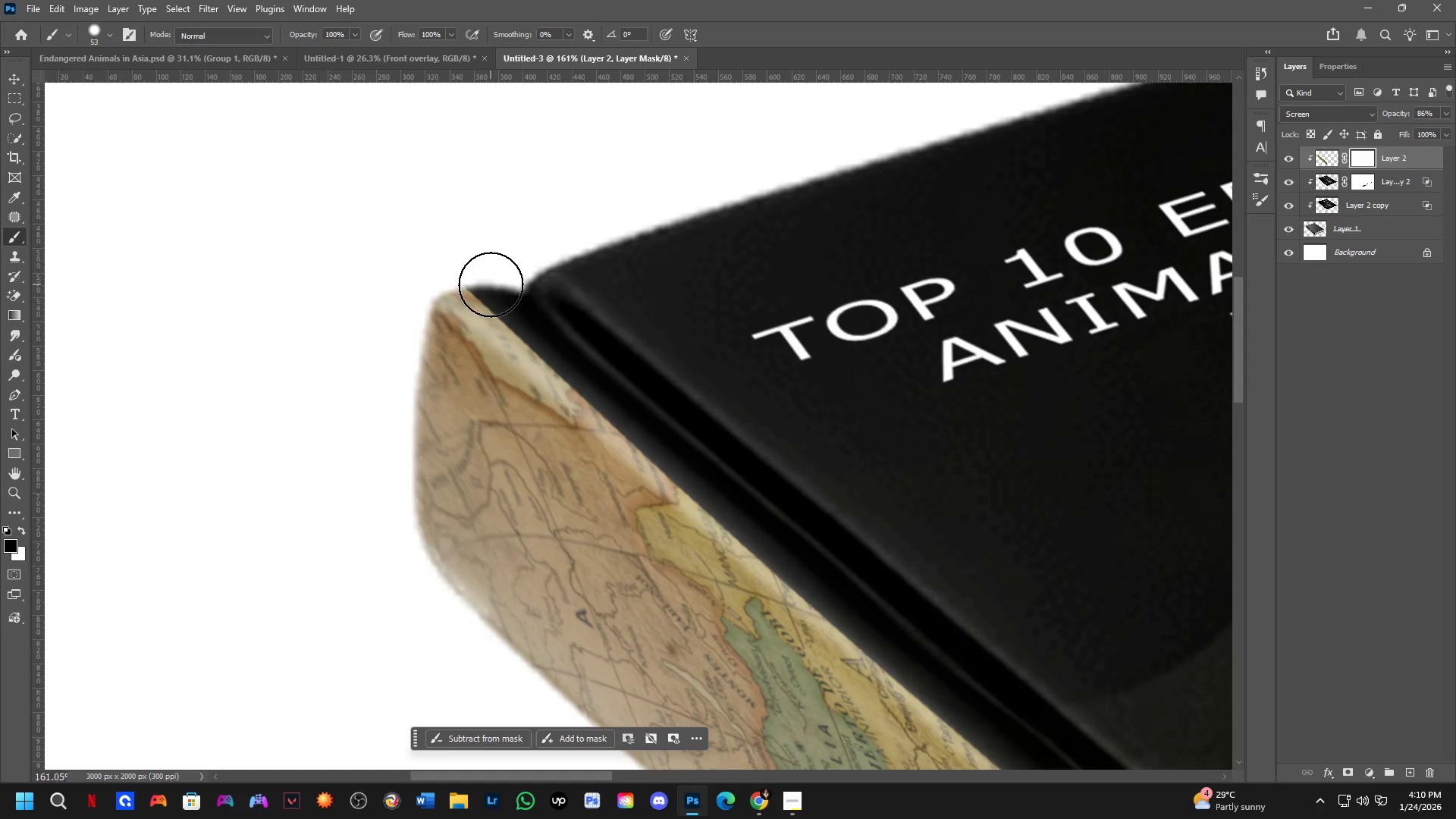 
triple_click([491, 284])
 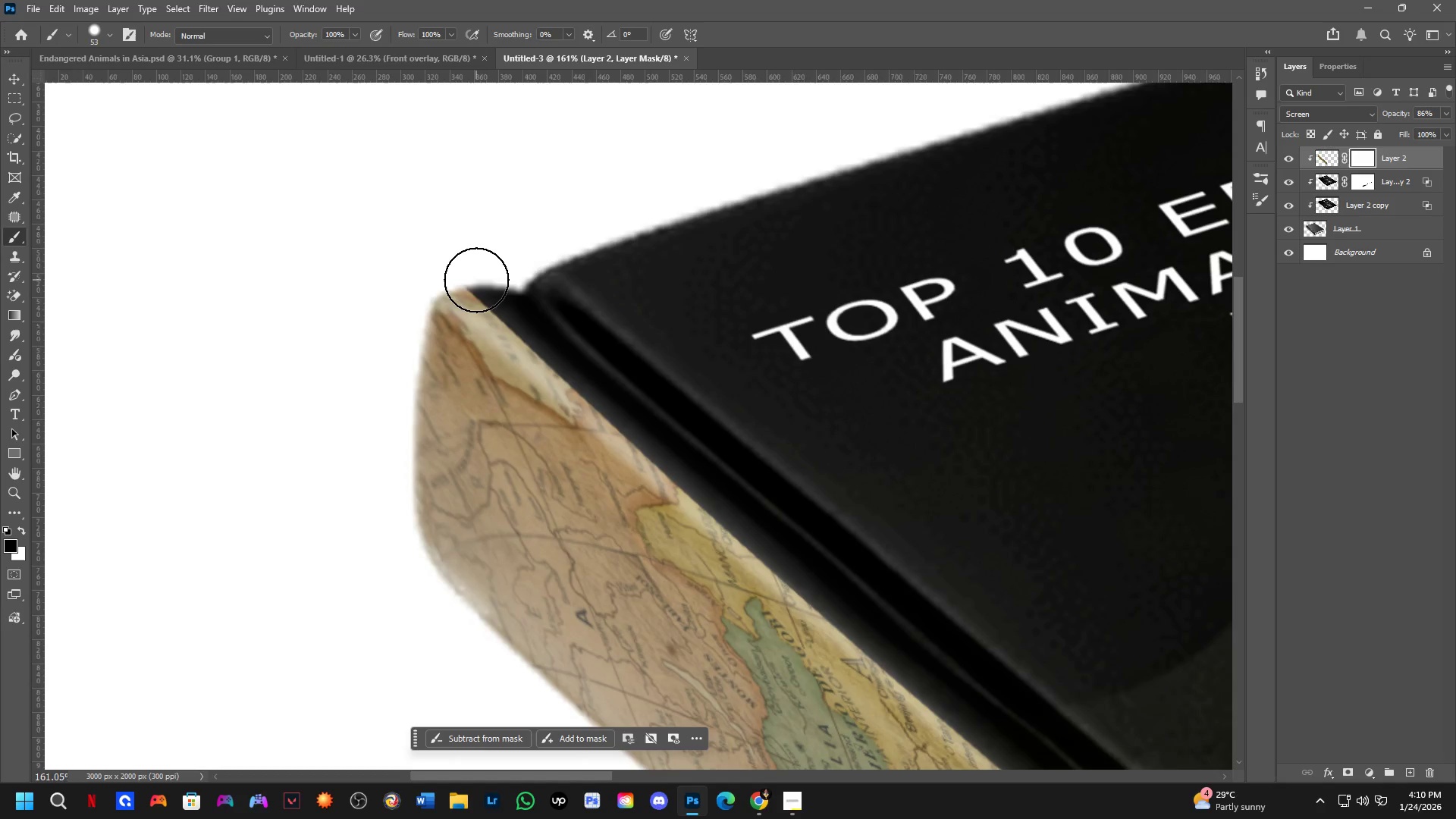 
left_click([475, 279])
 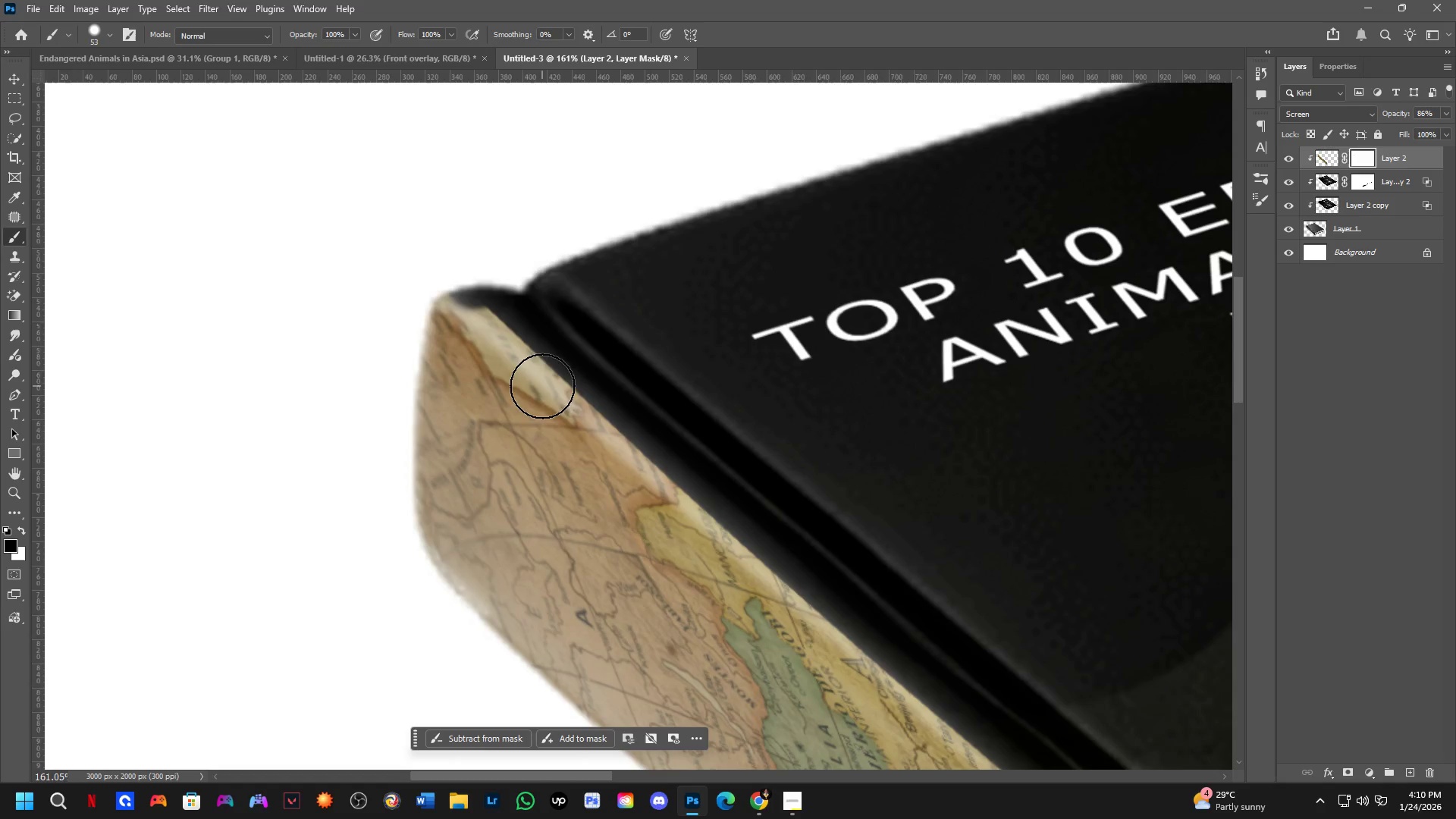 
key(Control+ControlLeft)
 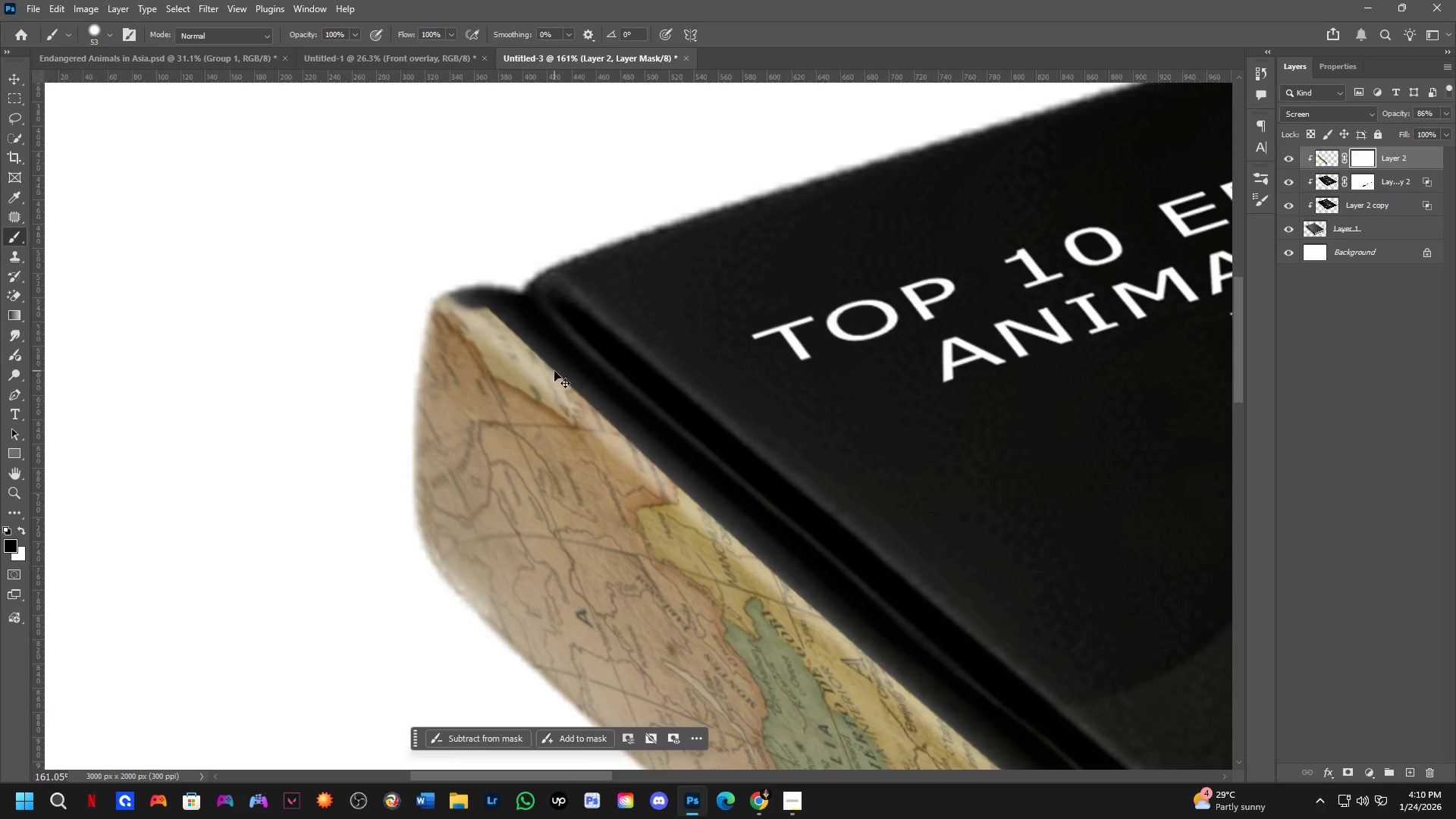 
key(Control+Z)
 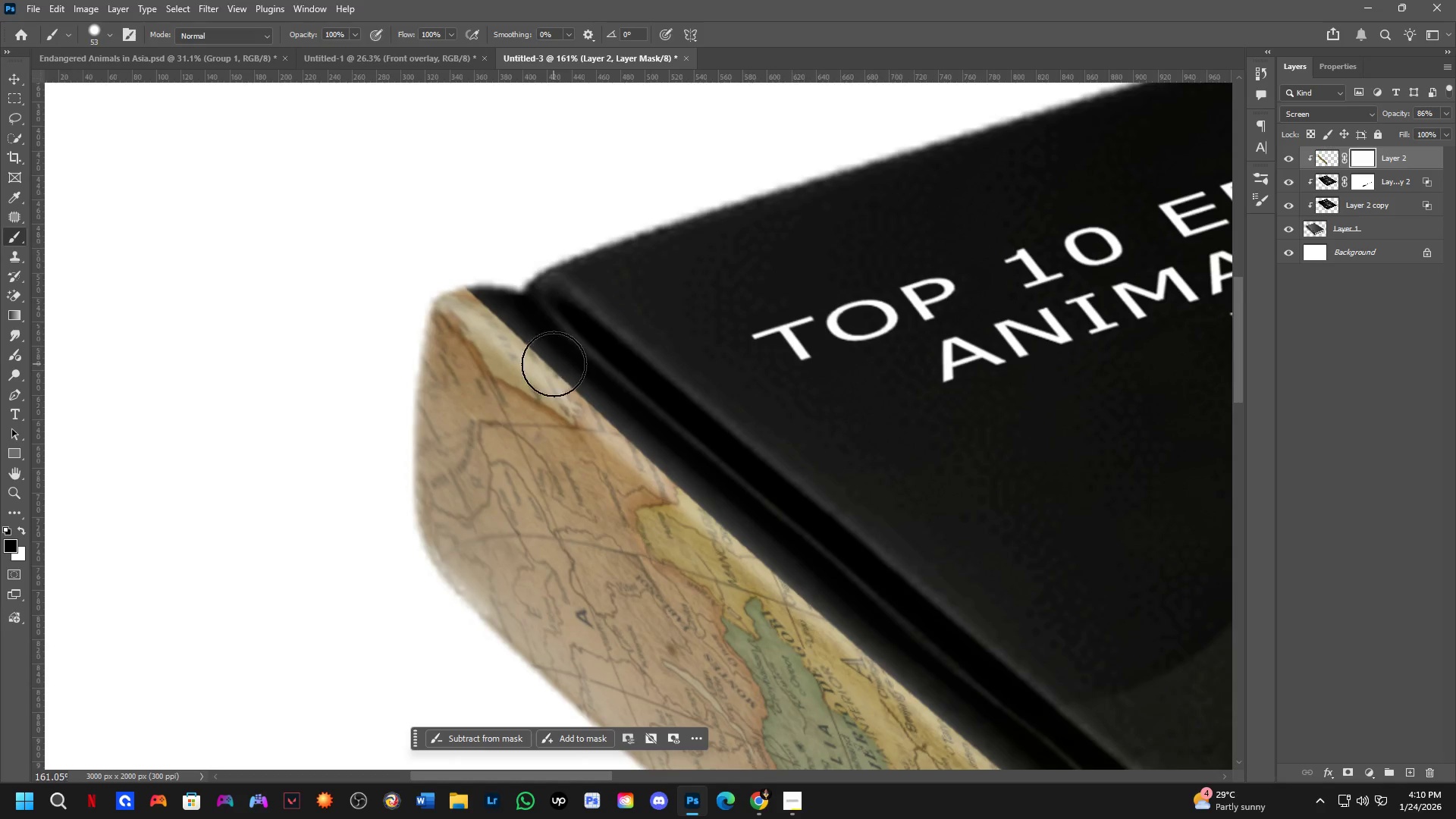 
key(Alt+AltLeft)
 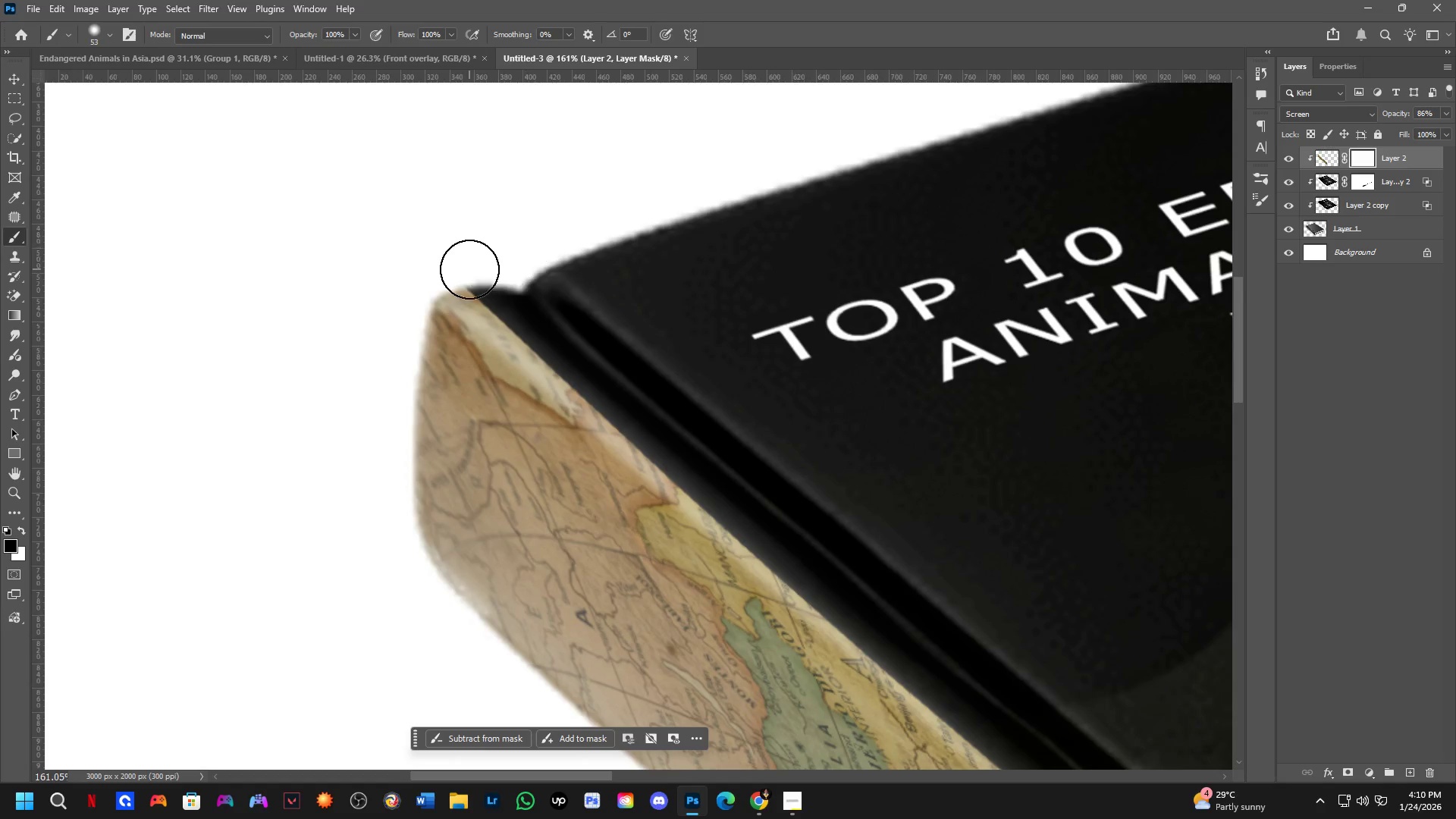 
left_click([468, 270])
 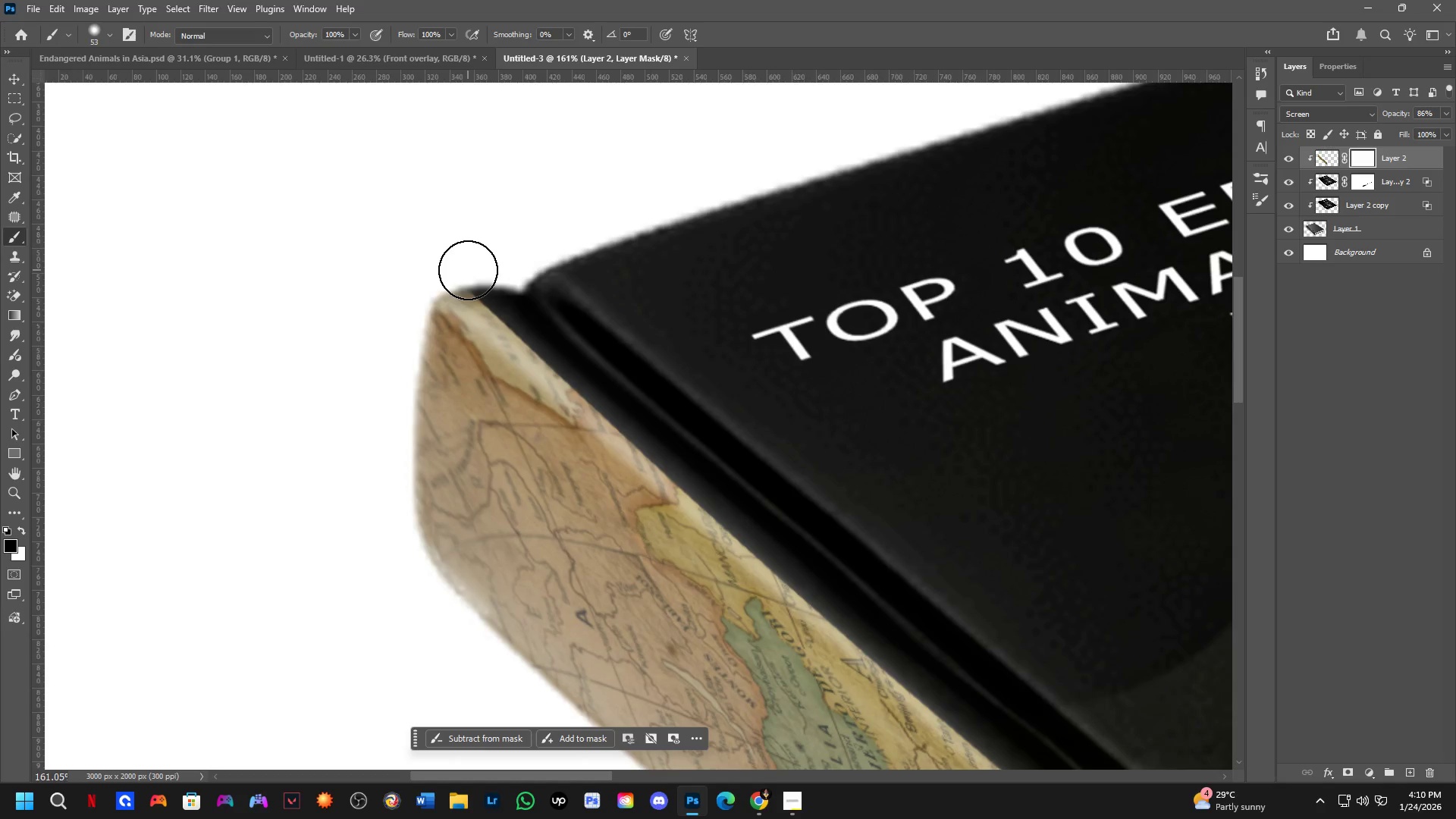 
hold_key(key=Space, duration=0.59)
 